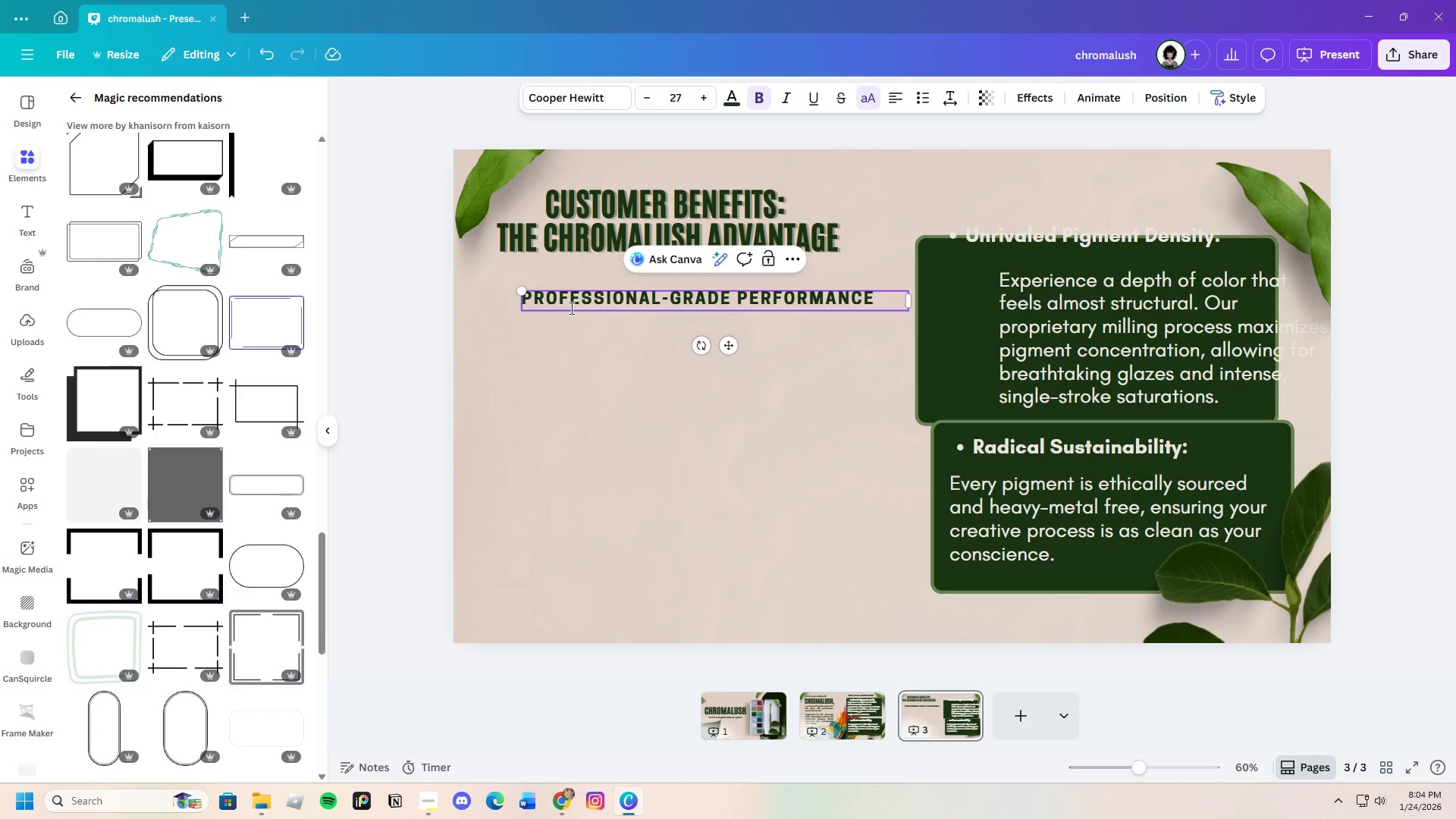 
key(1)
 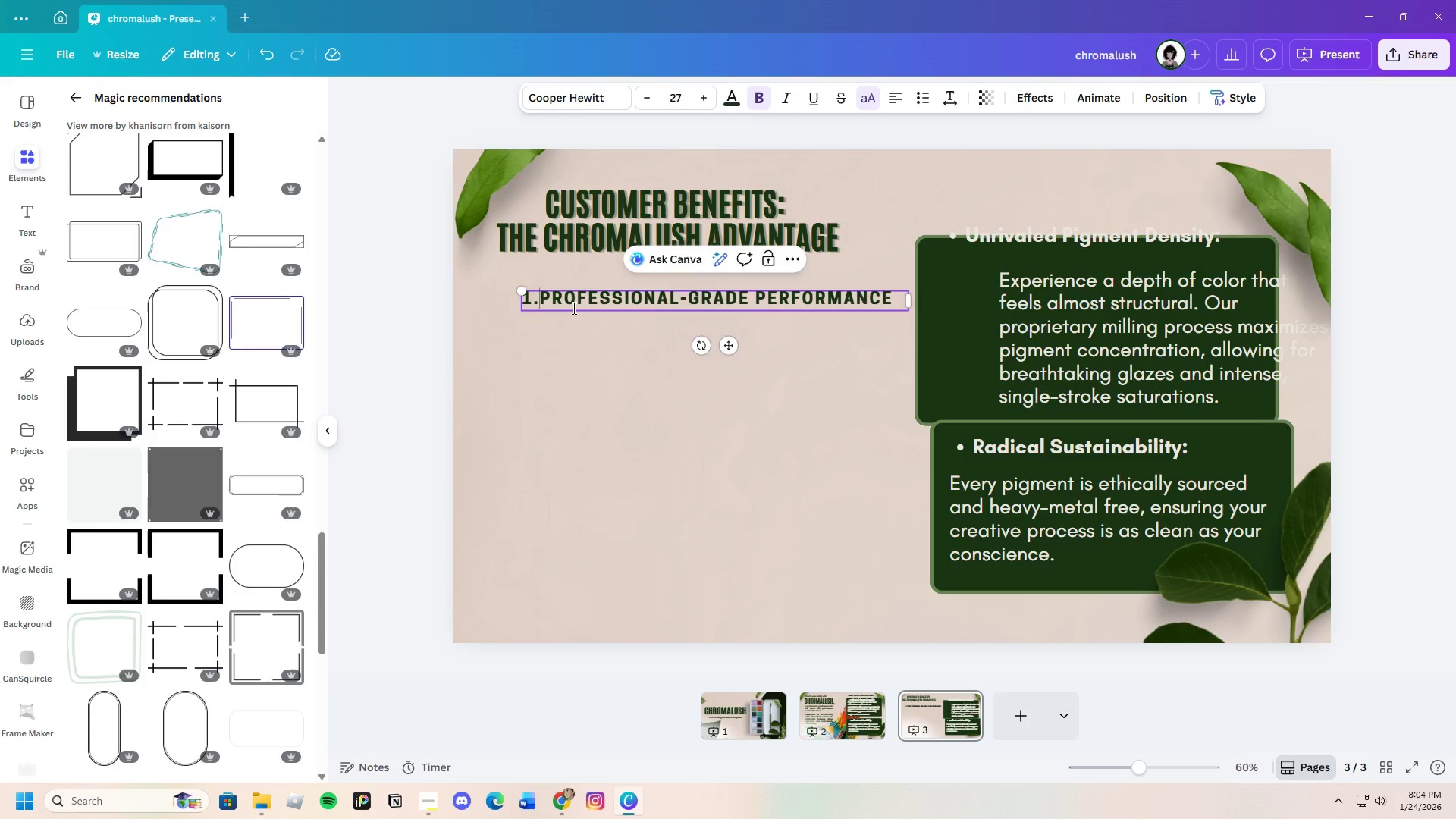 
key(Period)
 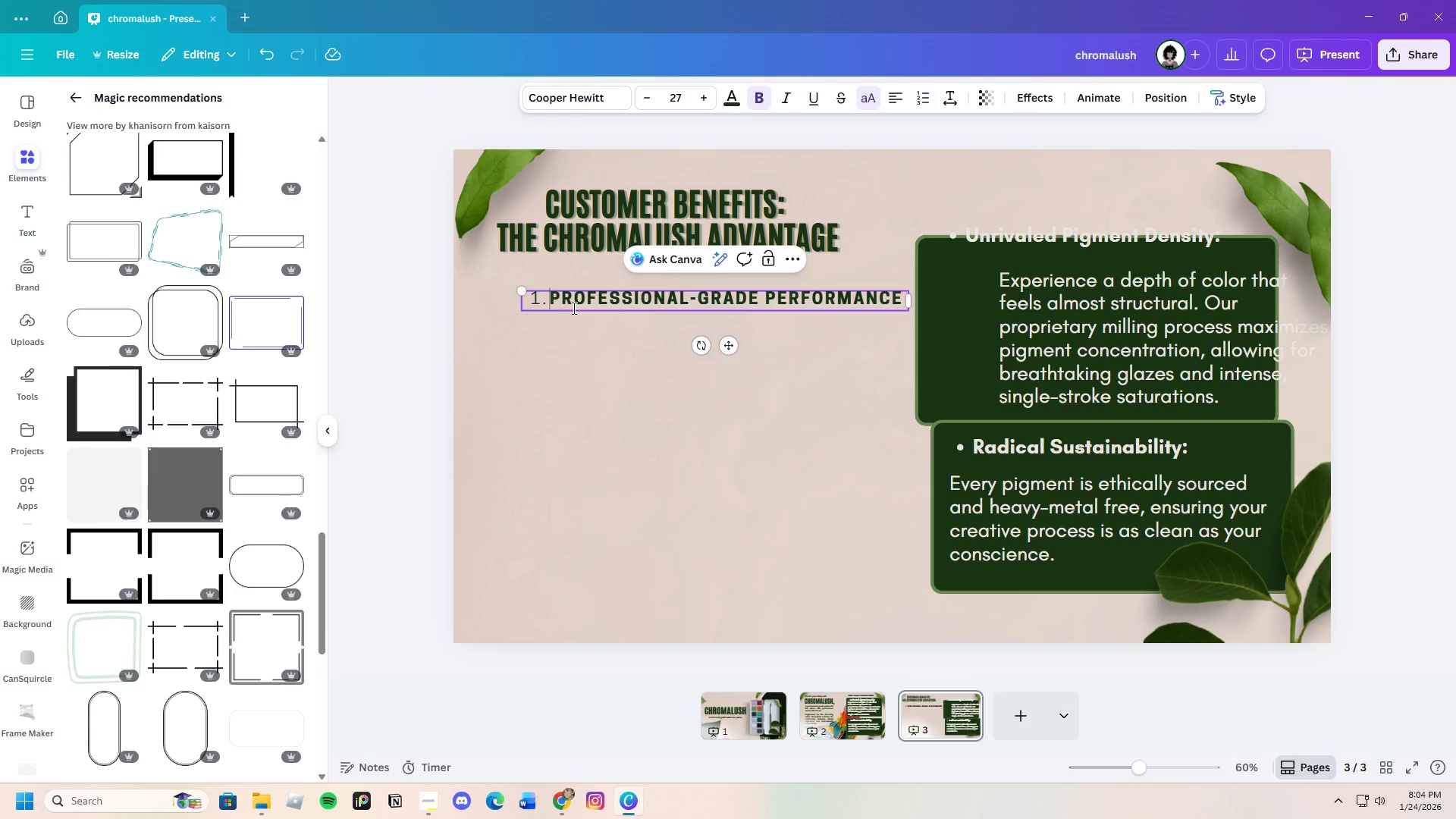 
key(Space)
 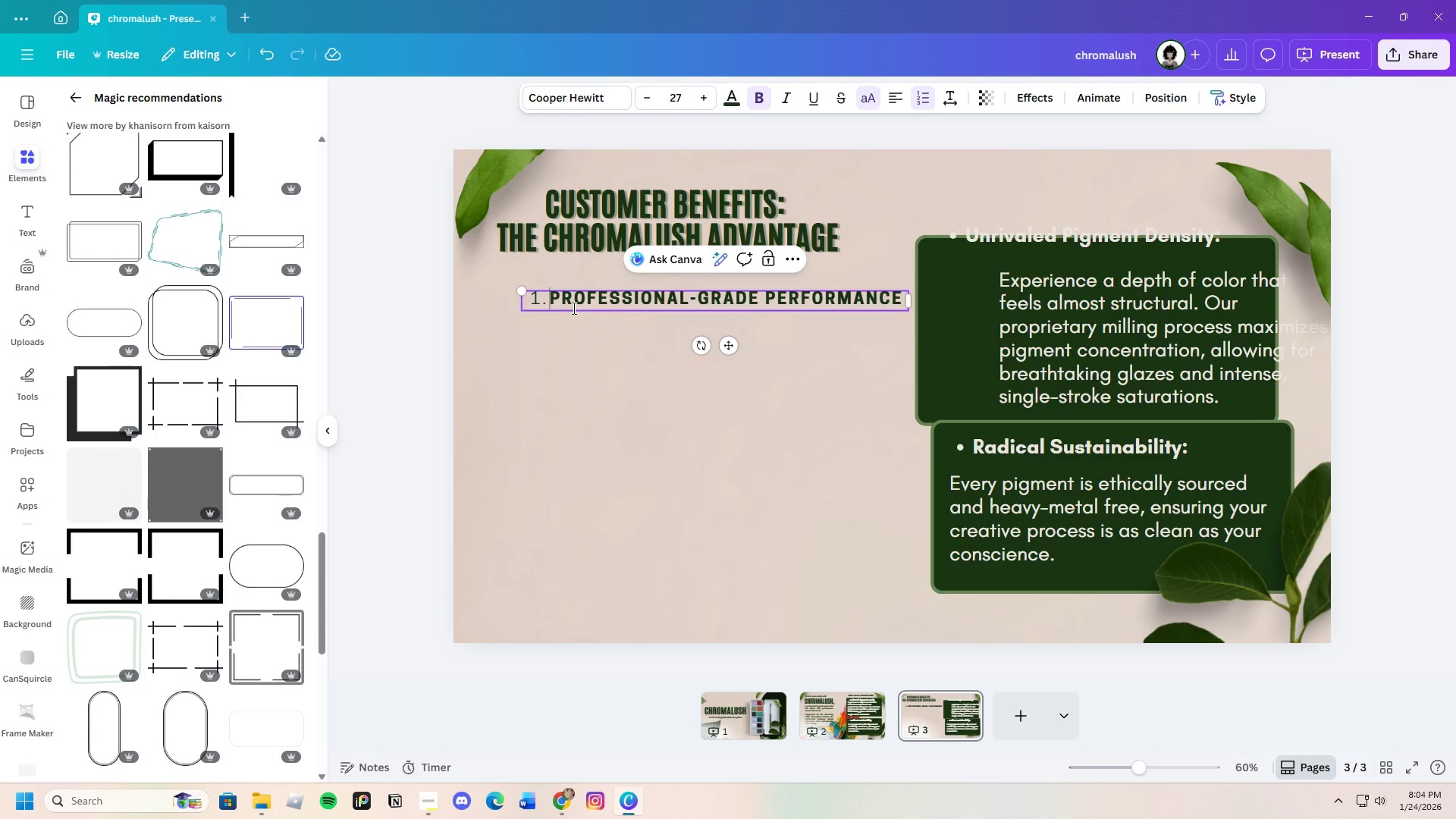 
key(Backspace)
 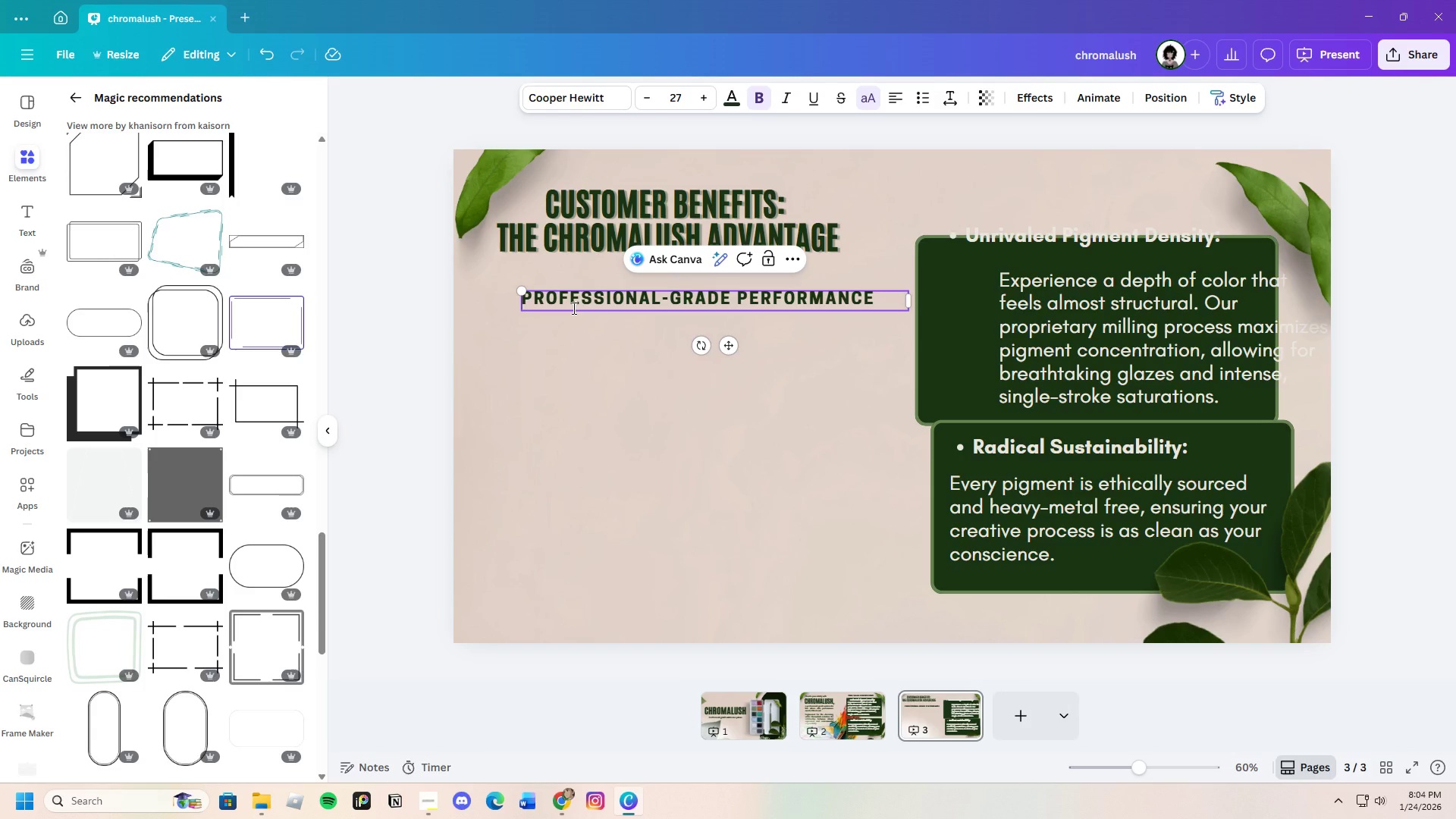 
key(Backspace)
 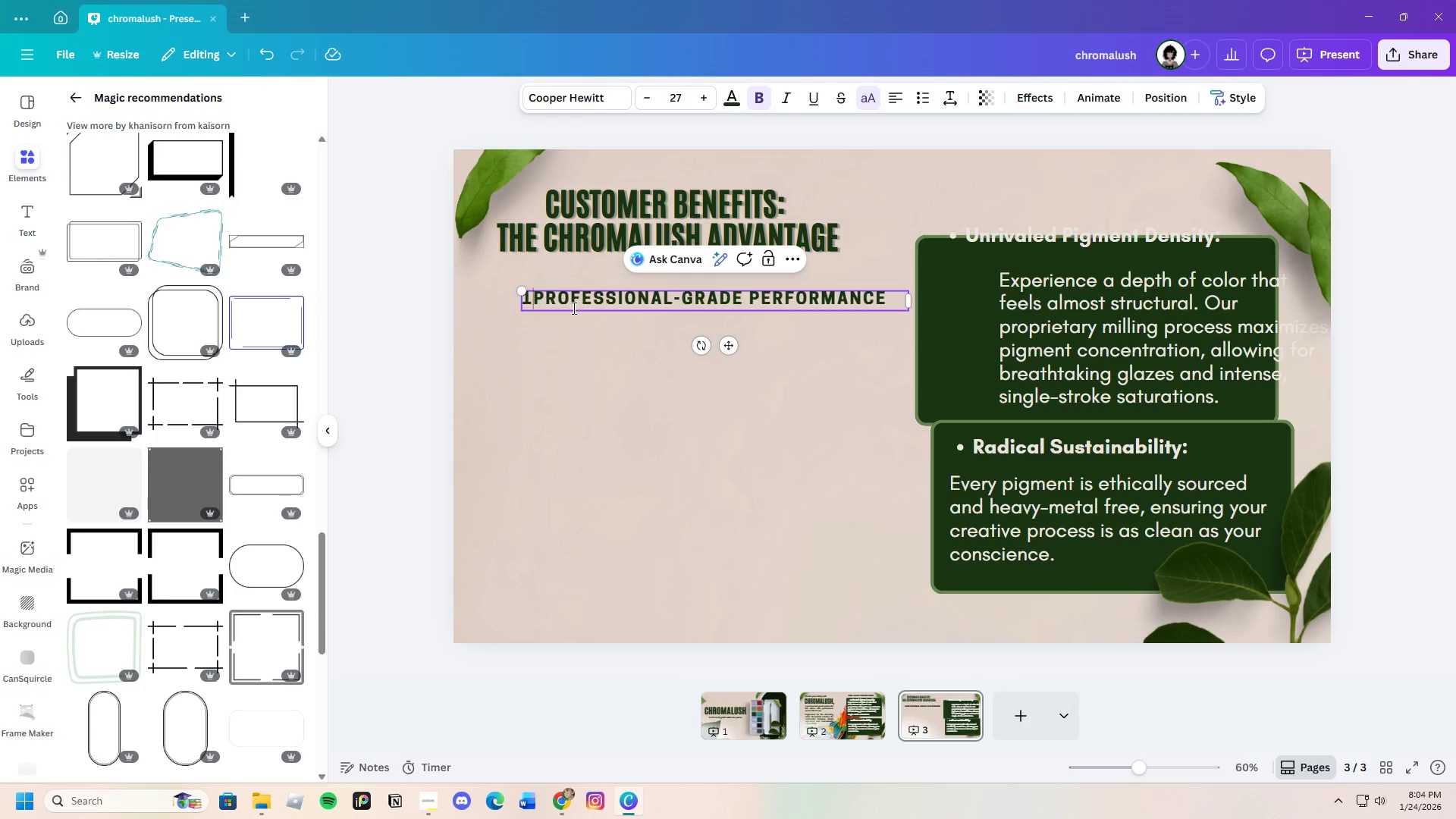 
key(1)
 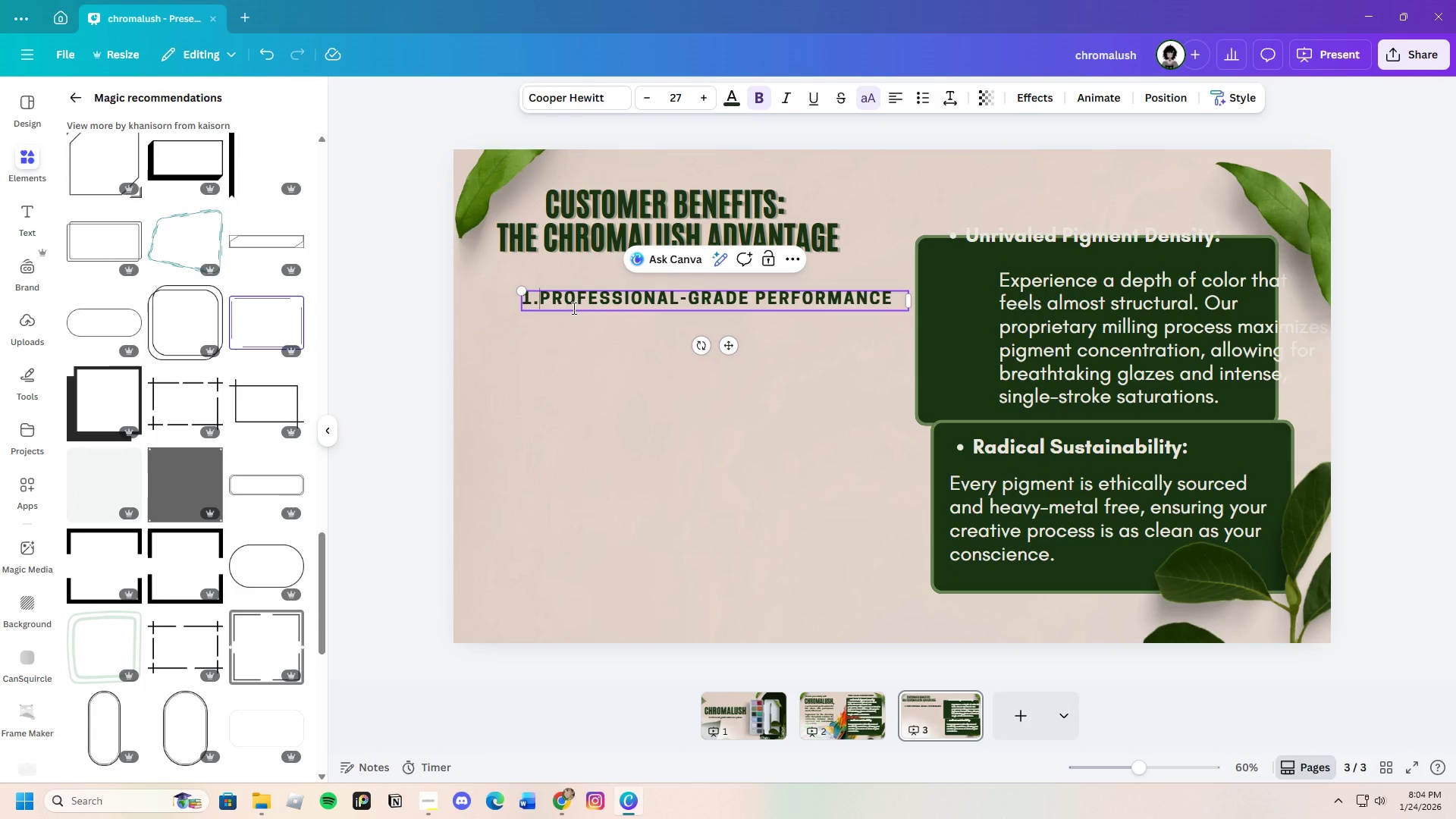 
key(Period)
 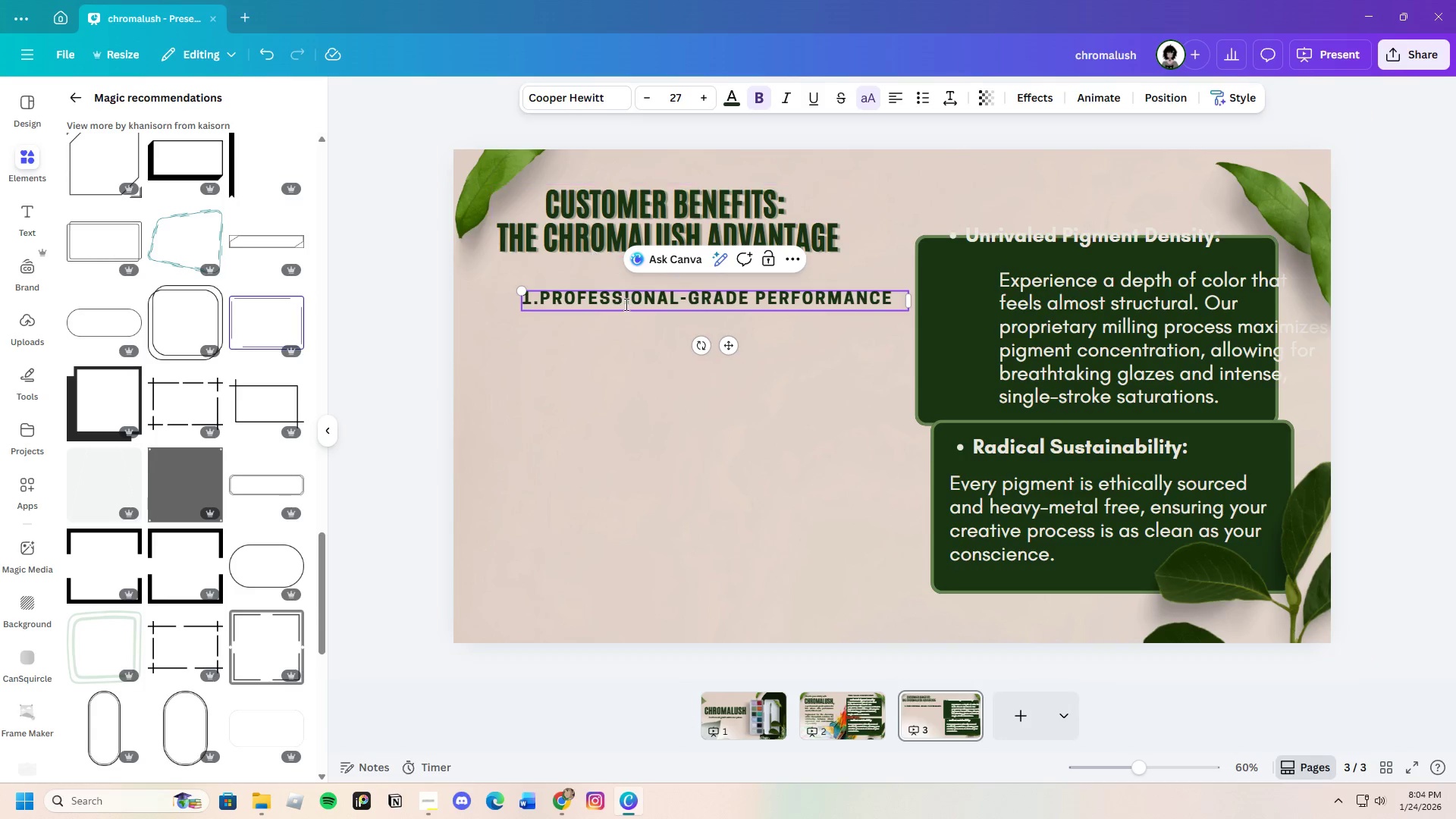 
left_click([629, 335])
 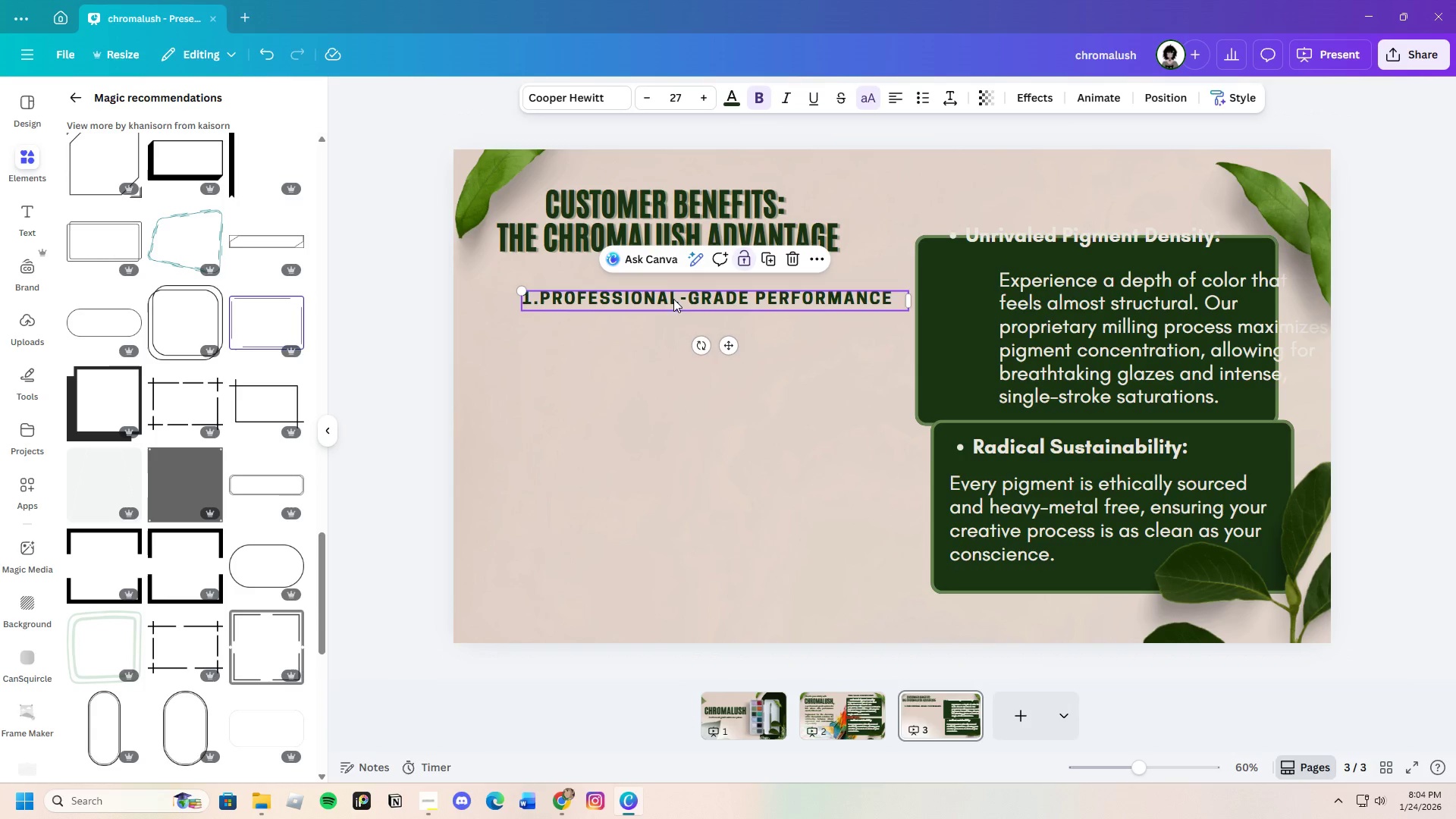 
left_click_drag(start_coordinate=[673, 299], to_coordinate=[659, 291])
 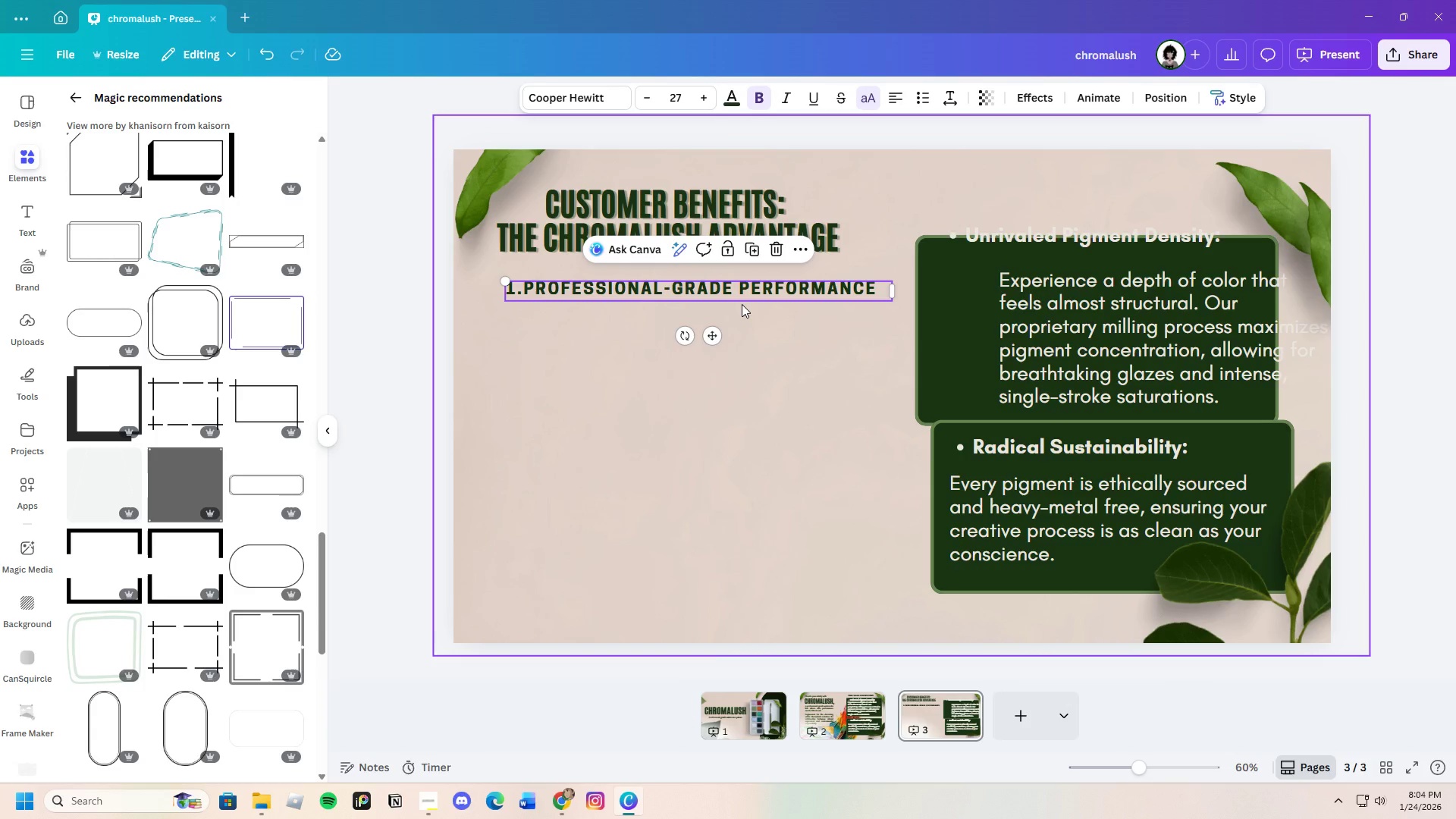 
left_click([833, 345])
 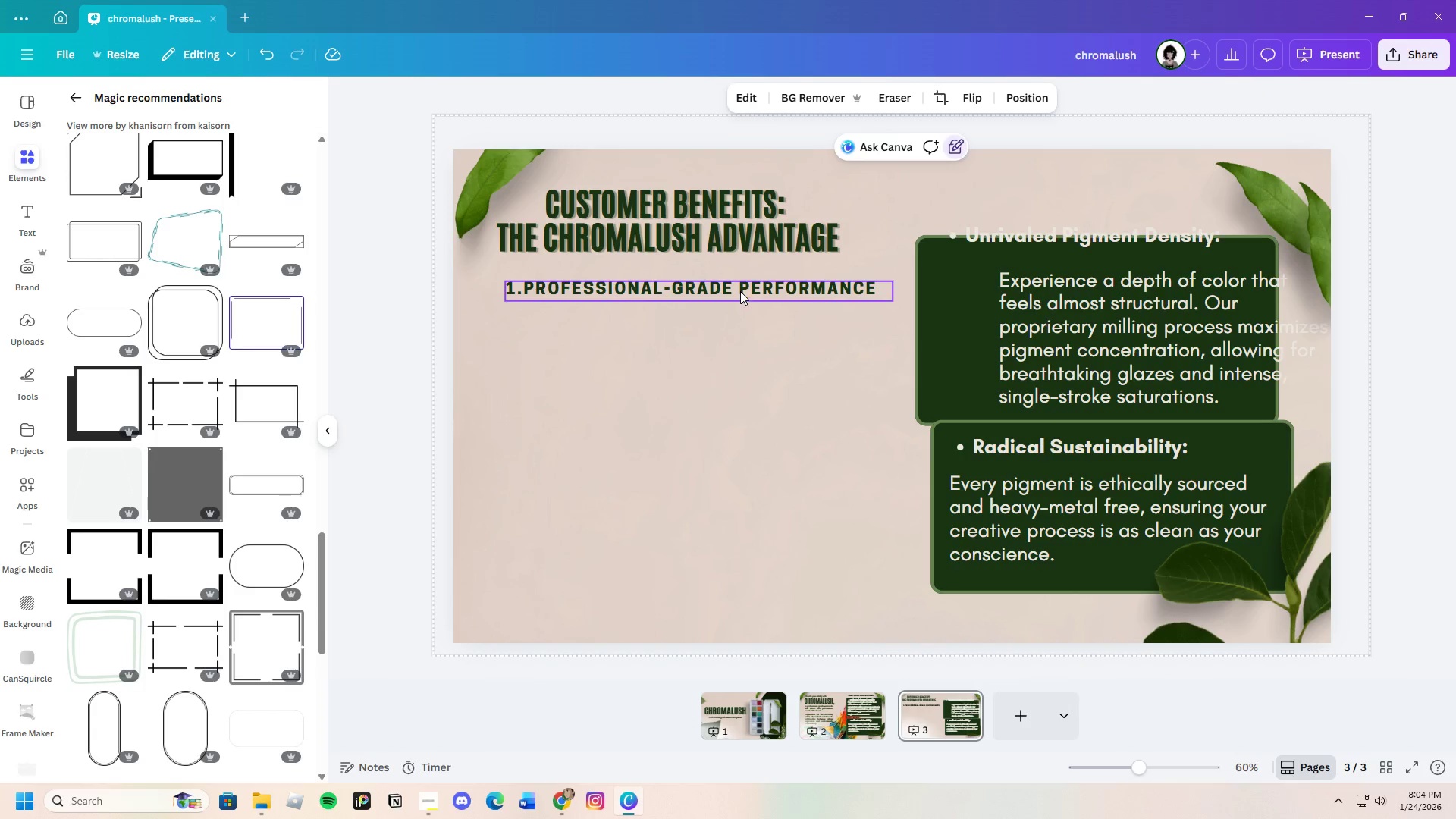 
left_click_drag(start_coordinate=[740, 291], to_coordinate=[733, 278])
 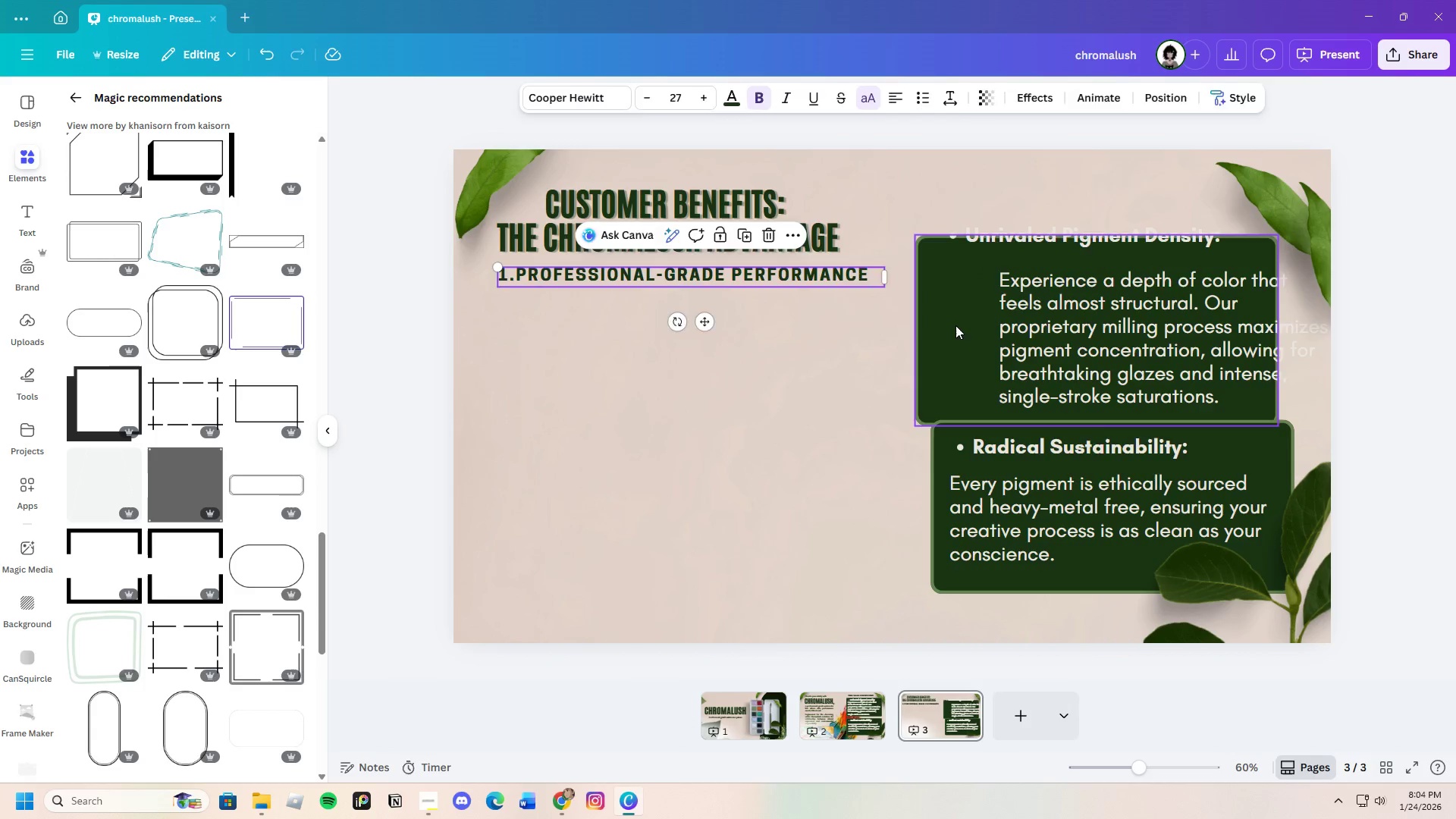 
left_click_drag(start_coordinate=[956, 325], to_coordinate=[529, 390])
 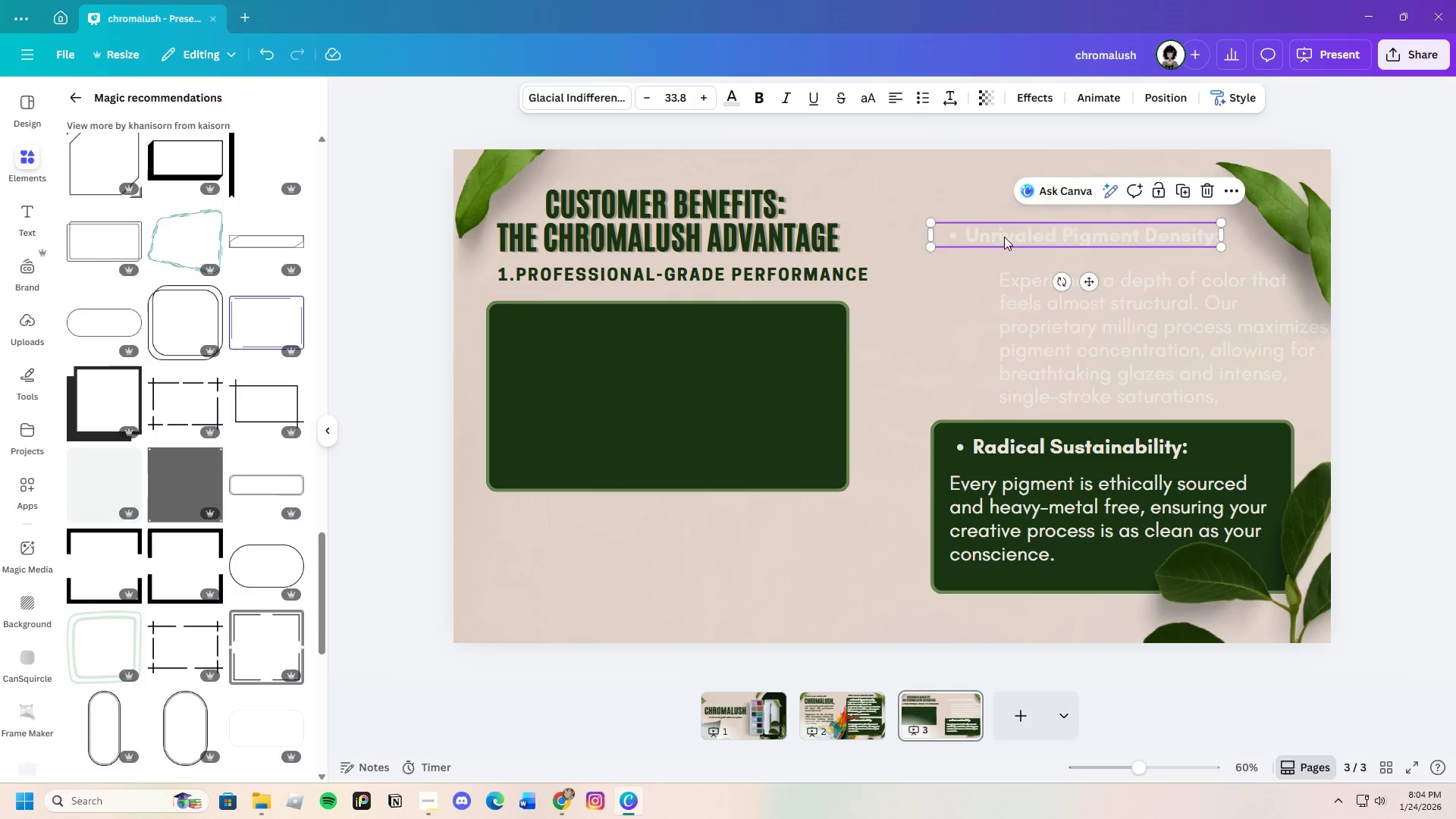 
left_click_drag(start_coordinate=[1006, 235], to_coordinate=[572, 326])
 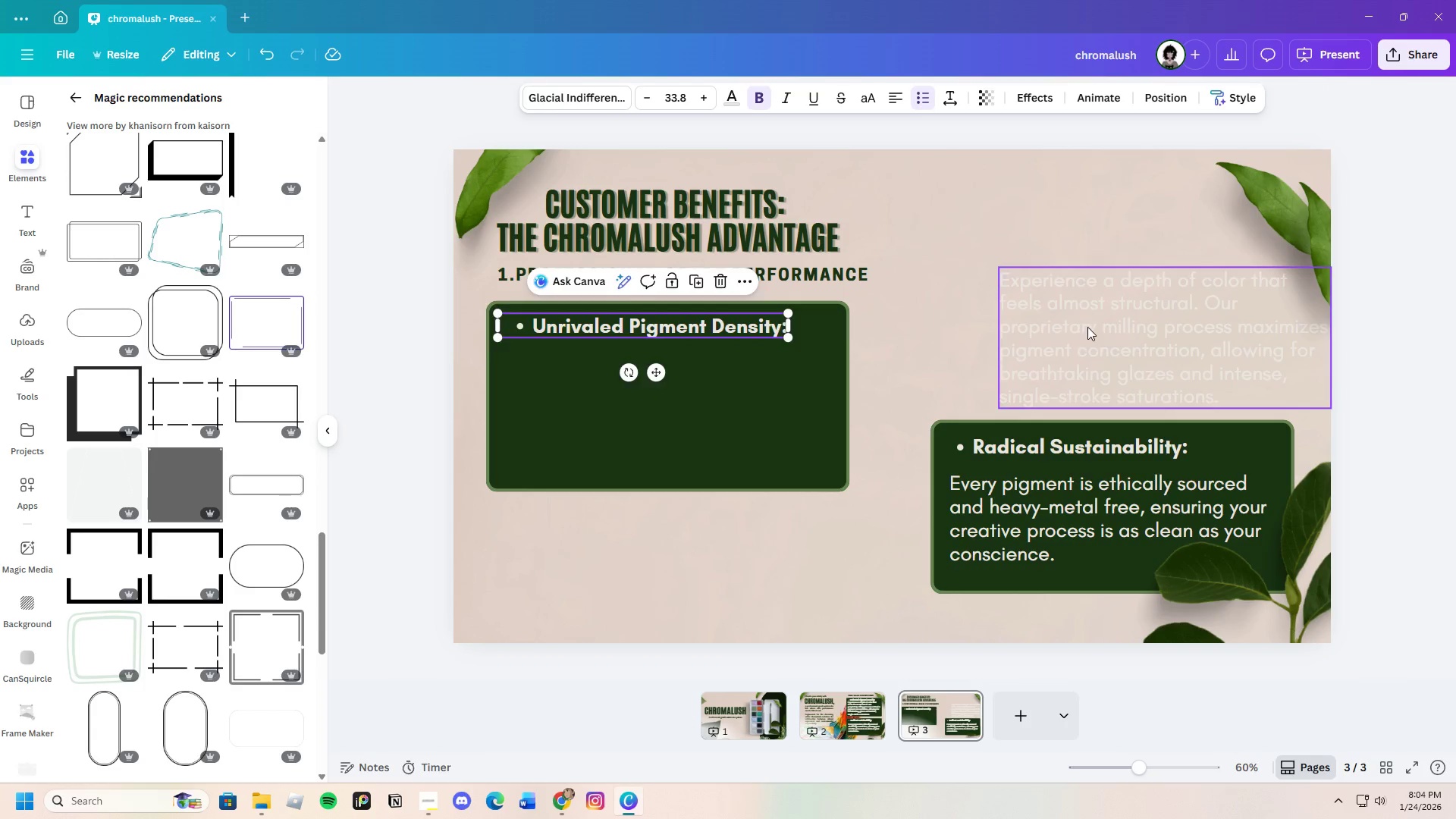 
left_click_drag(start_coordinate=[1087, 327], to_coordinate=[579, 406])
 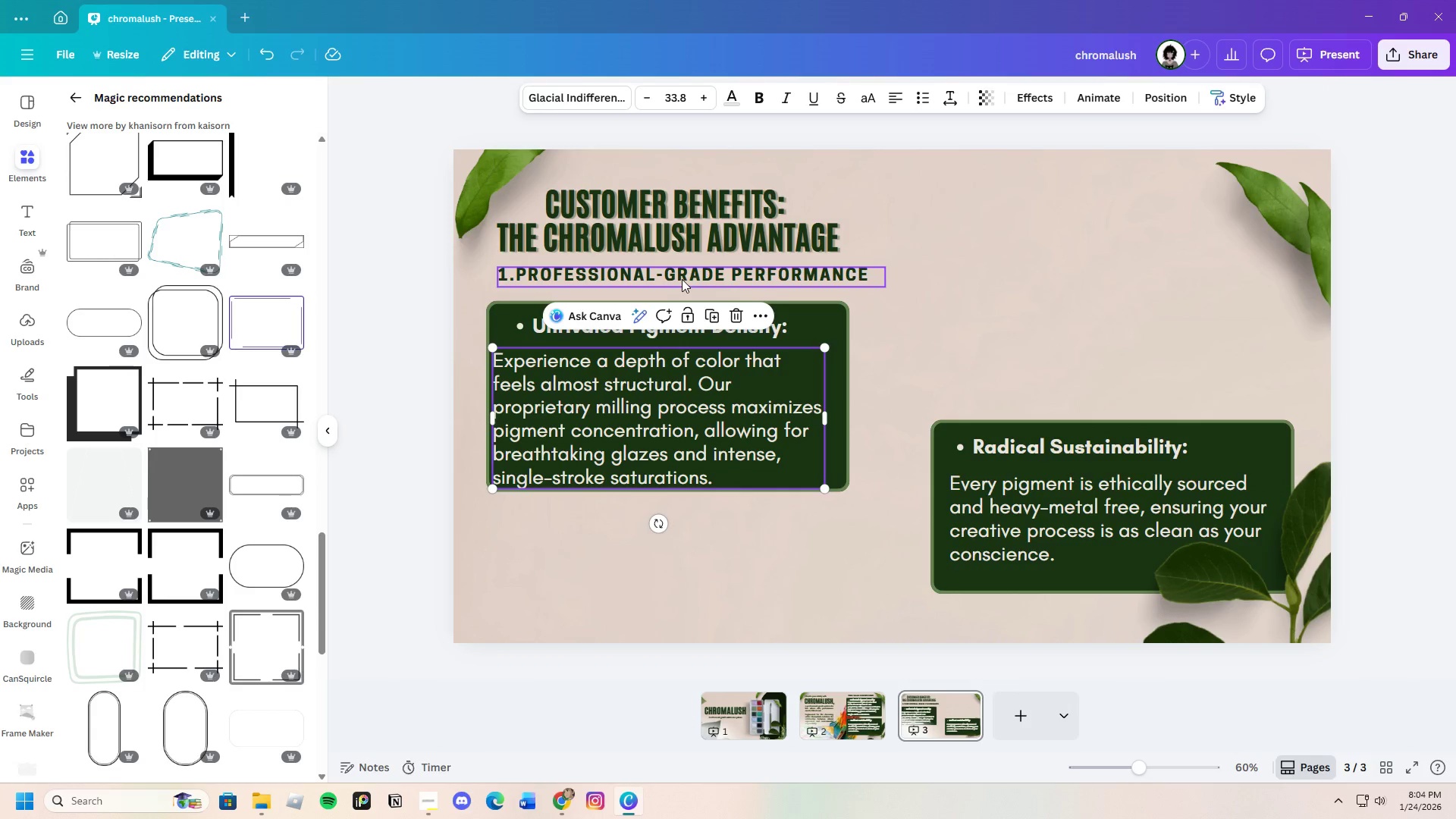 
left_click([682, 279])
 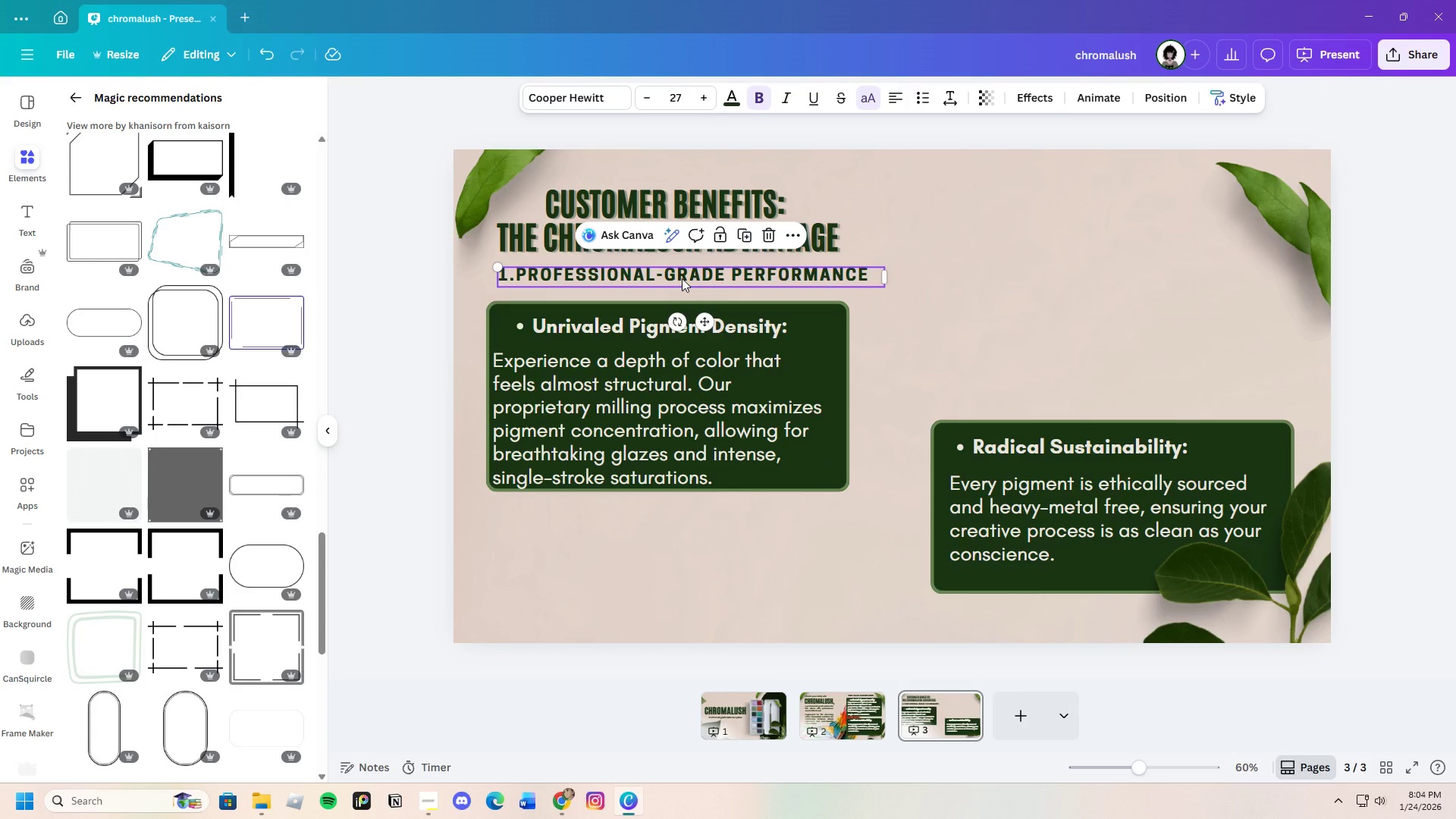 
key(Control+C)
 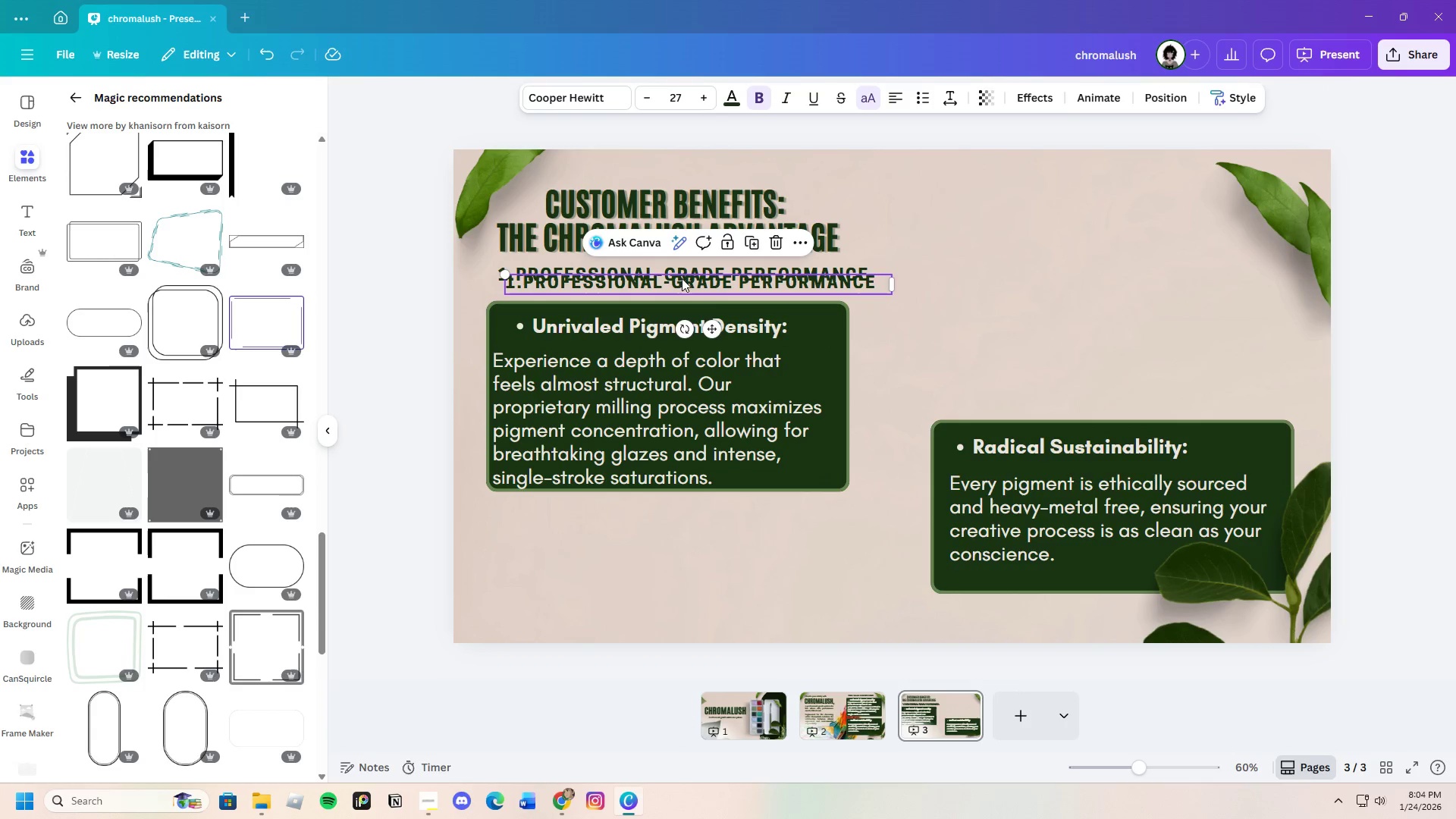 
key(Control+V)
 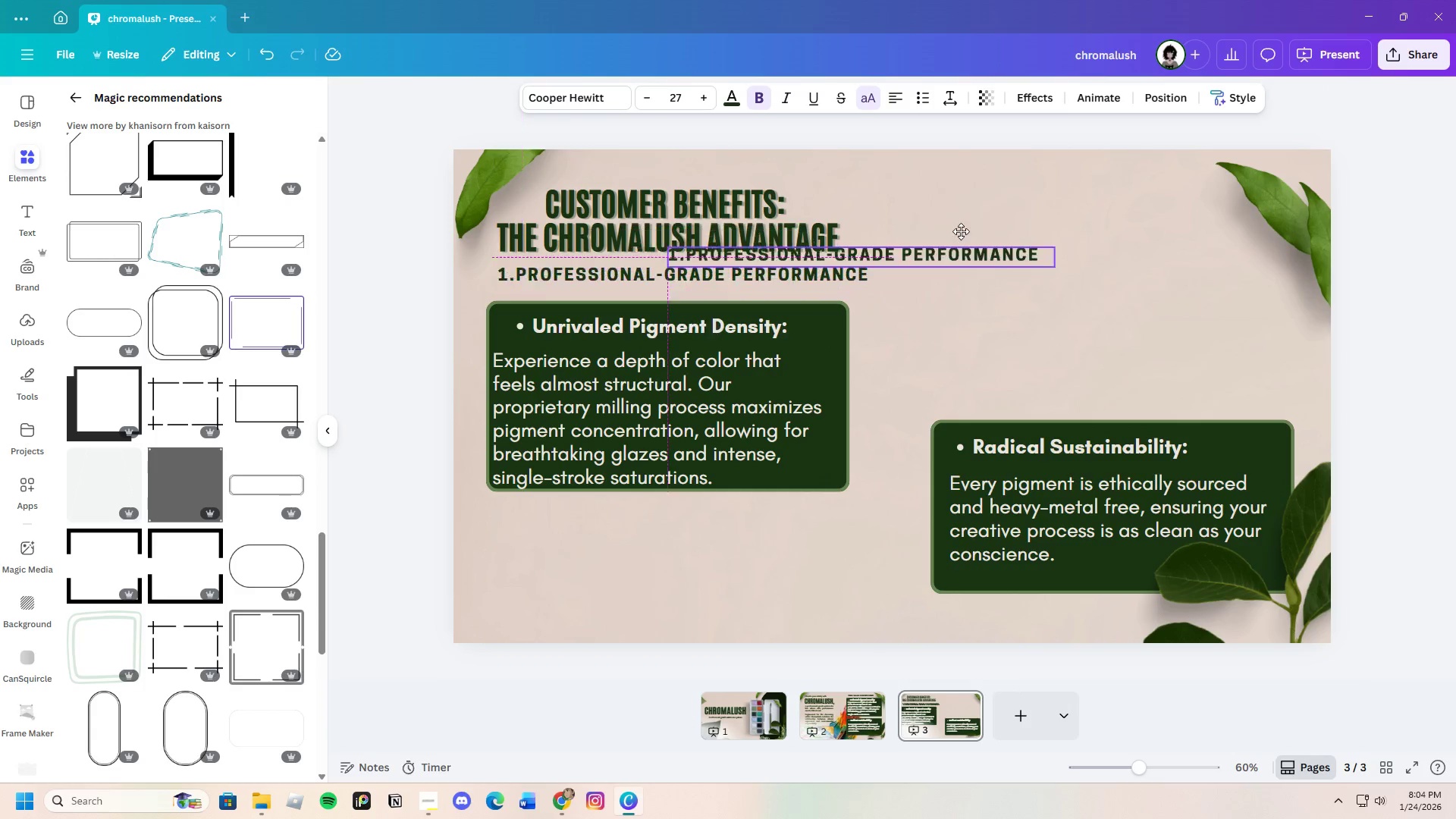 
left_click_drag(start_coordinate=[682, 278], to_coordinate=[1115, 262])
 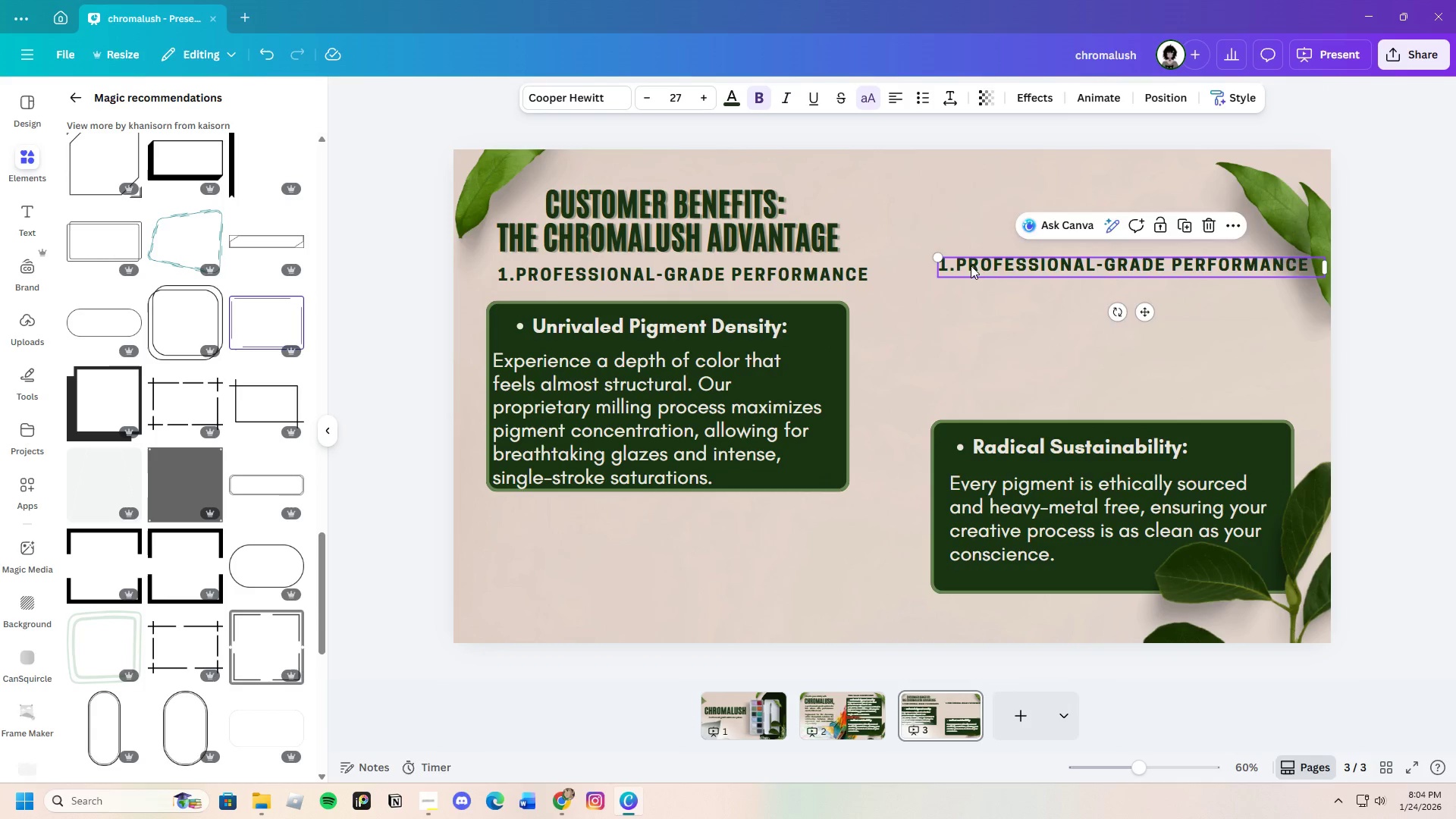 
left_click_drag(start_coordinate=[971, 265], to_coordinate=[968, 277])
 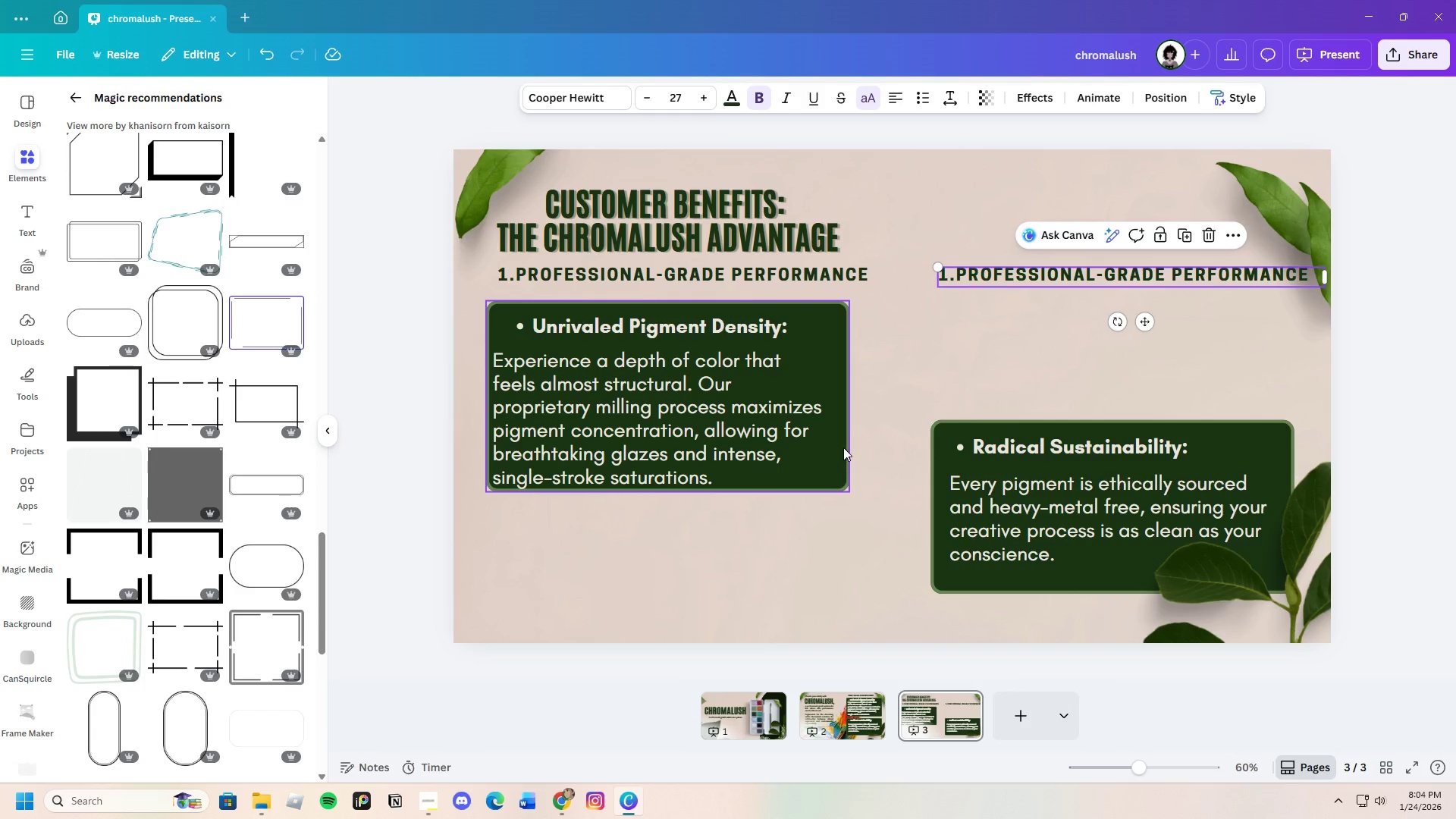 
left_click([833, 447])
 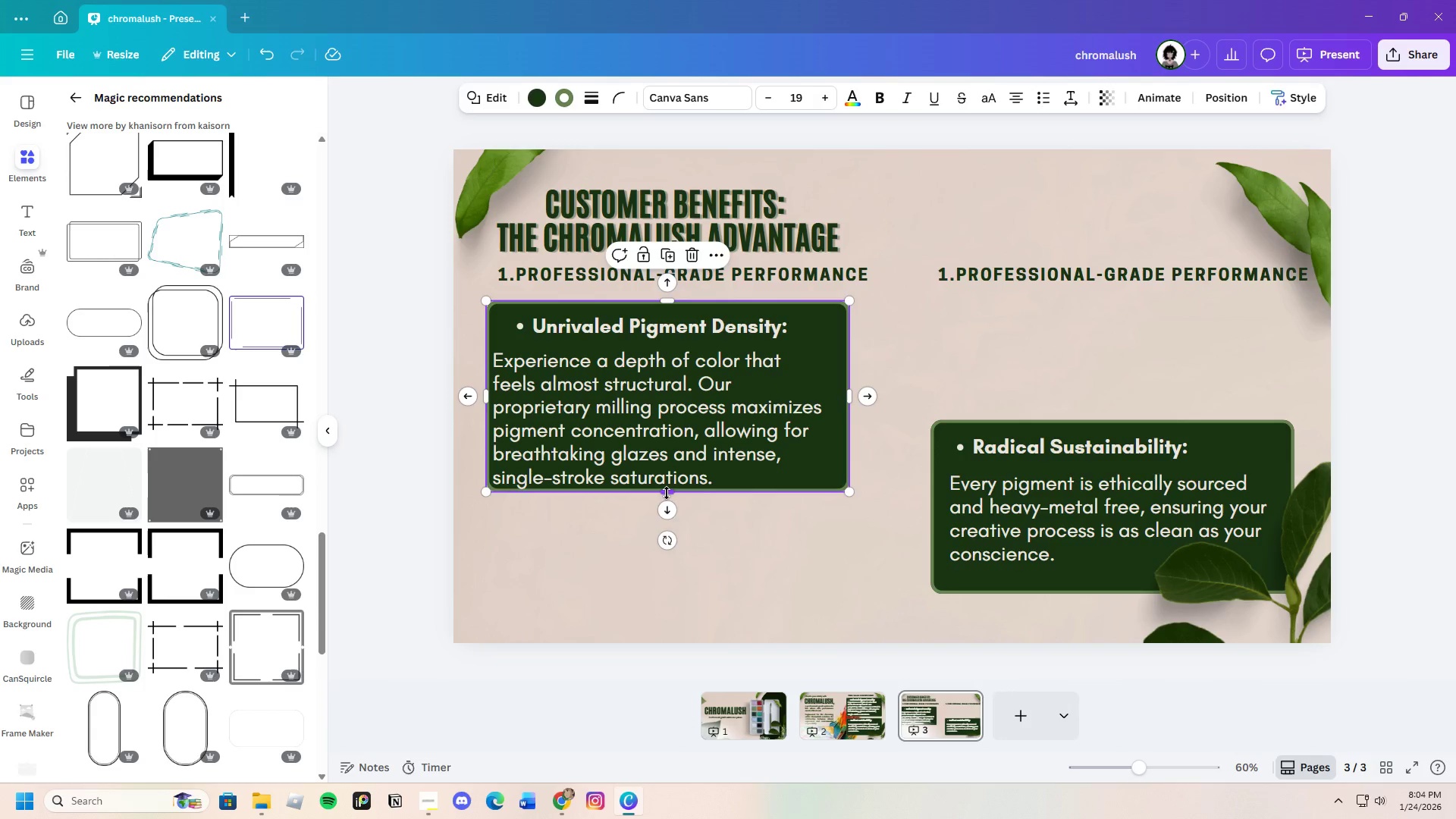 
left_click_drag(start_coordinate=[667, 493], to_coordinate=[657, 589])
 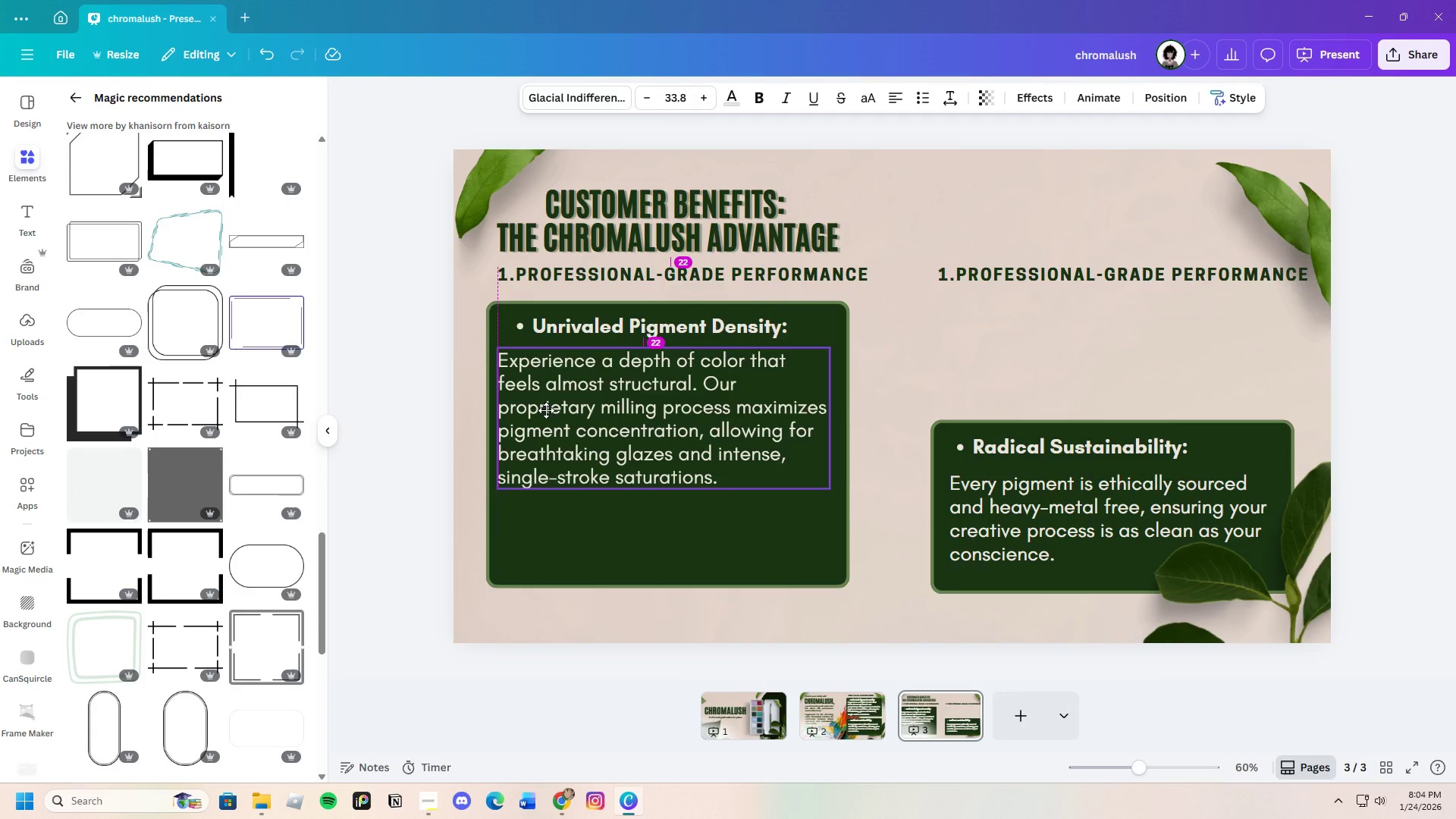 
left_click_drag(start_coordinate=[533, 411], to_coordinate=[548, 410])
 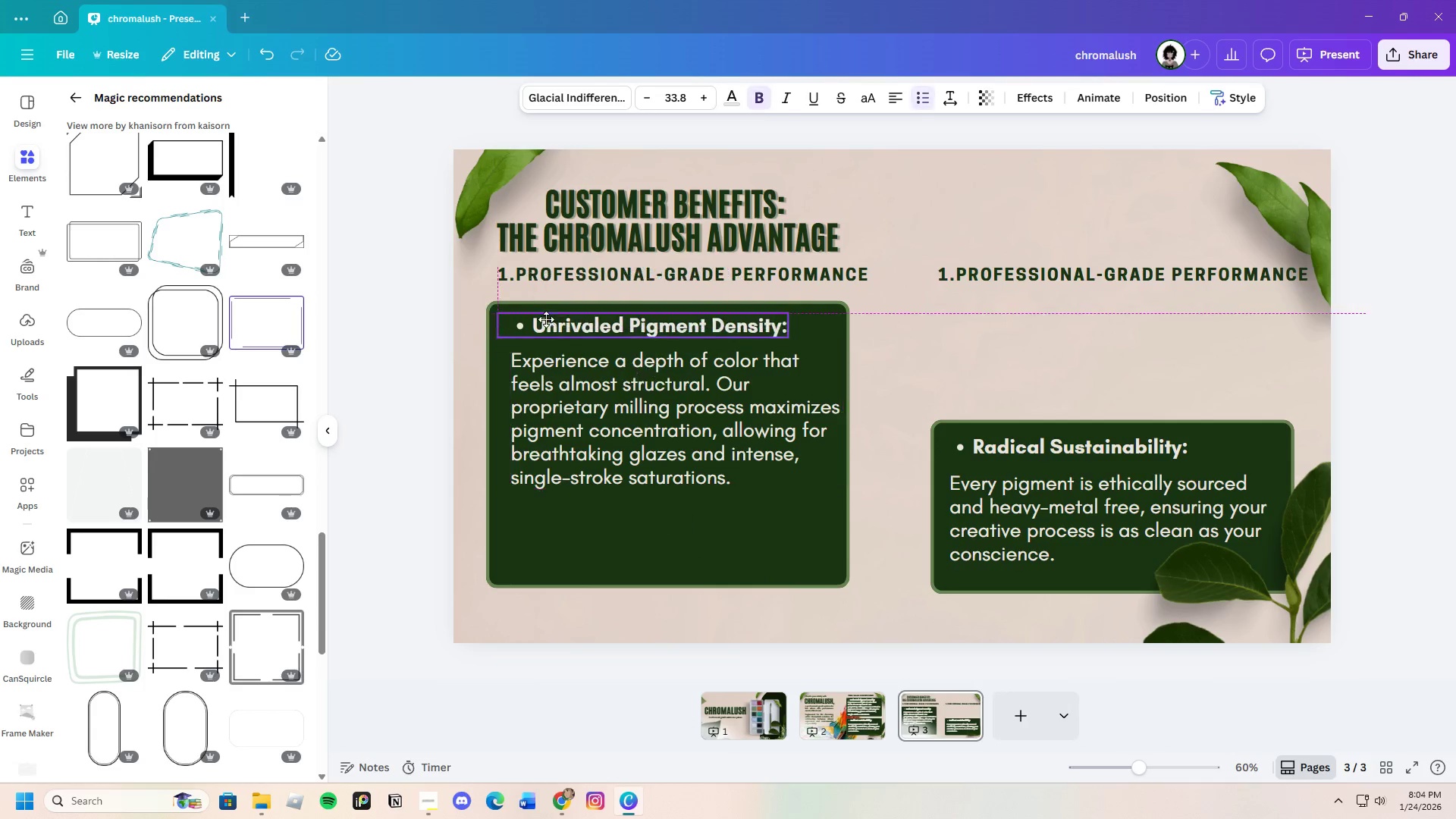 
left_click_drag(start_coordinate=[548, 322], to_coordinate=[540, 321])
 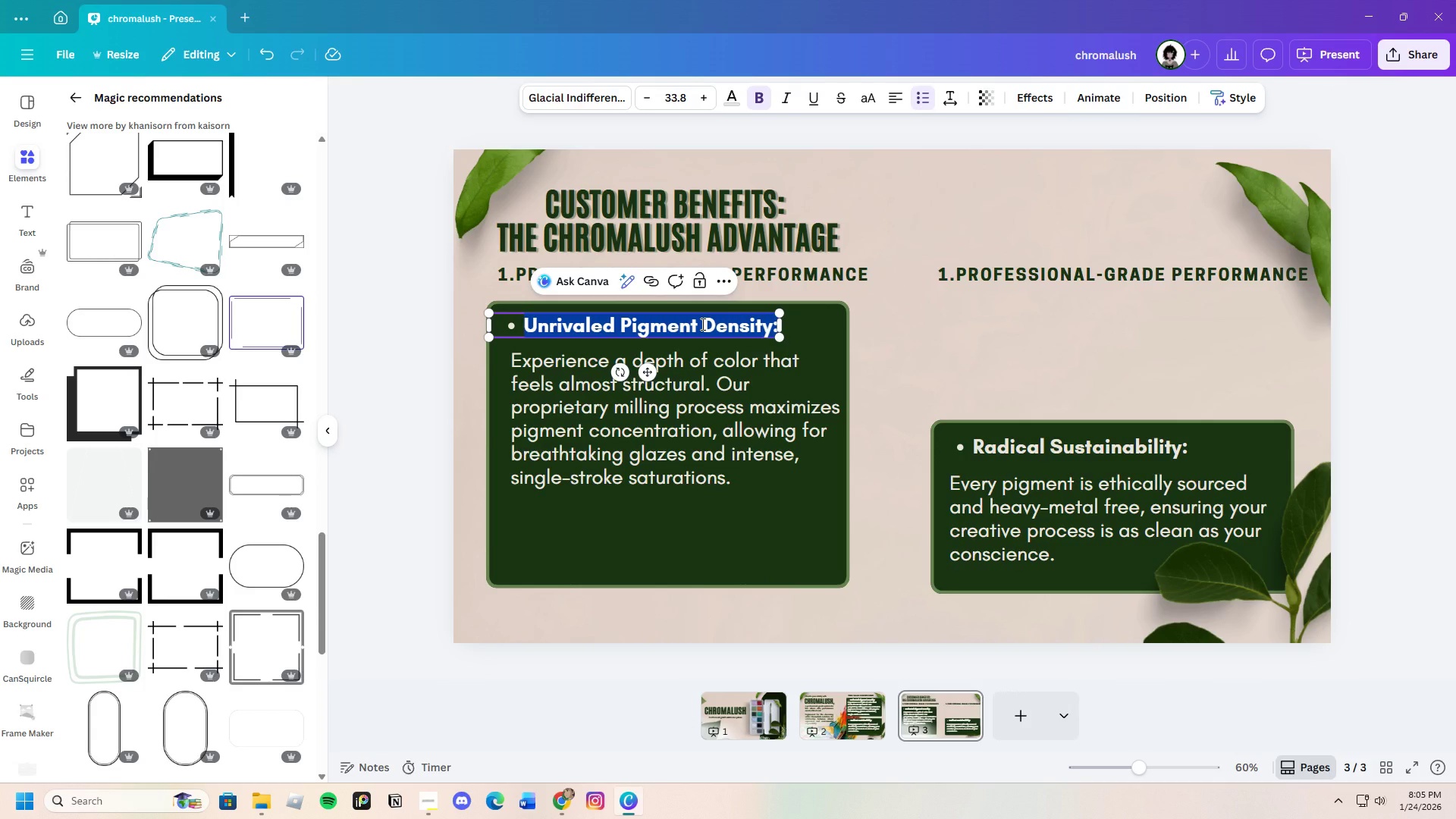 
key(Backspace)
type(Ult)
 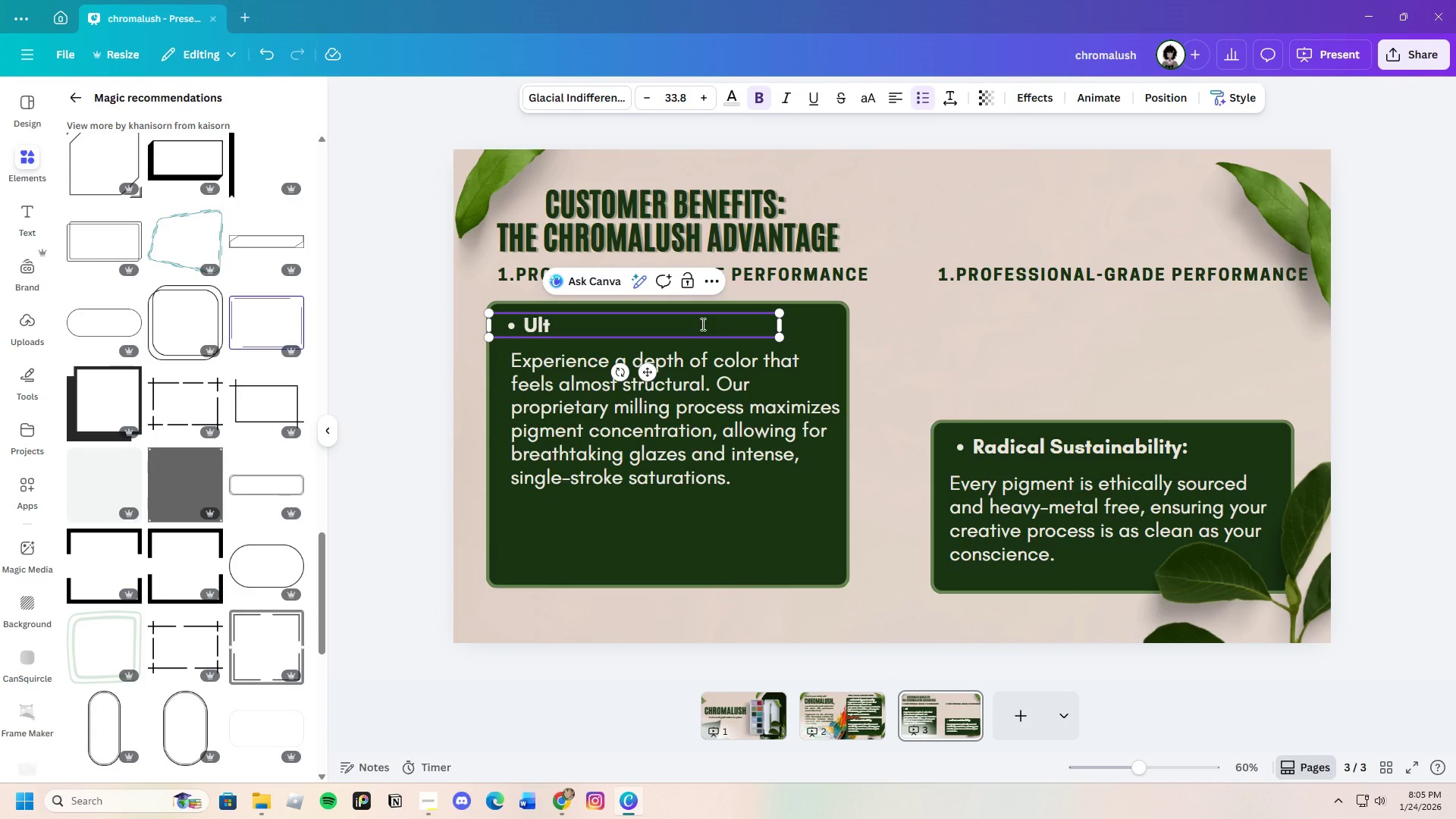 
wait(6.52)
 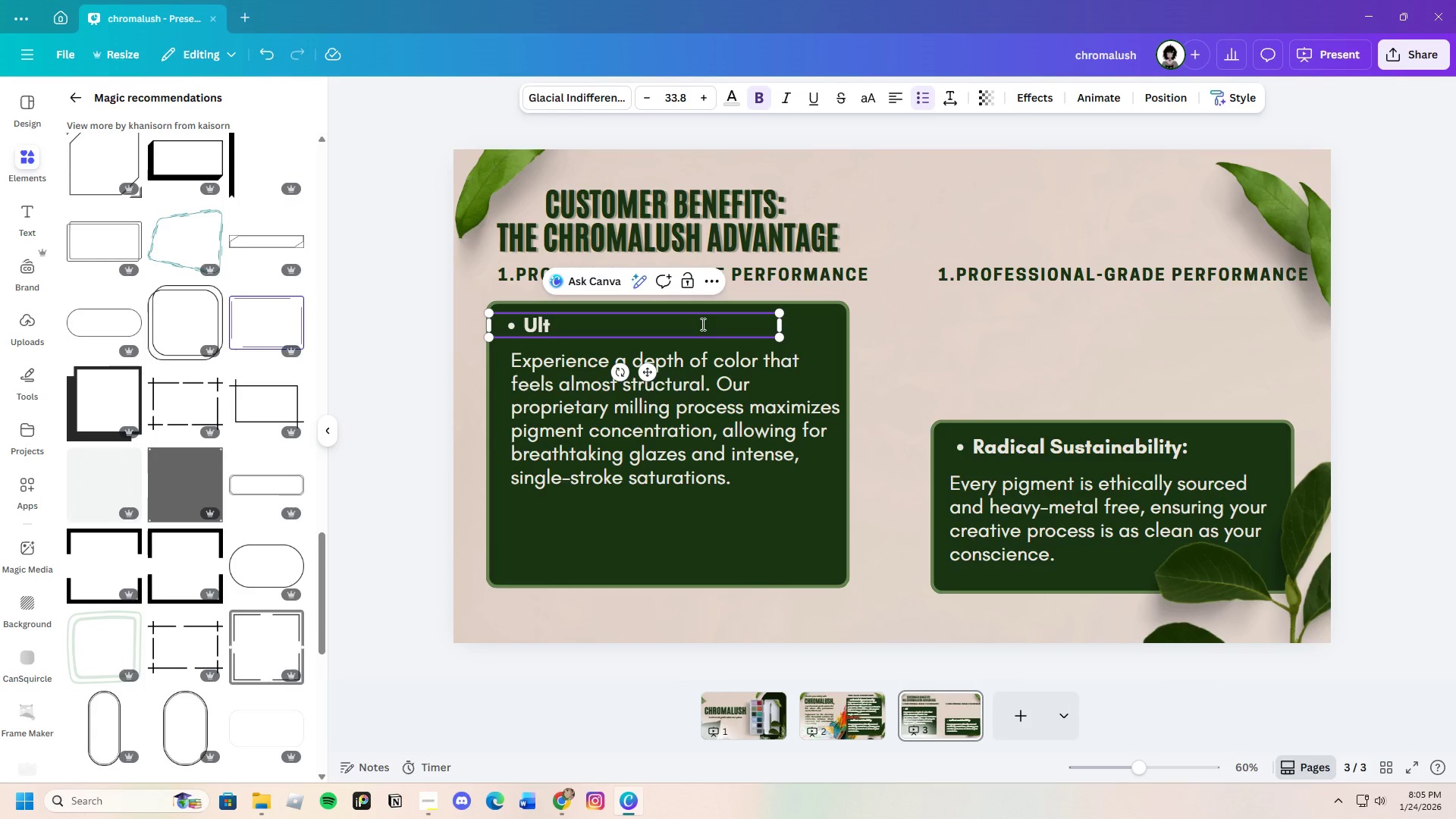 
left_click([936, 736])
 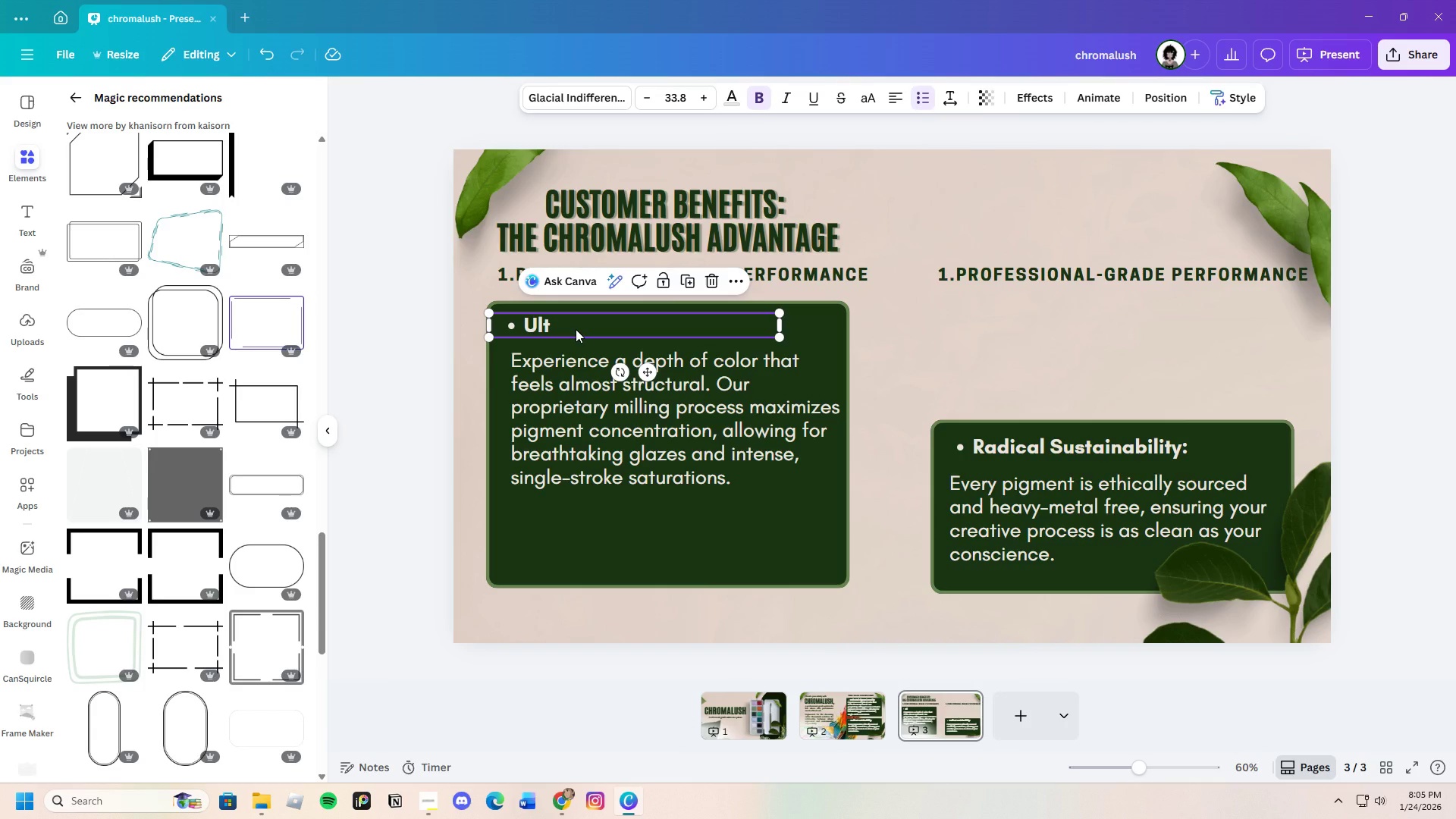 
double_click([576, 329])
 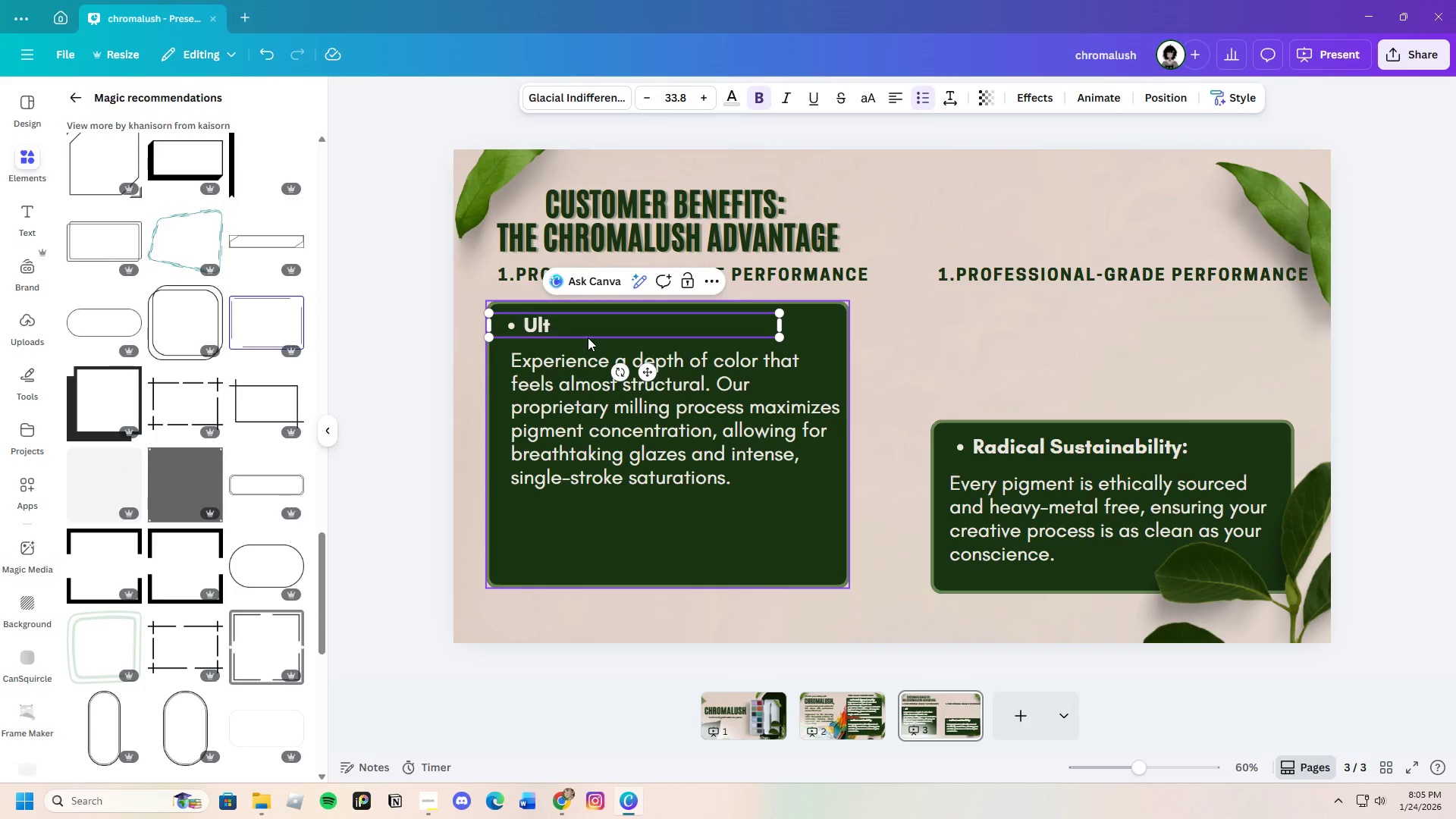 
type(iamte =)
key(Backspace)
key(Backspace)
key(Backspace)
key(Backspace)
key(Backspace)
key(Backspace)
type(mate )
 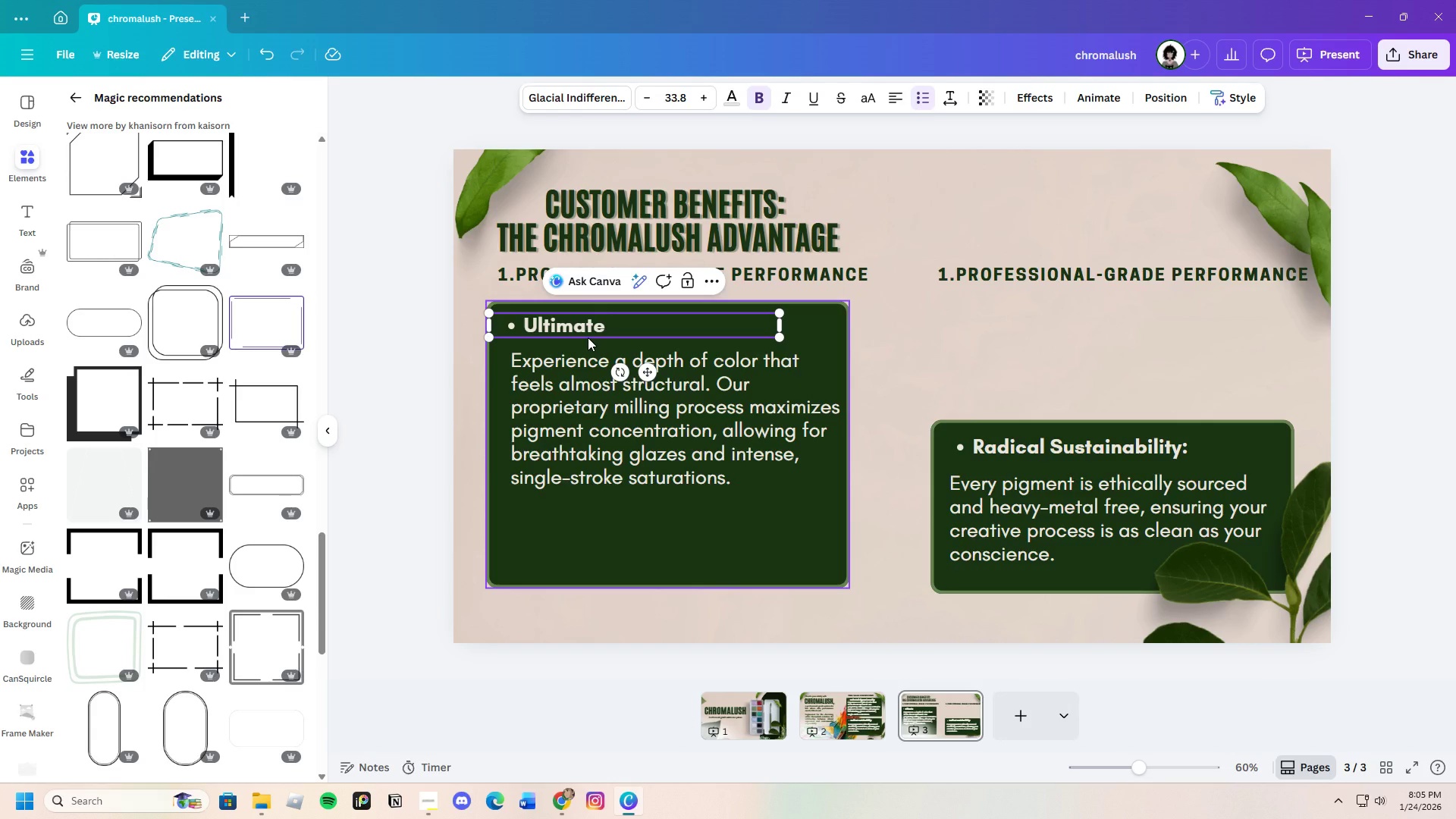 
left_click([638, 235])
 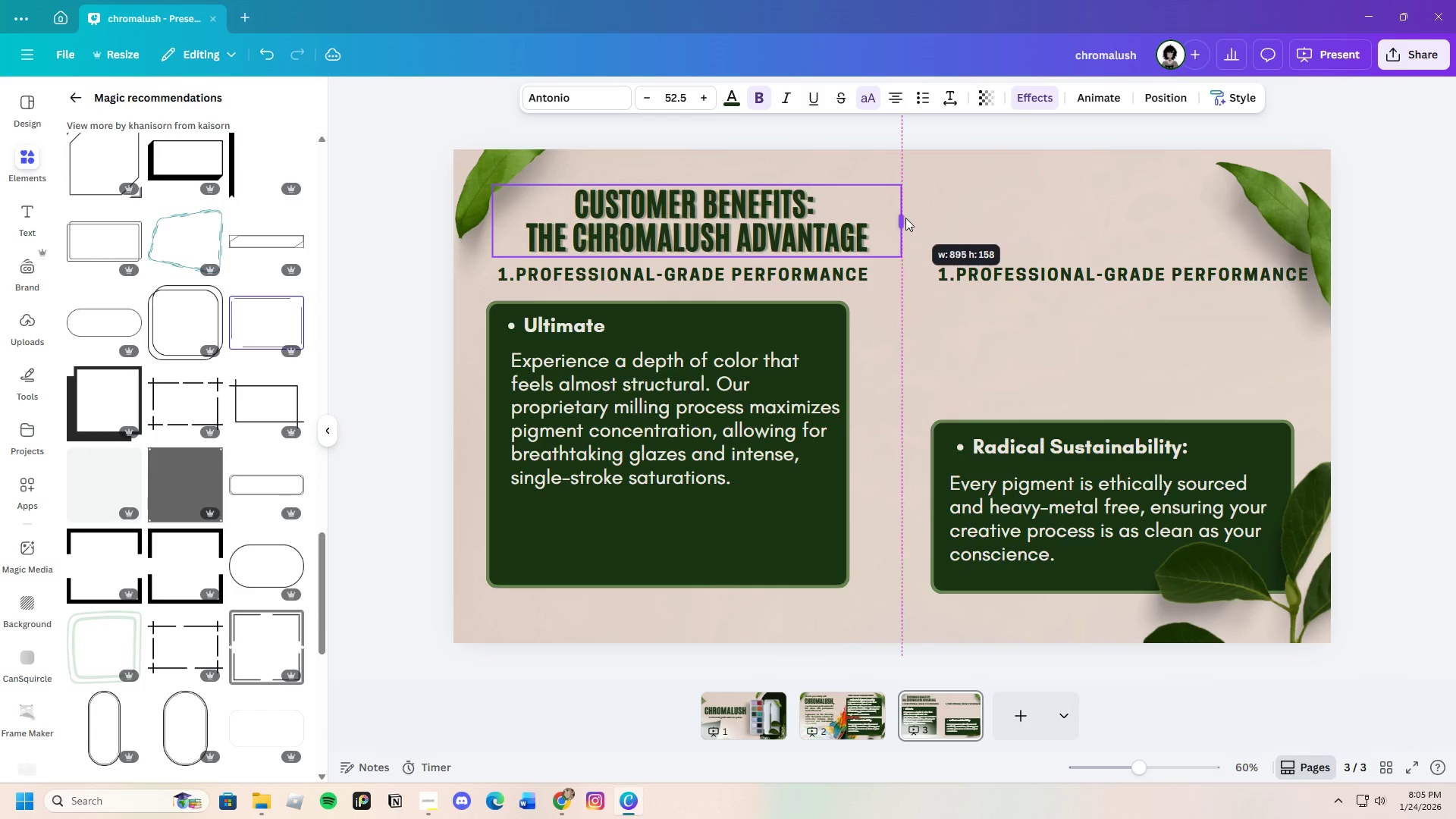 
left_click([500, 246])
 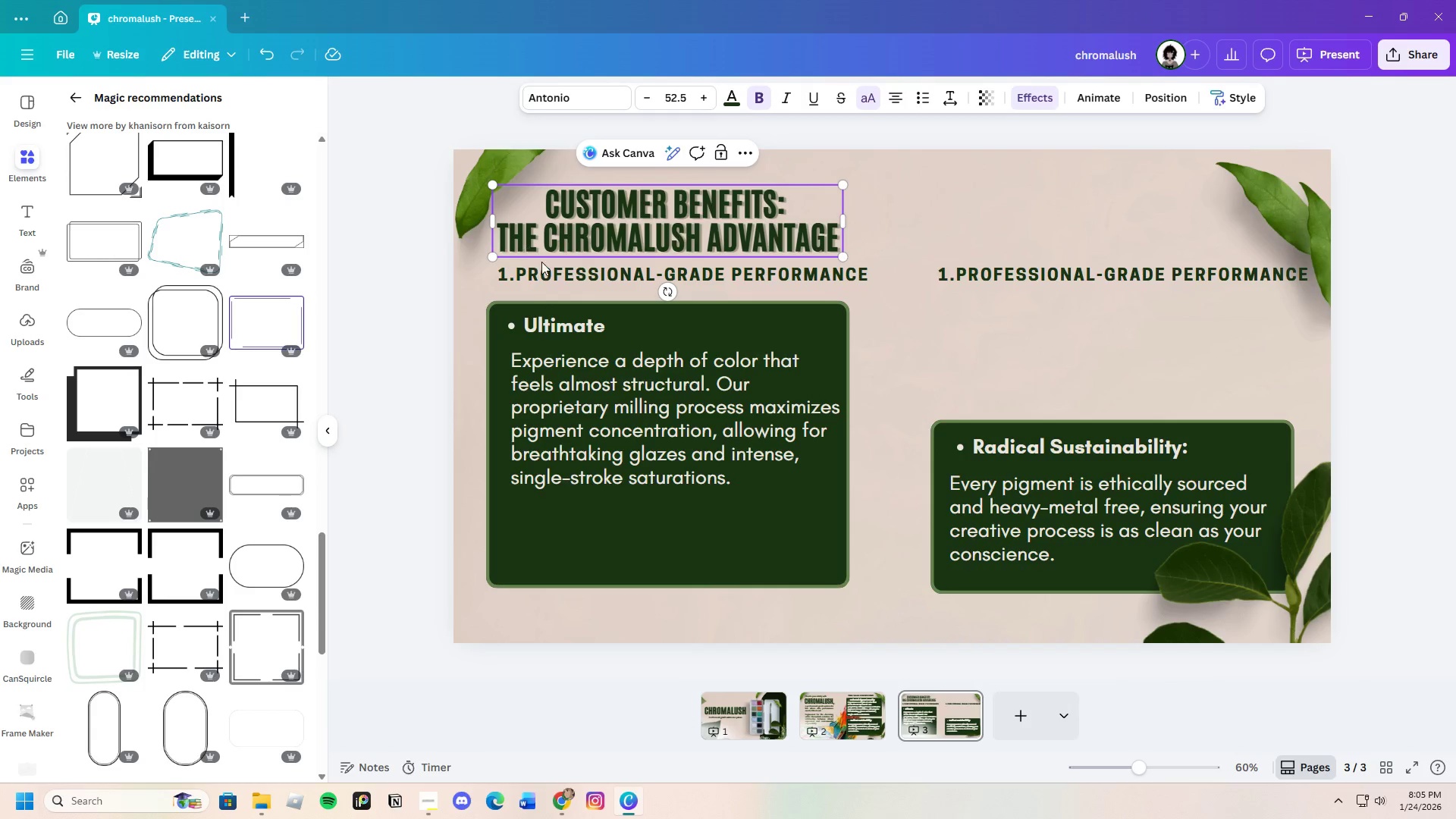 
key(Backspace)
 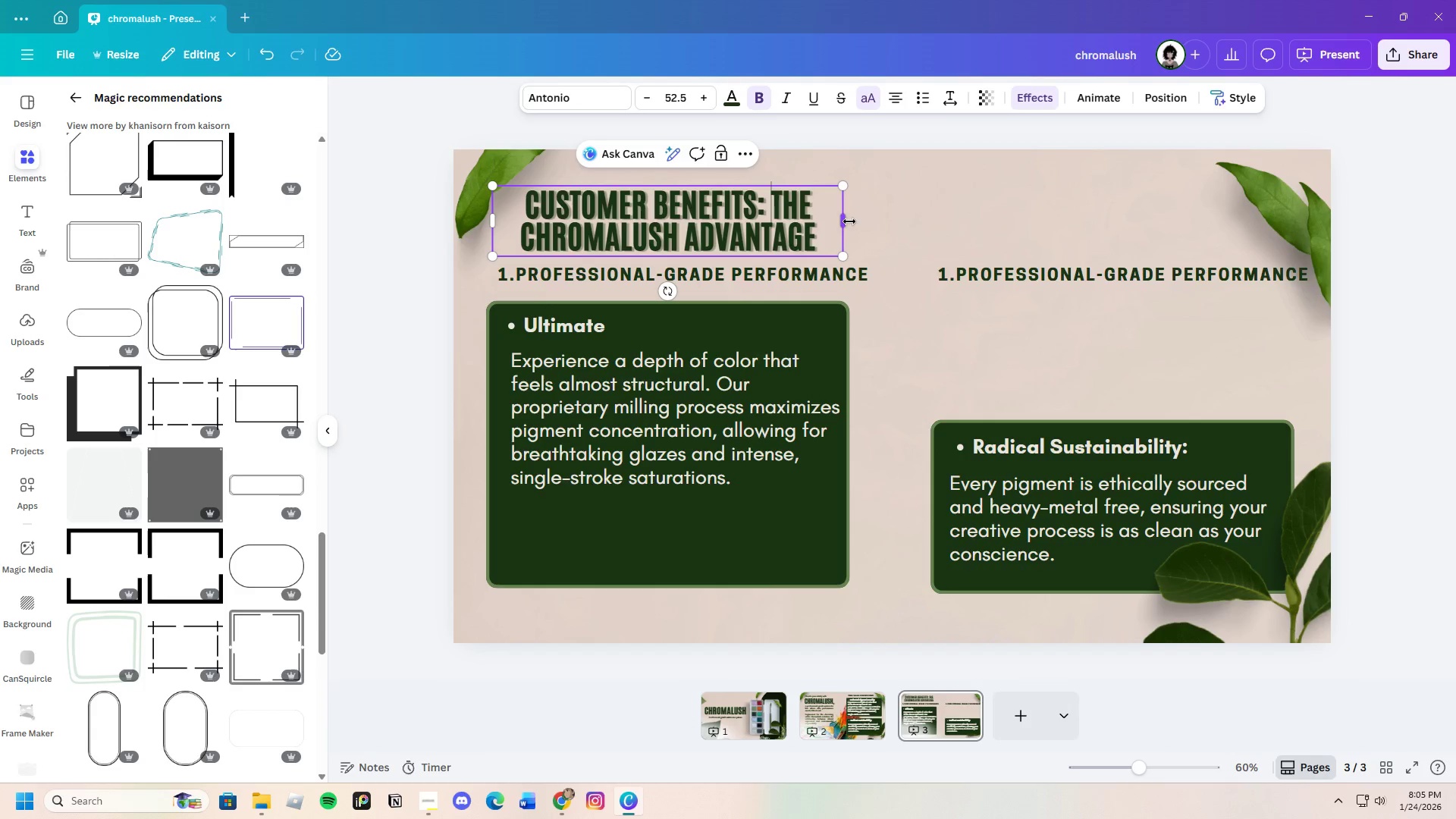 
left_click_drag(start_coordinate=[846, 221], to_coordinate=[1174, 209])
 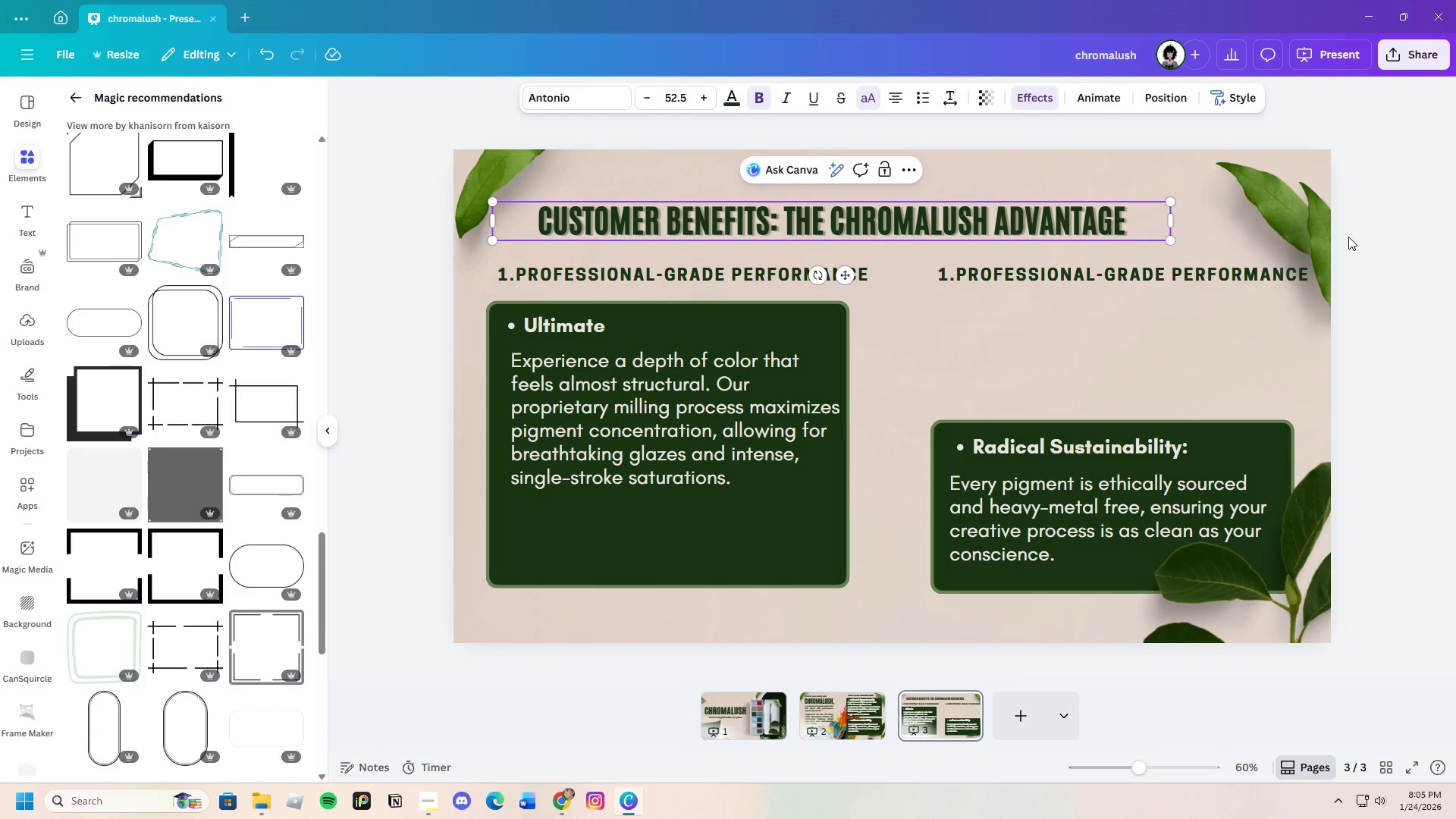 
left_click([1348, 237])
 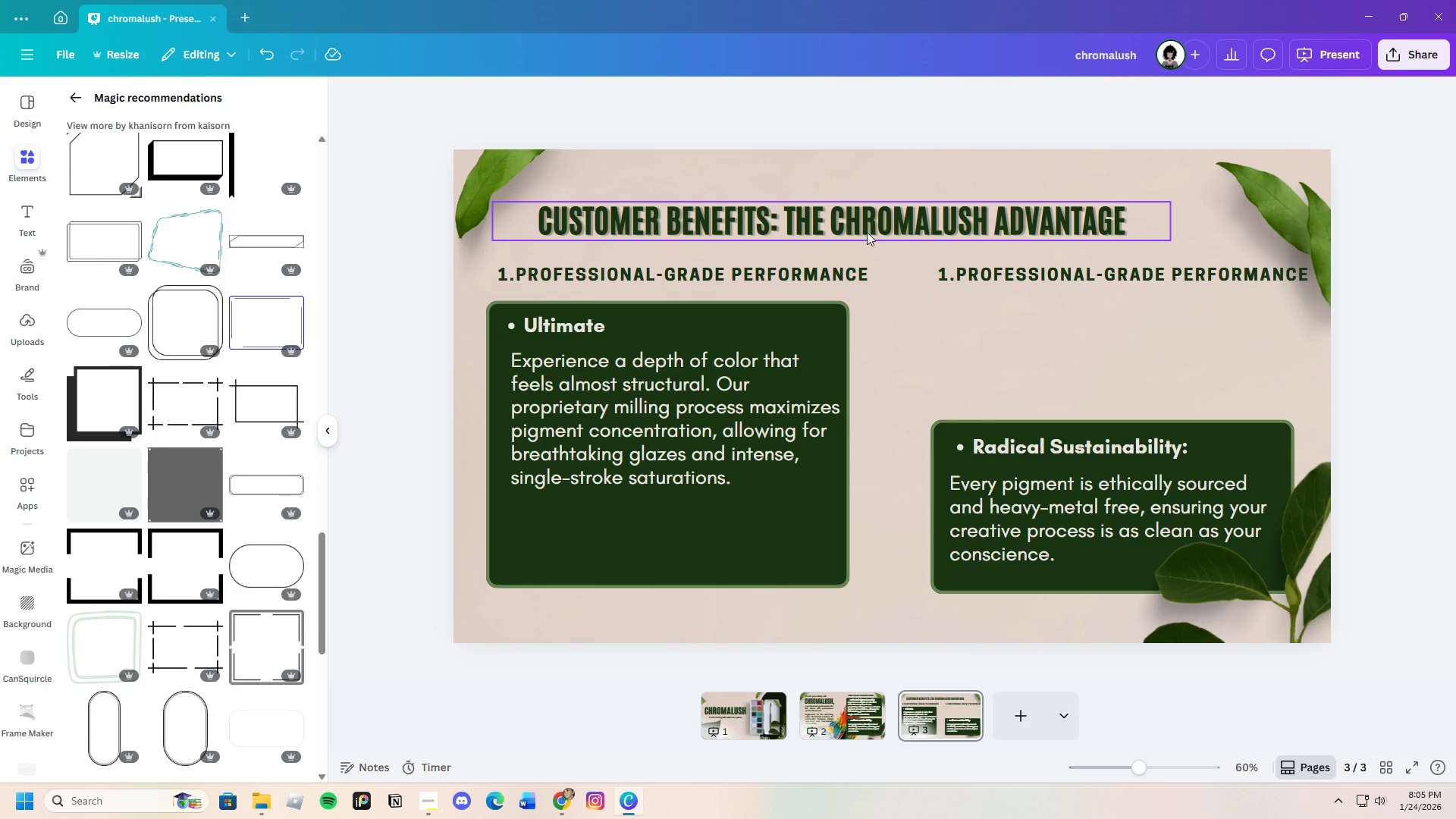 
left_click([864, 231])
 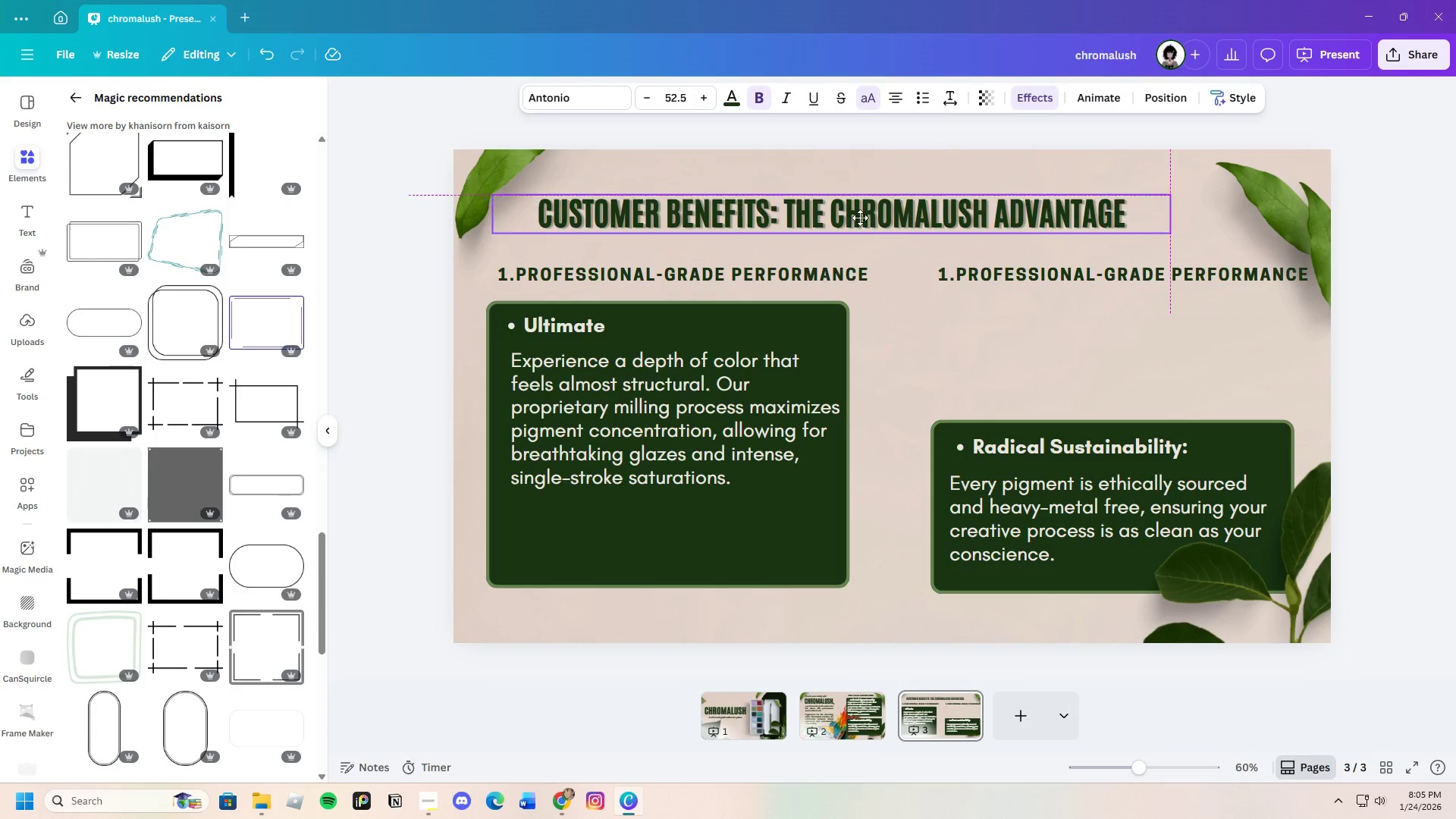 
left_click_drag(start_coordinate=[860, 228], to_coordinate=[858, 214])
 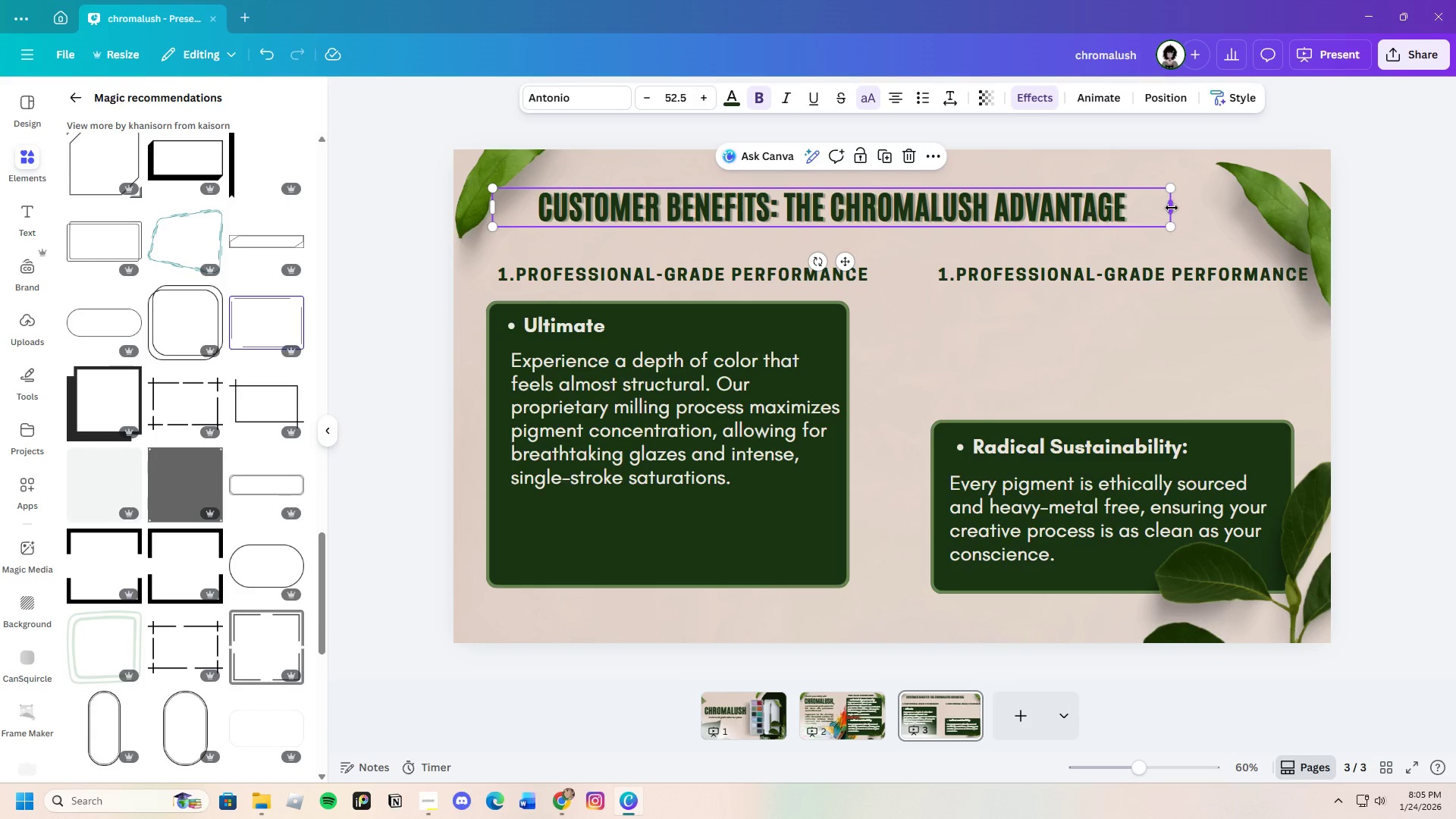 
left_click_drag(start_coordinate=[1172, 207], to_coordinate=[1087, 210])
 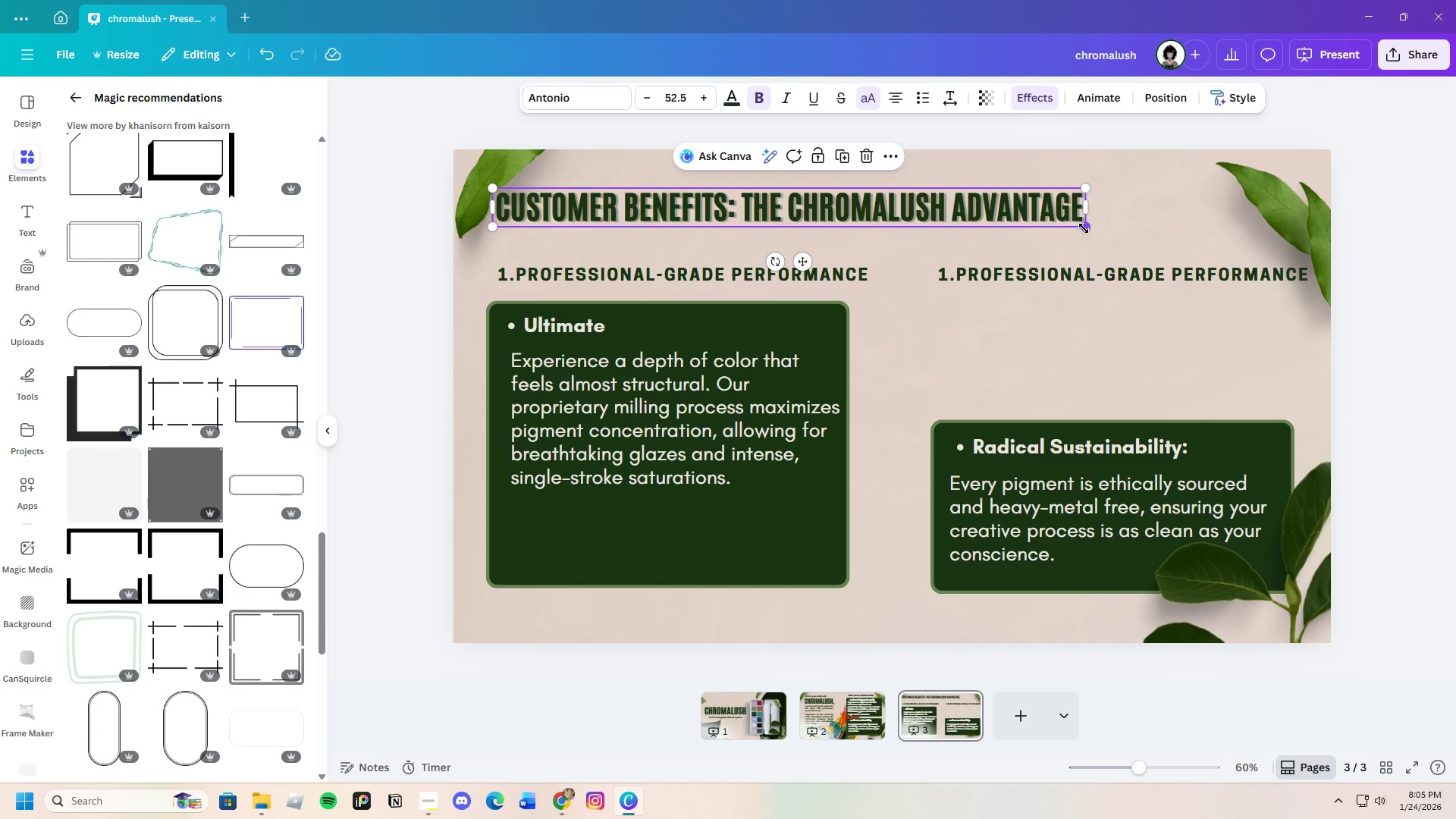 
left_click_drag(start_coordinate=[1084, 228], to_coordinate=[1193, 243])
 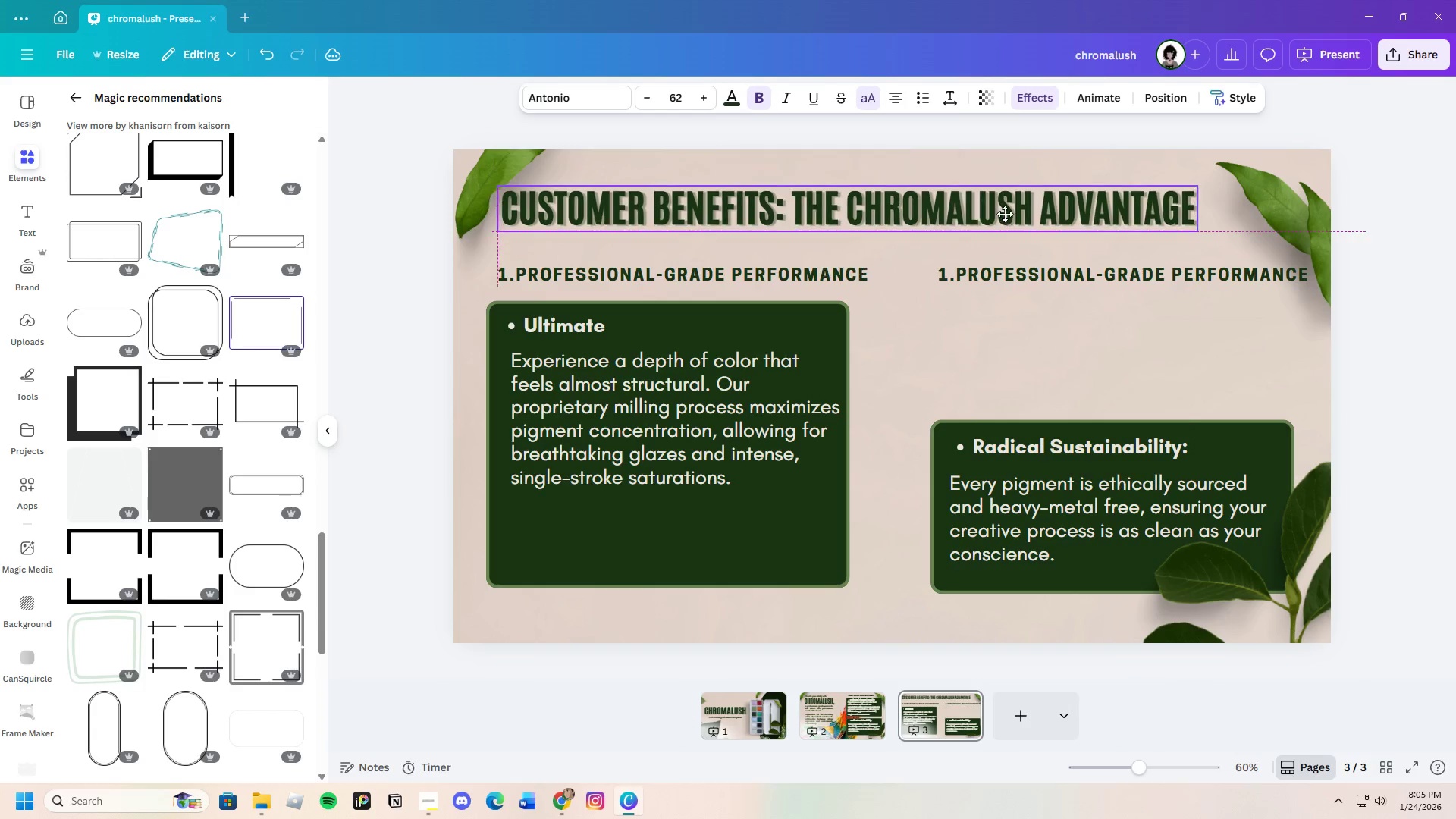 
left_click_drag(start_coordinate=[999, 220], to_coordinate=[1005, 214])
 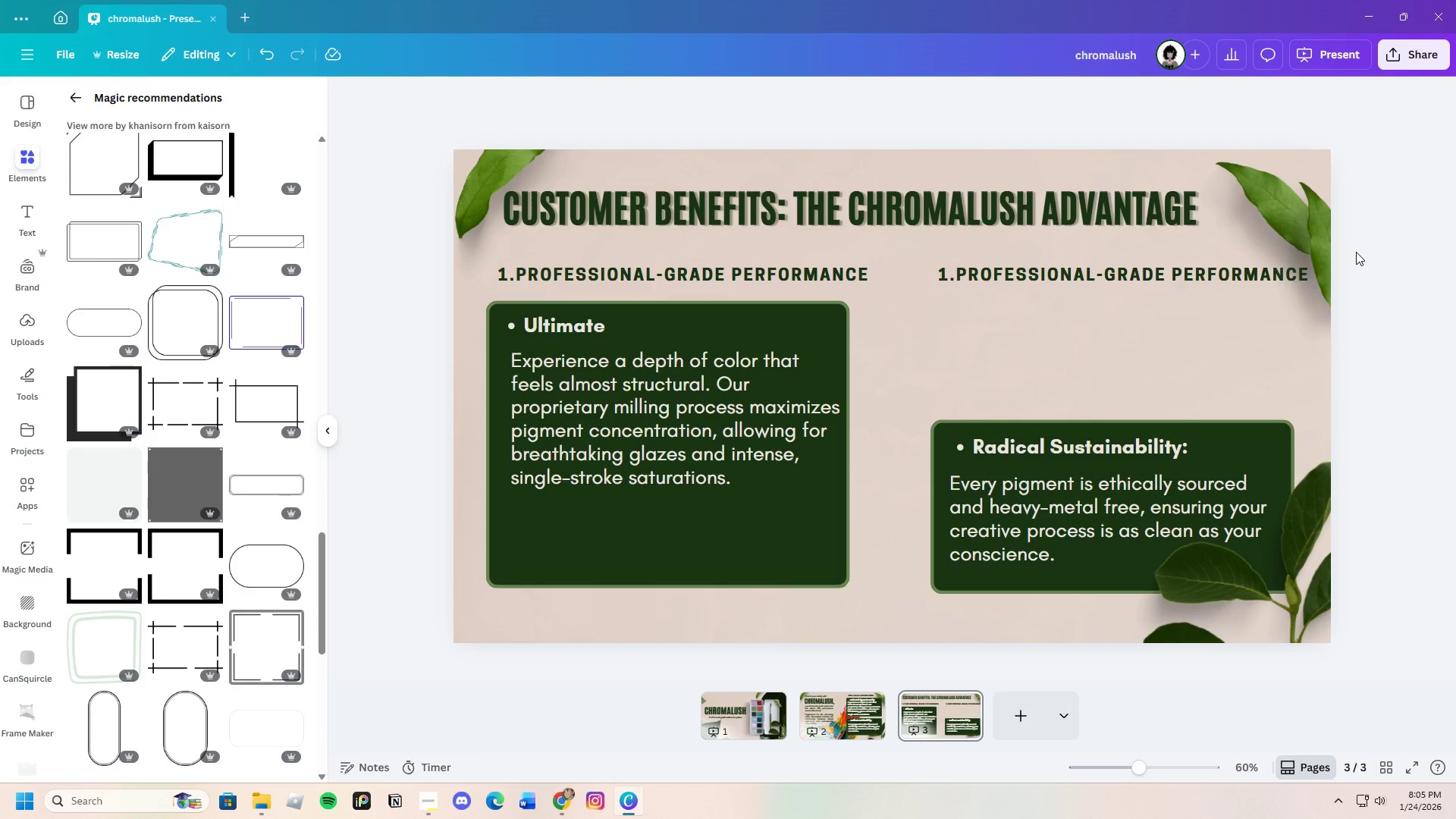 
mouse_move([872, 215])
 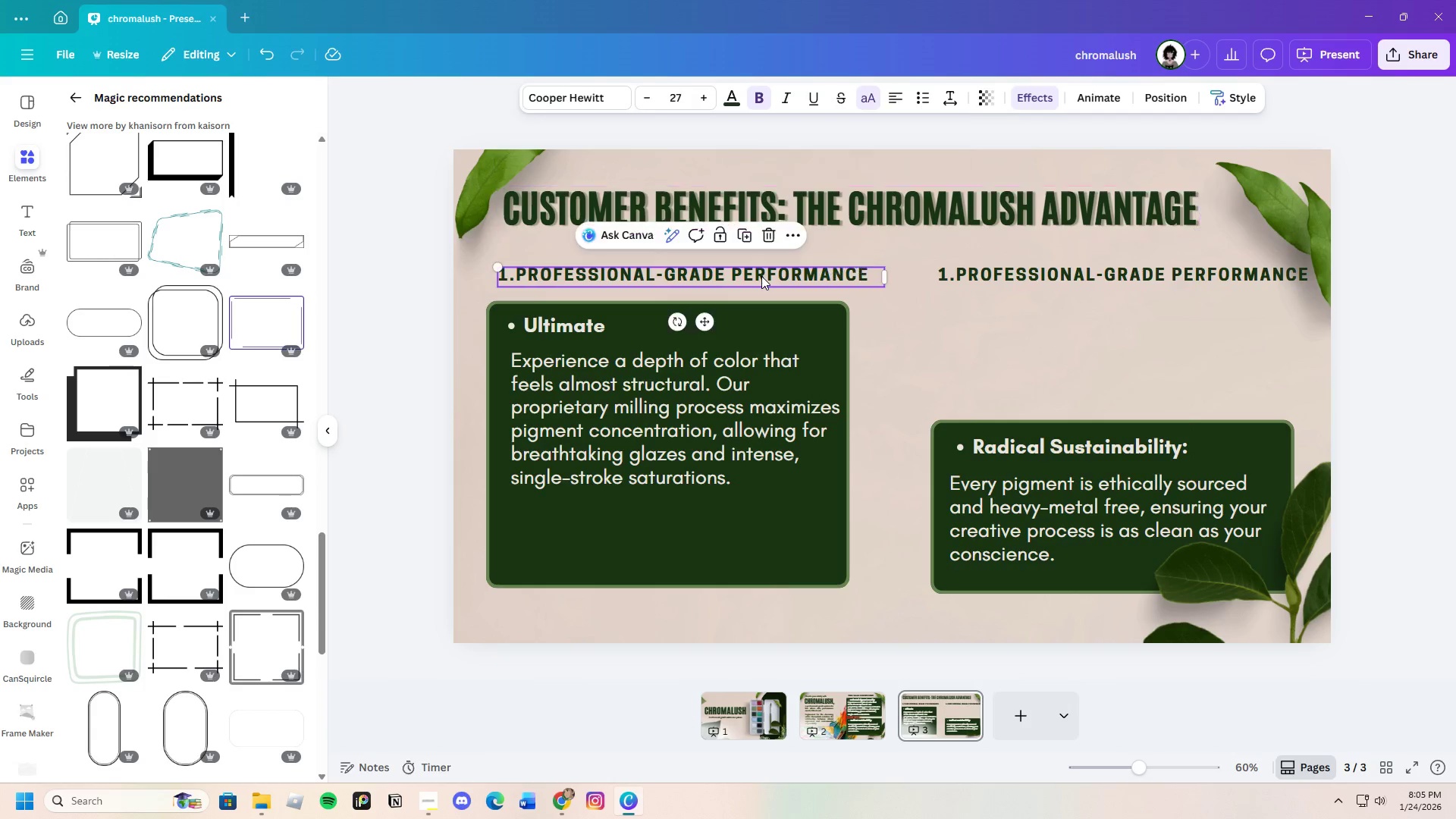 
left_click([761, 276])
 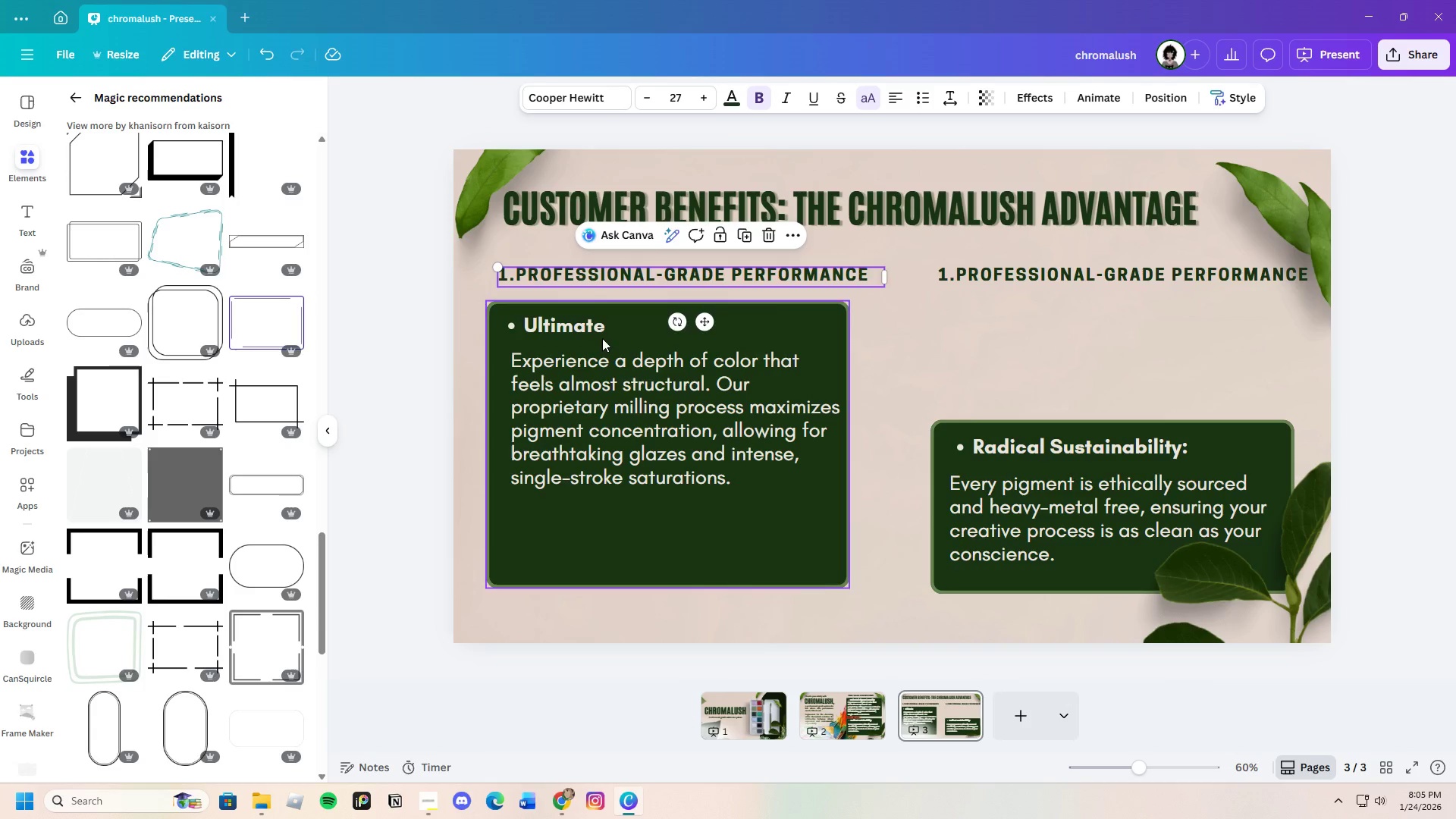 
double_click([610, 330])
 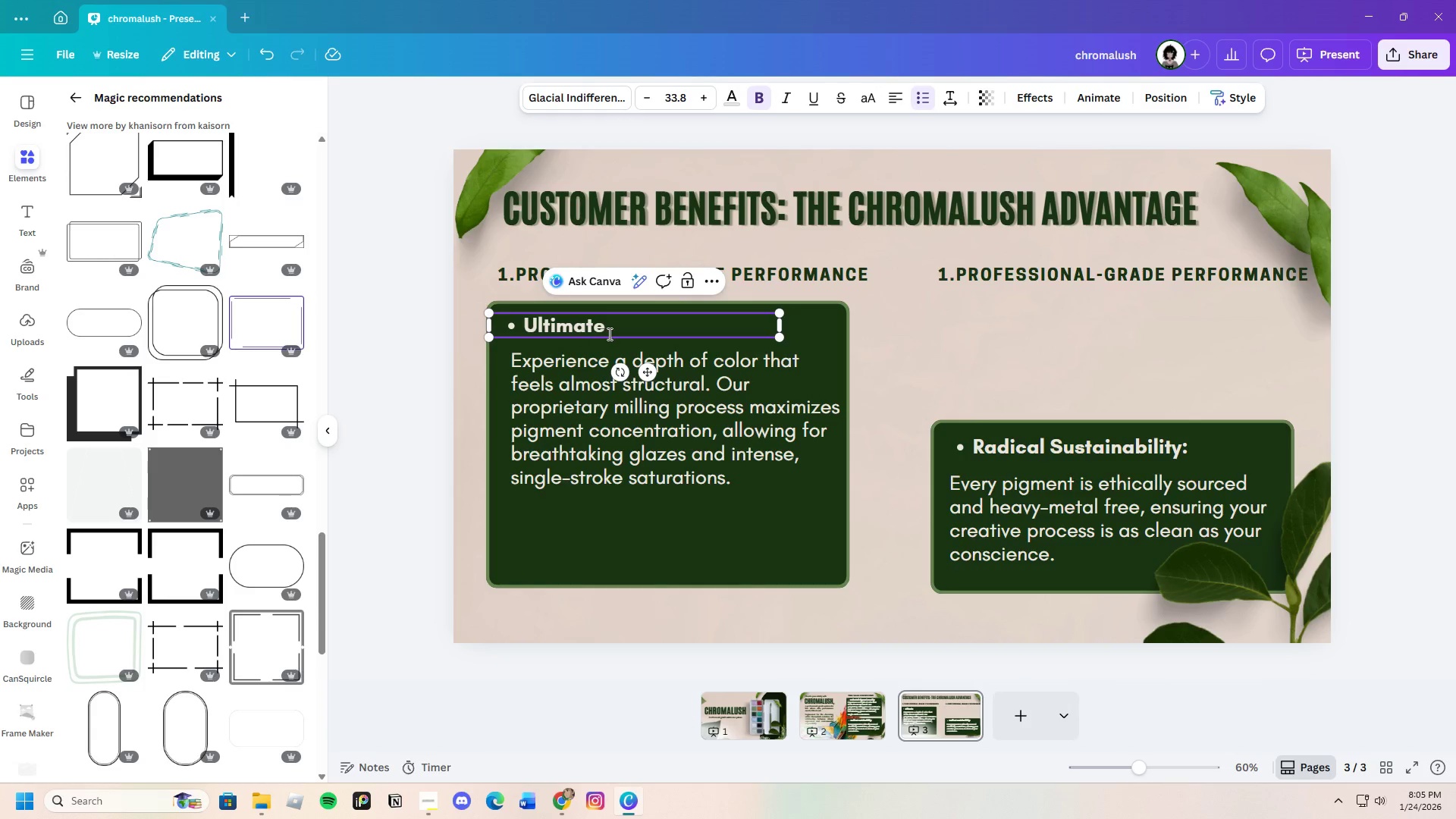 
wait(6.67)
 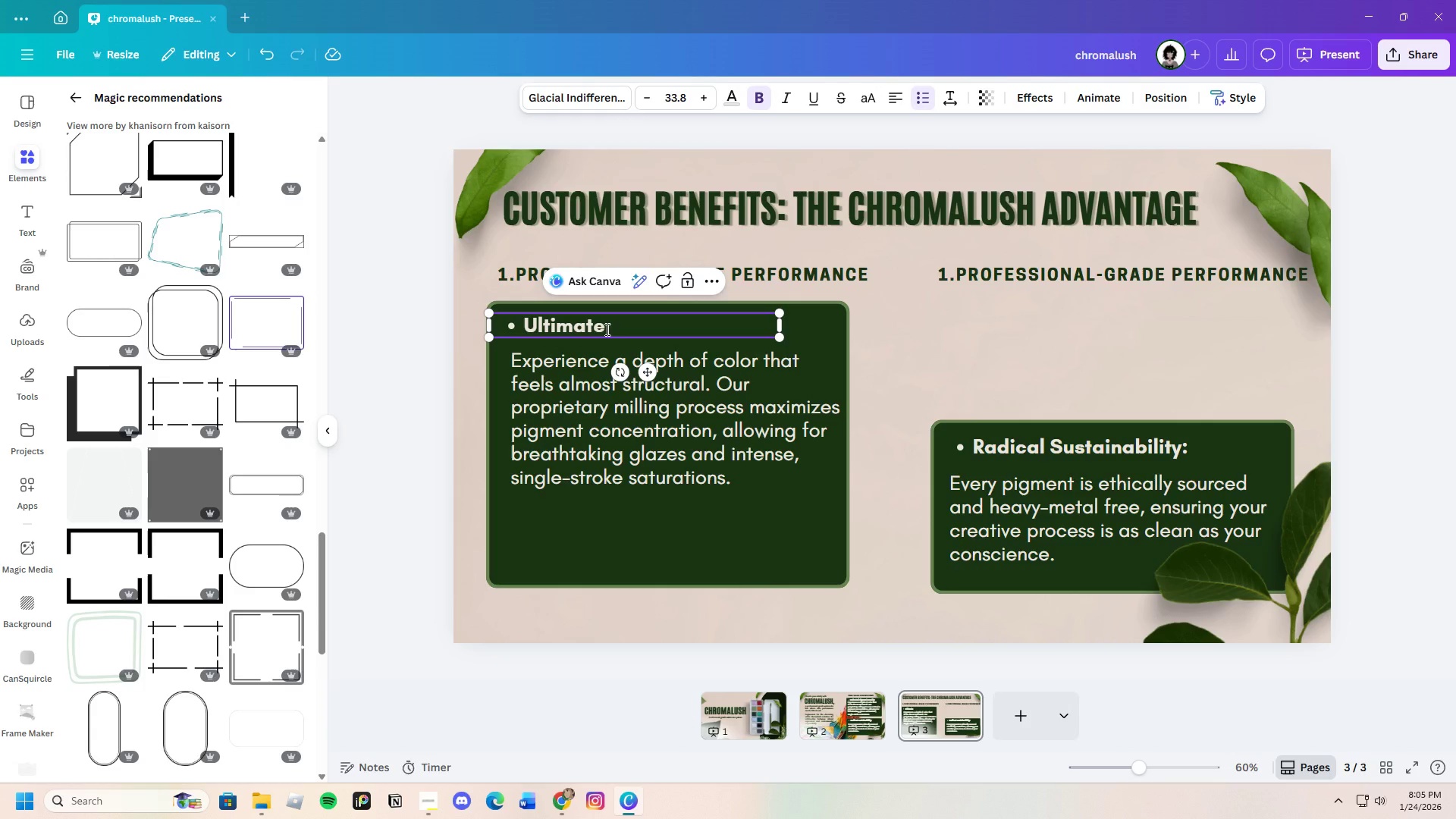 
key(Backspace)
type( Control )
 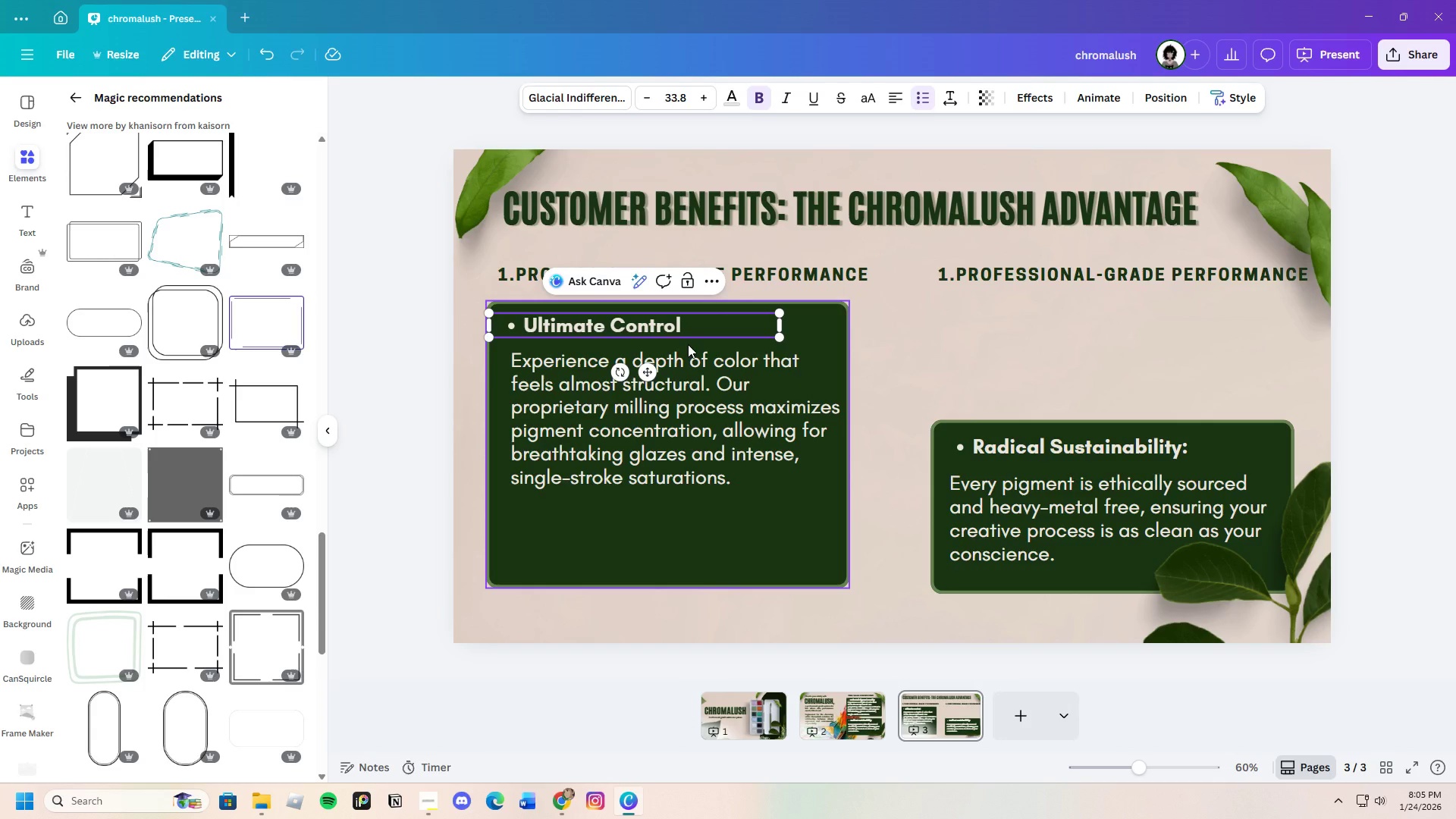 
type(& Fluidity)
 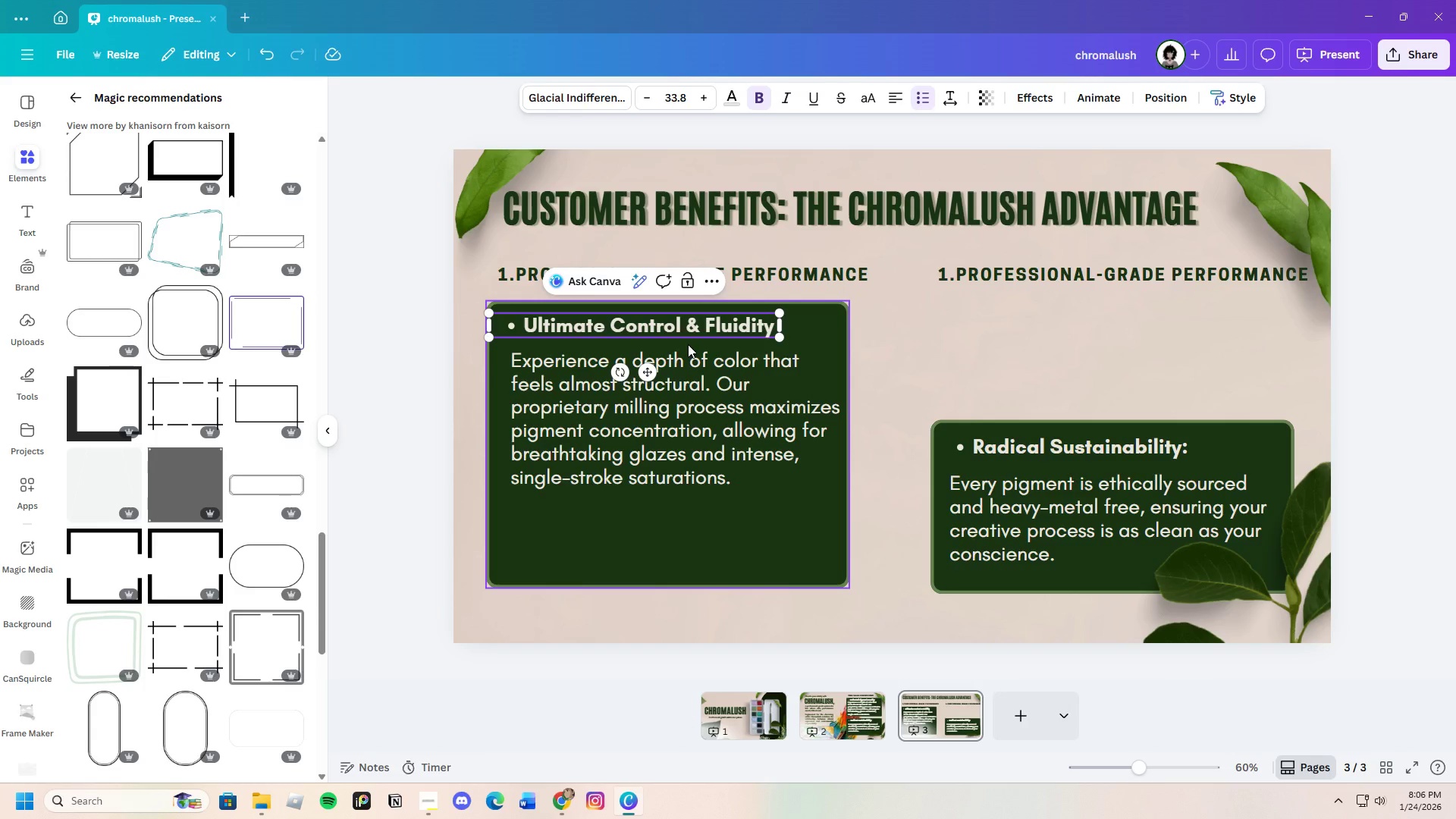 
left_click([767, 508])
 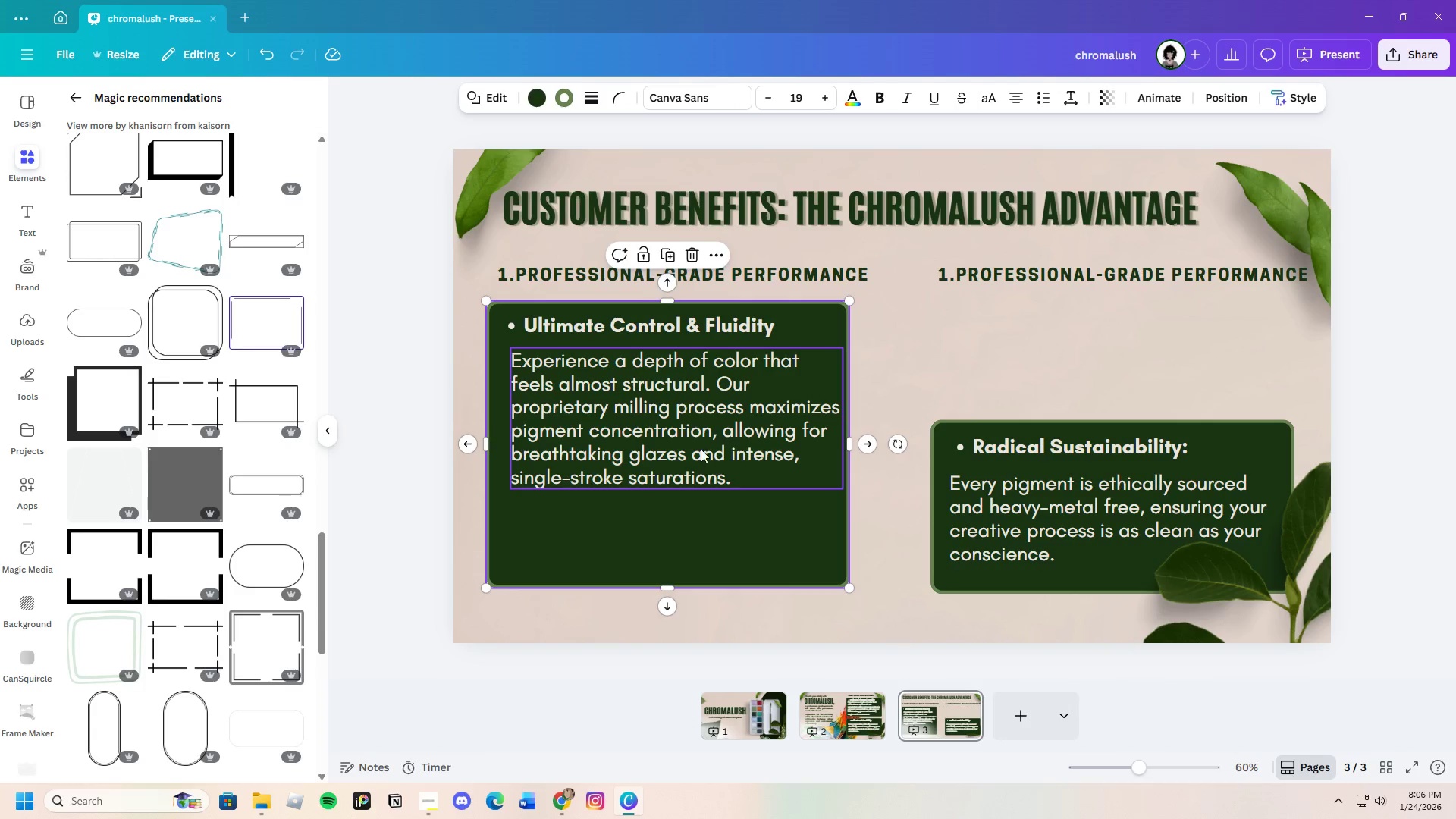 
double_click([700, 449])
 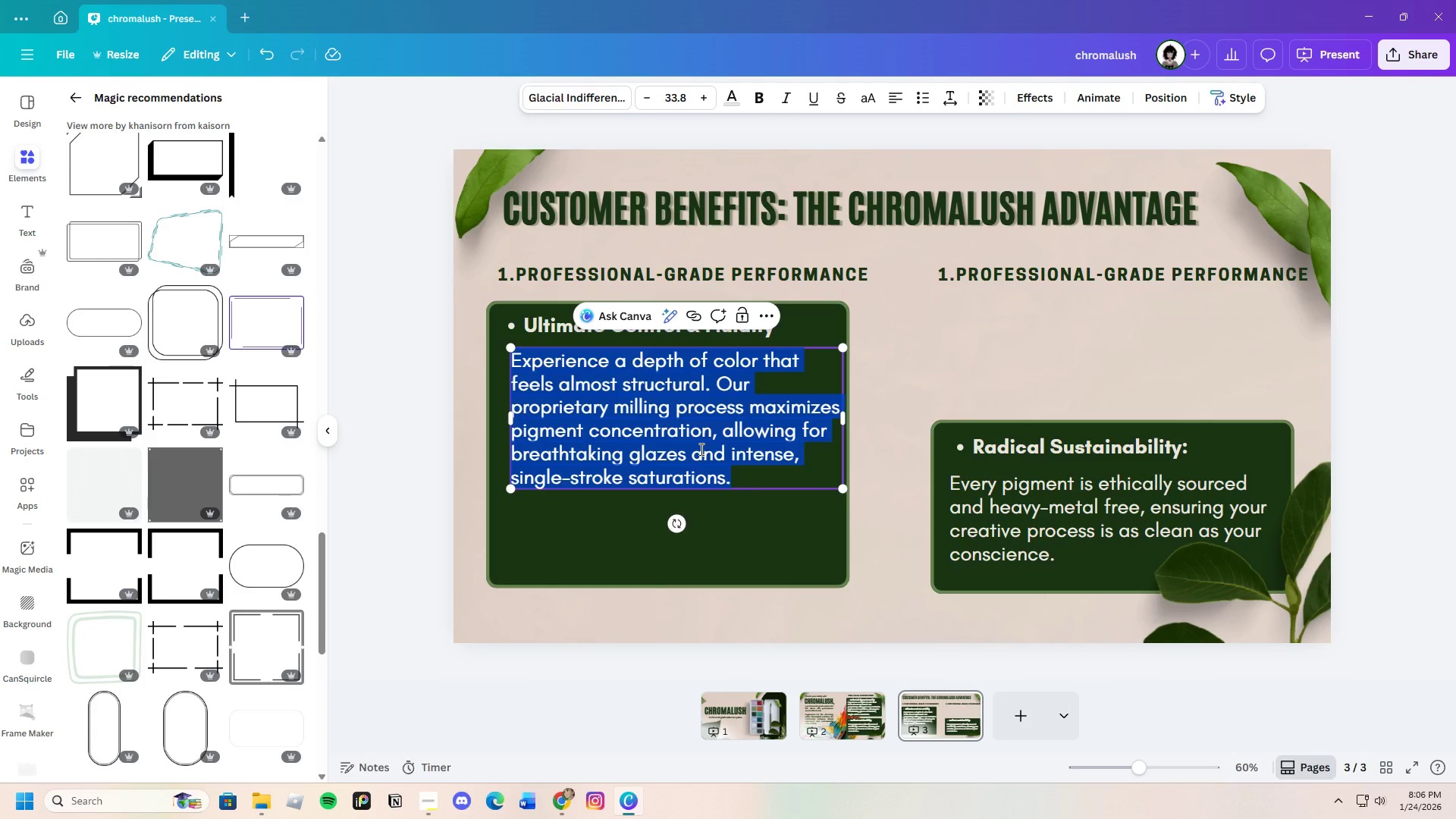 
key(Backspace)
type(The high )
 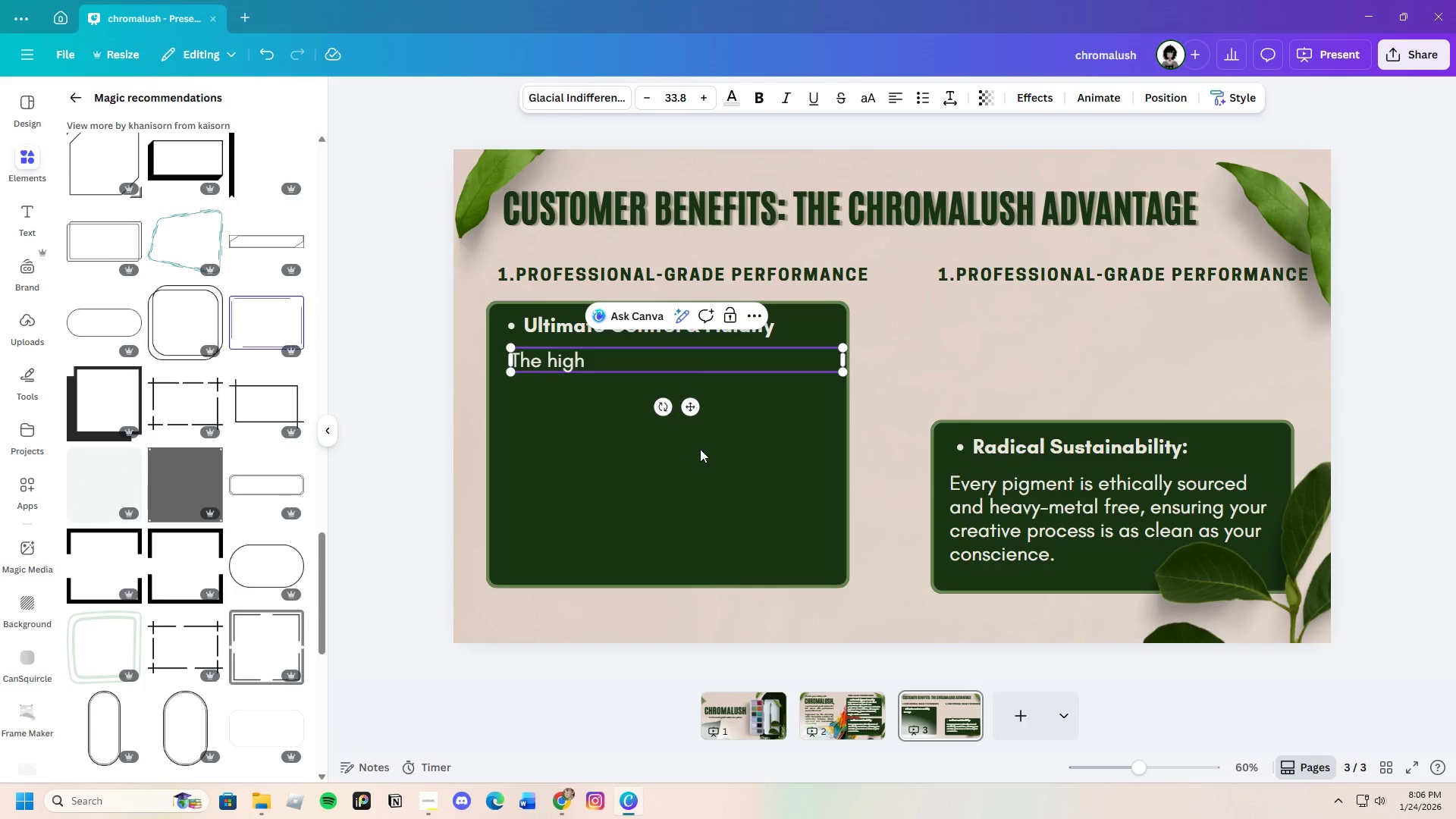 
type(pigment )
 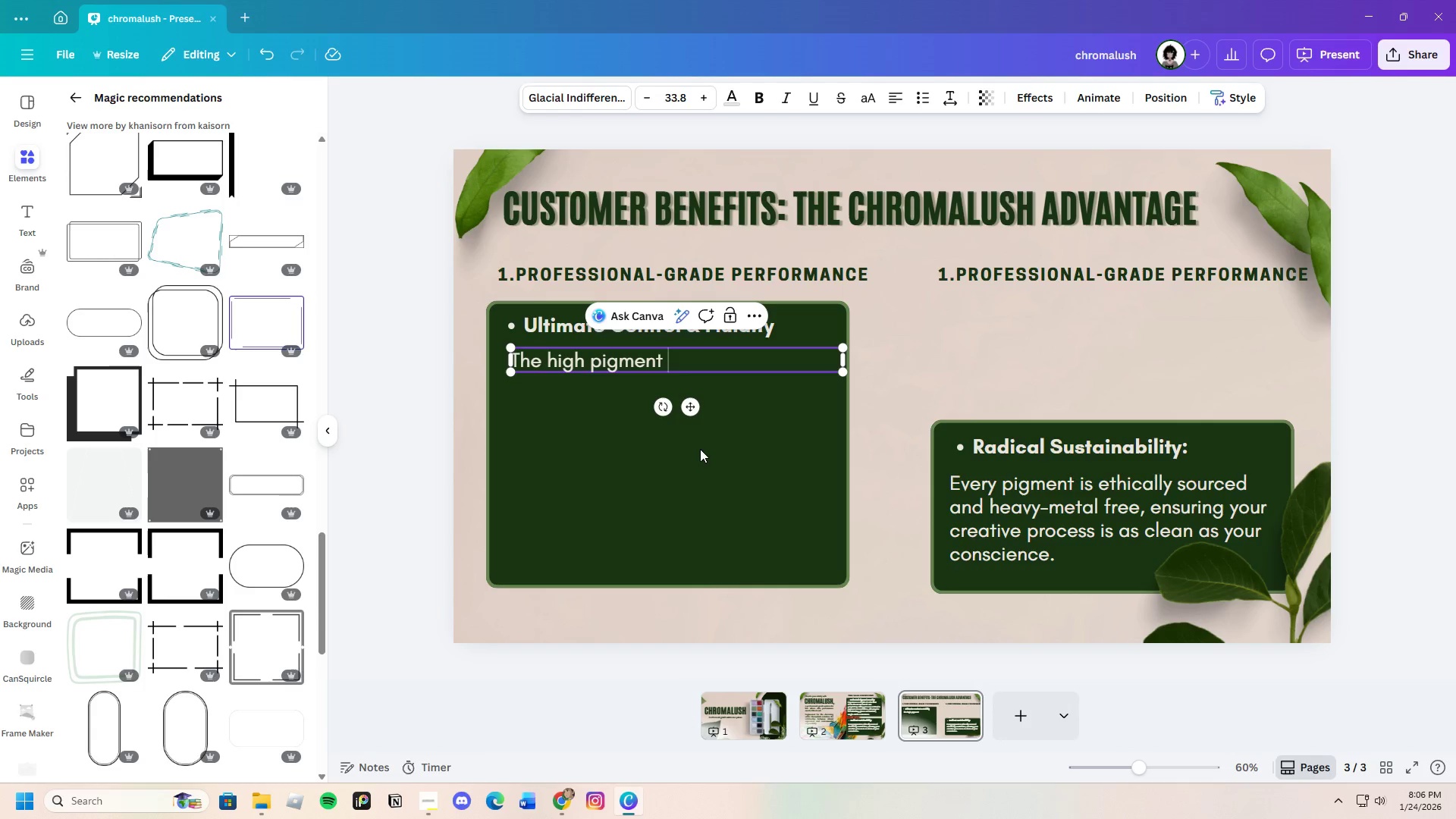 
type(des)
key(Backspace)
type(sn)
key(Backspace)
key(Backspace)
type(nsity ensures that the pao)
key(Backspace)
type(int )
 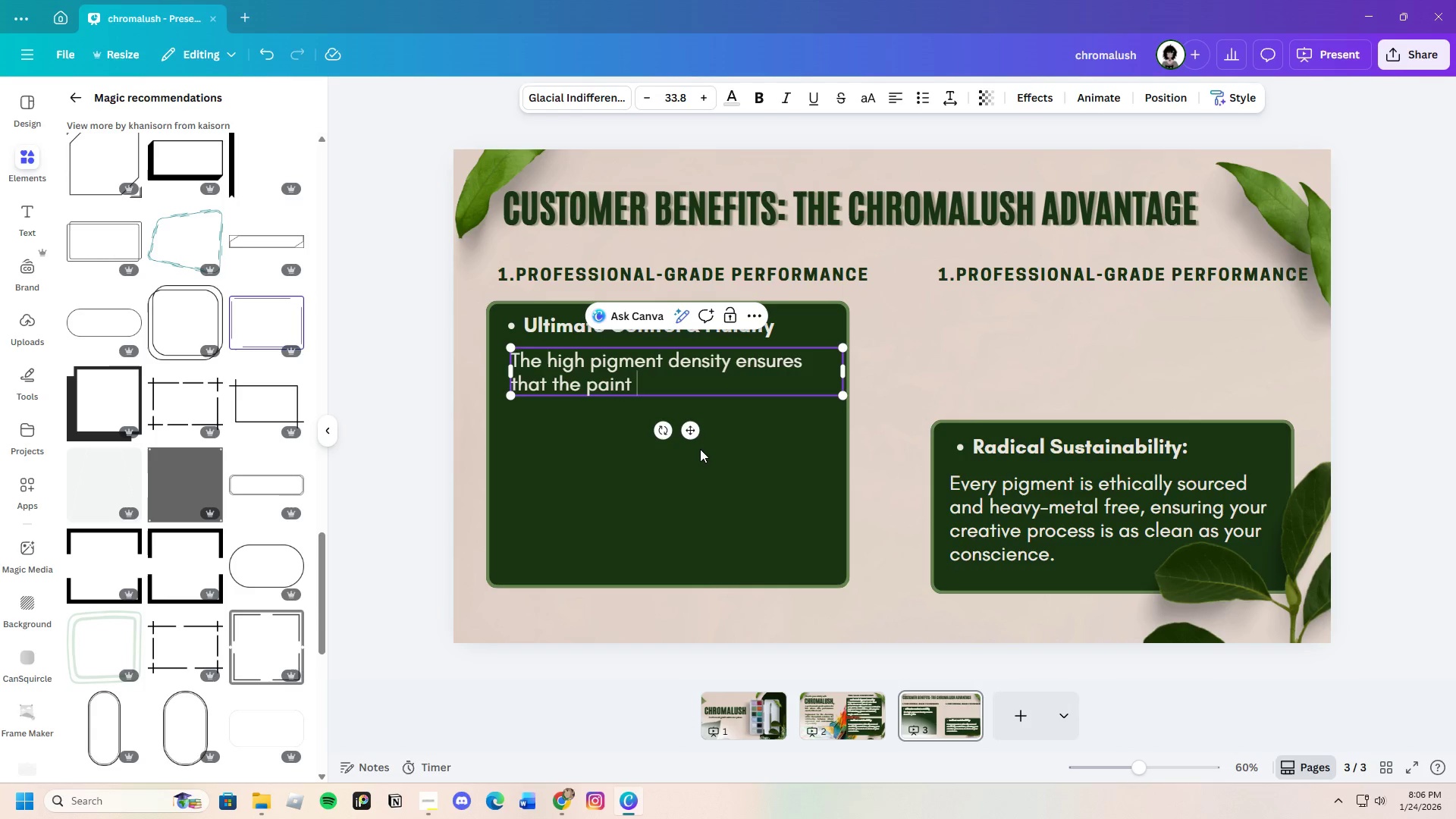 
type(responds )
 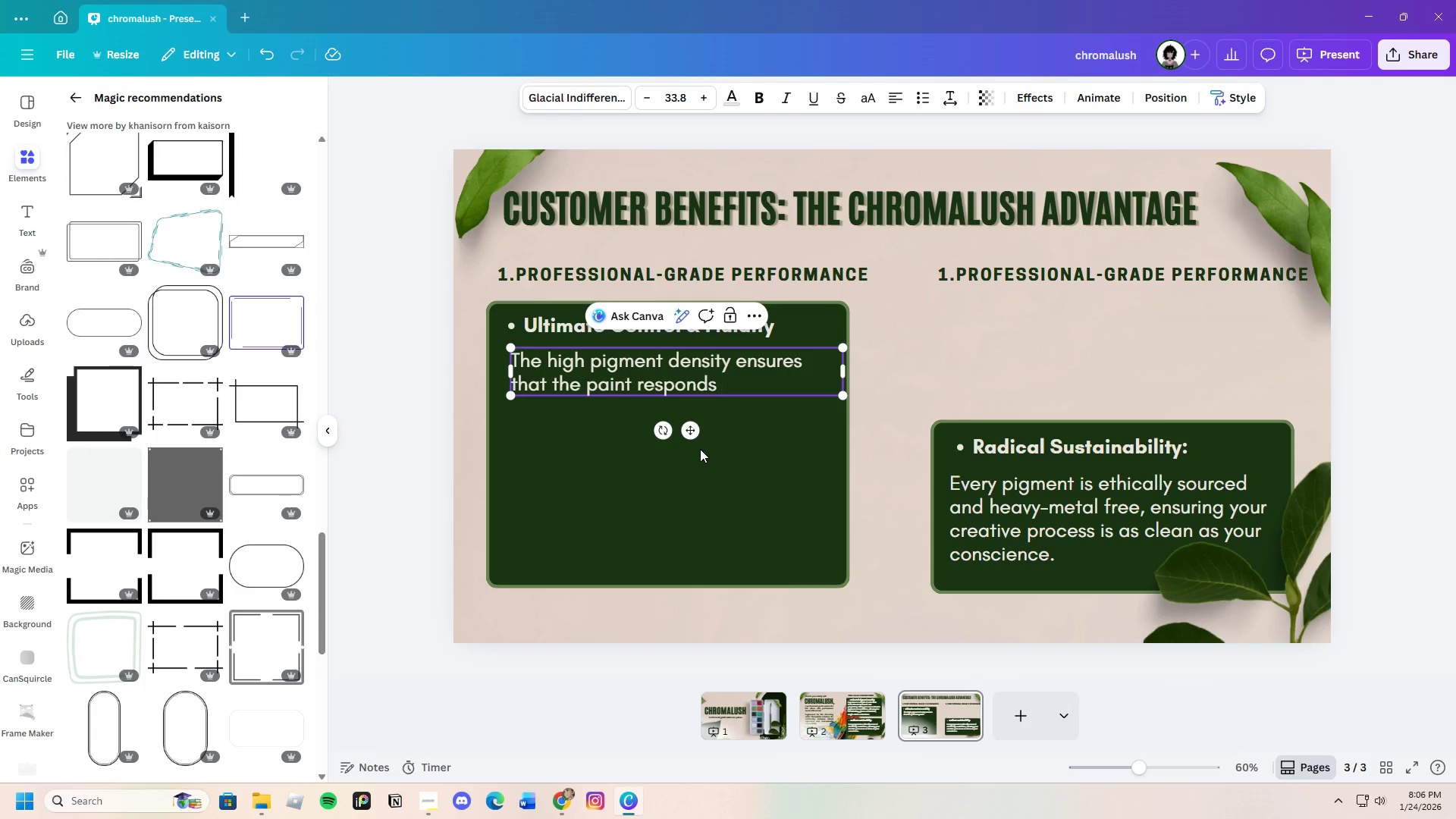 
type(intuitive)
key(Backspace)
key(Backspace)
type(vely )
 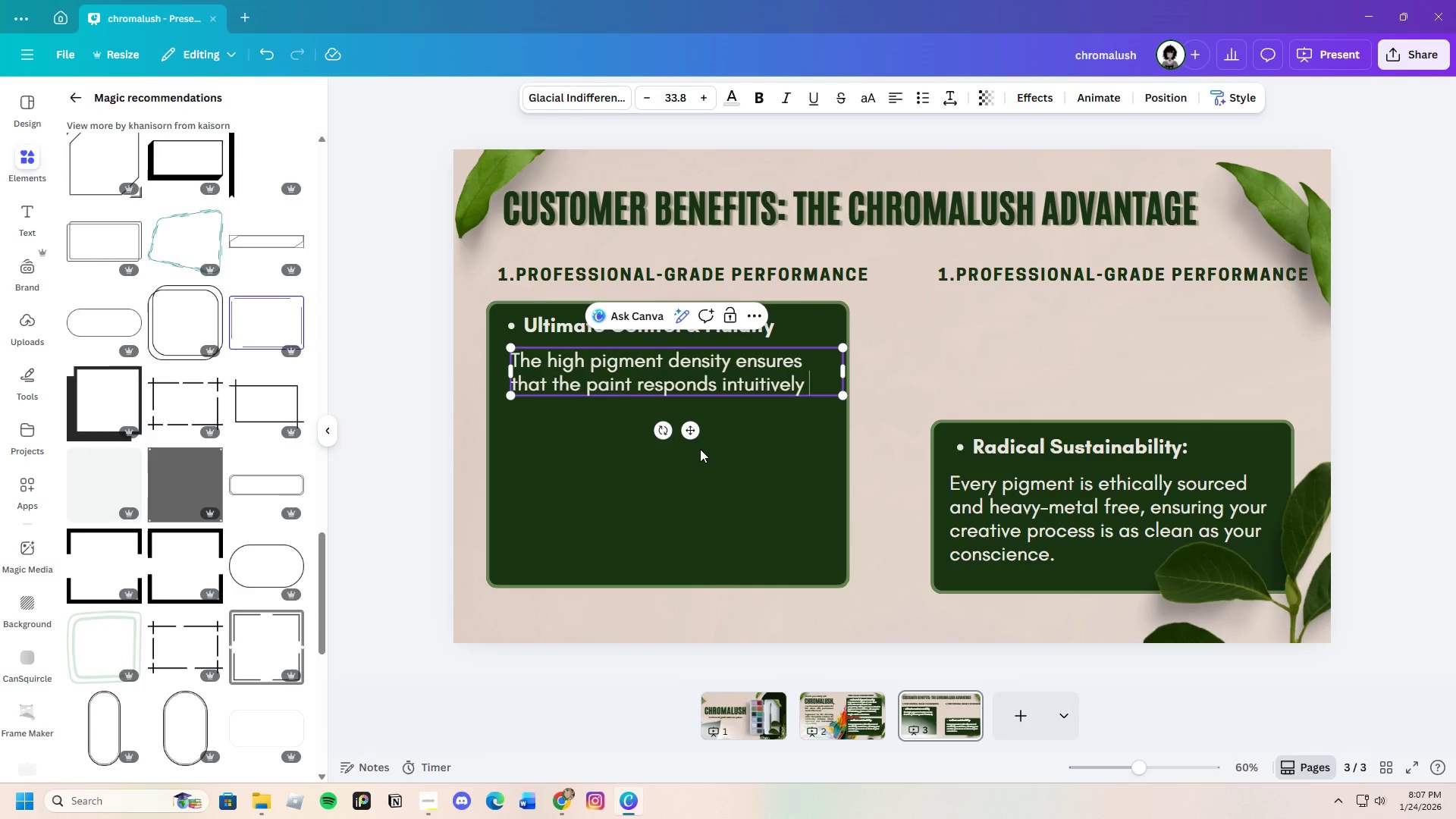 
type(to your brush,)
key(Backspace)
type(. )
 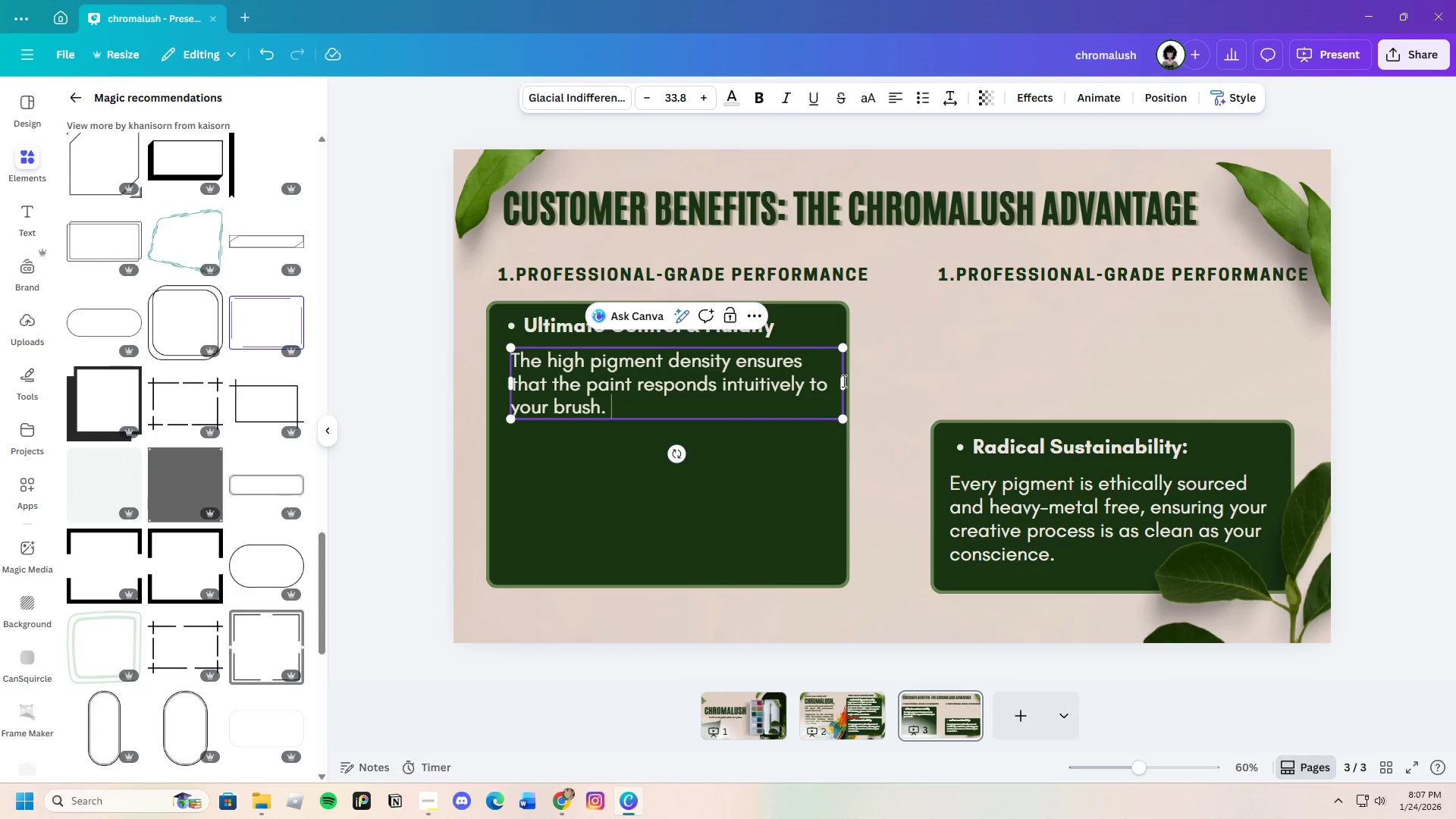 
left_click_drag(start_coordinate=[843, 380], to_coordinate=[821, 380])
 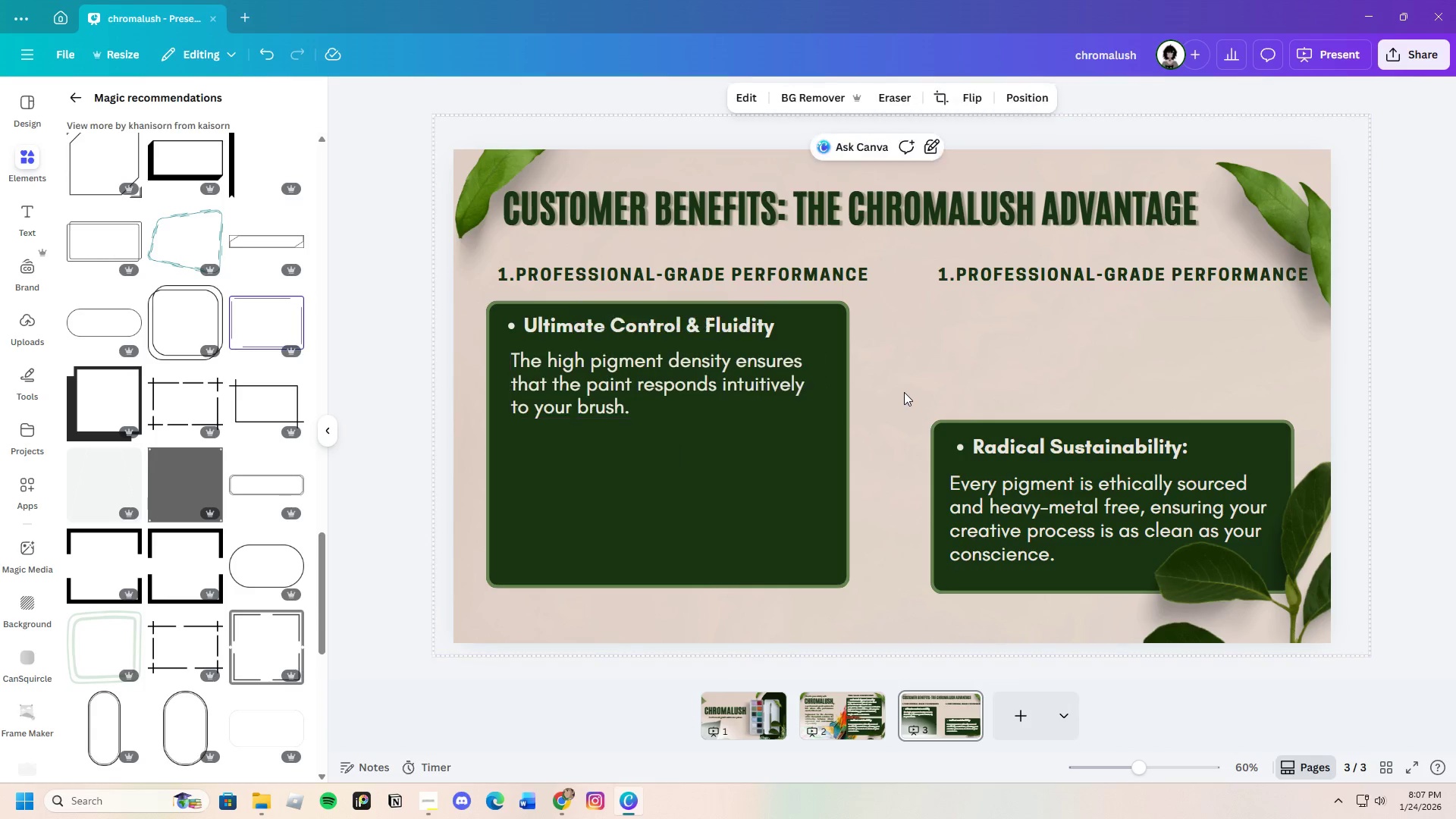 
left_click([904, 392])
 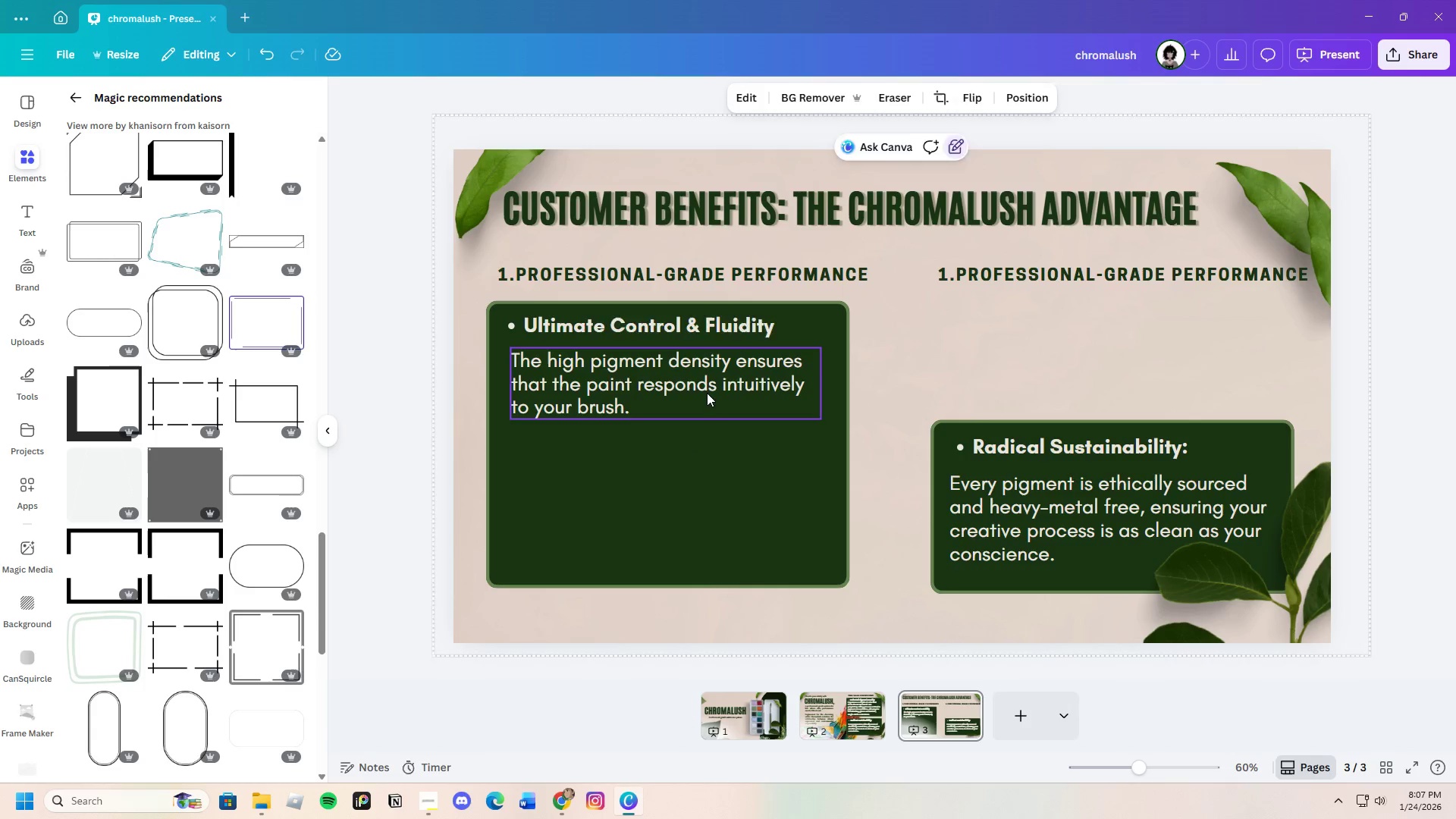 
left_click_drag(start_coordinate=[707, 393], to_coordinate=[707, 384])
 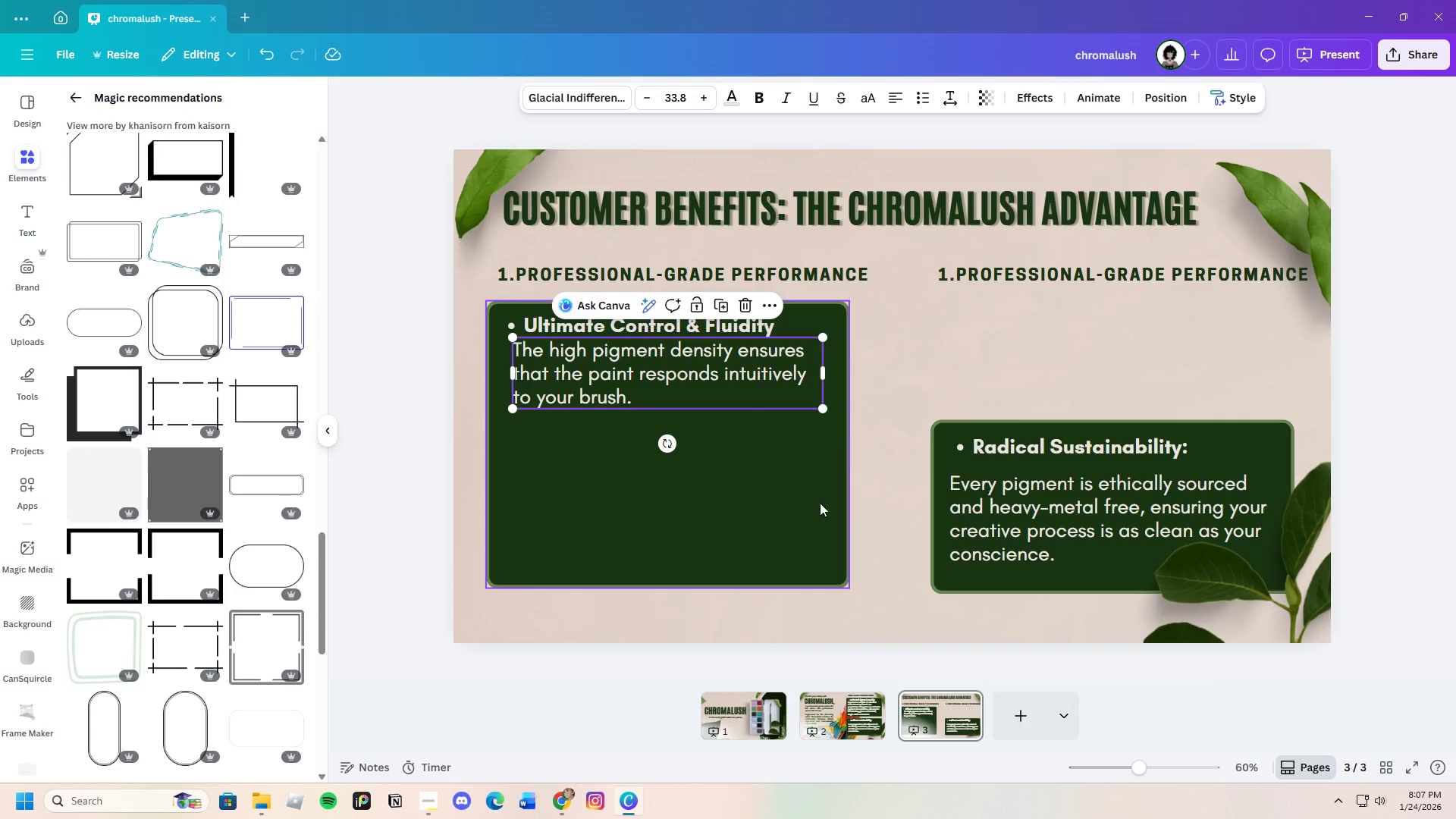 
left_click([679, 577])
 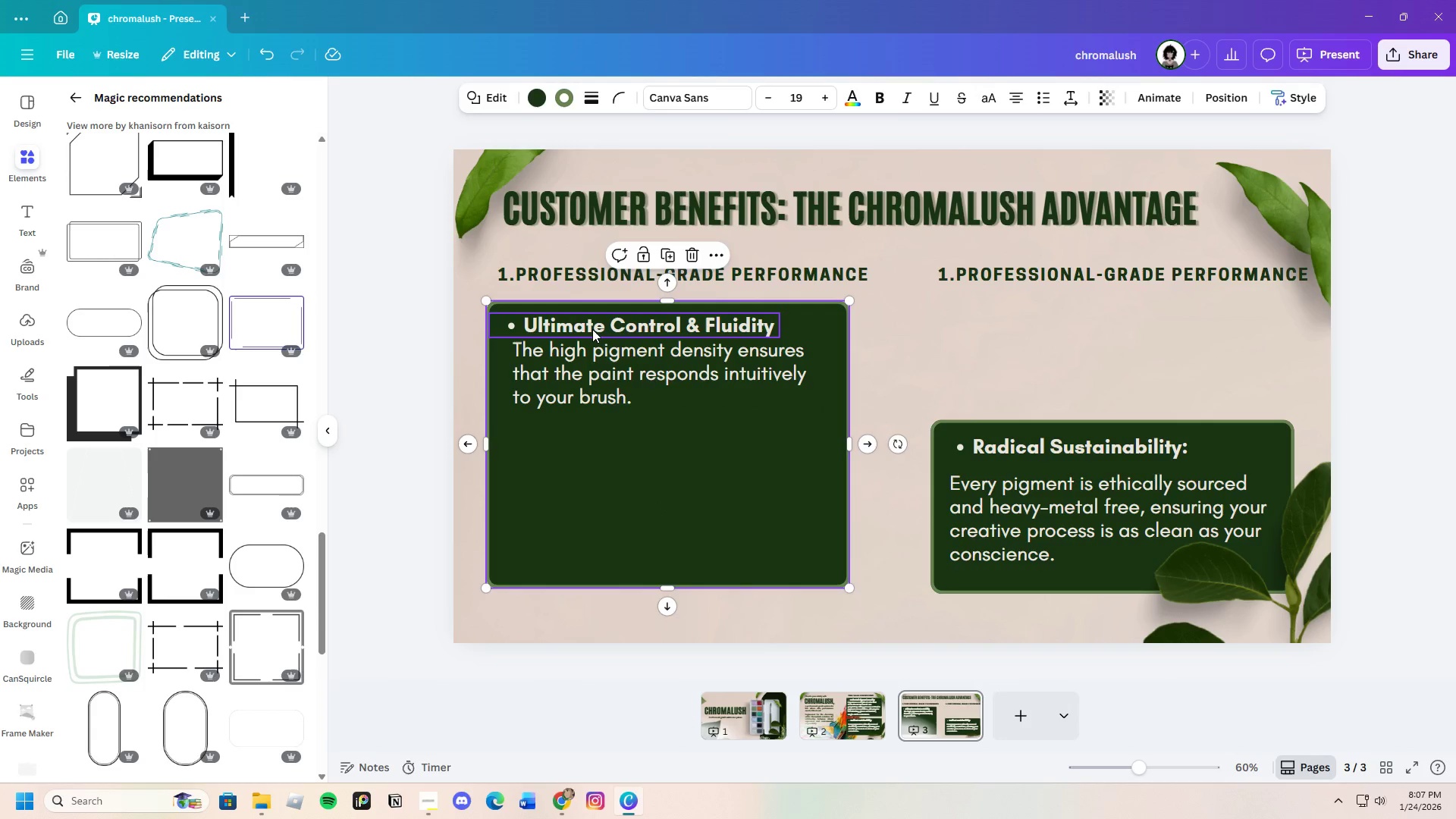 
left_click_drag(start_coordinate=[592, 329], to_coordinate=[590, 323])
 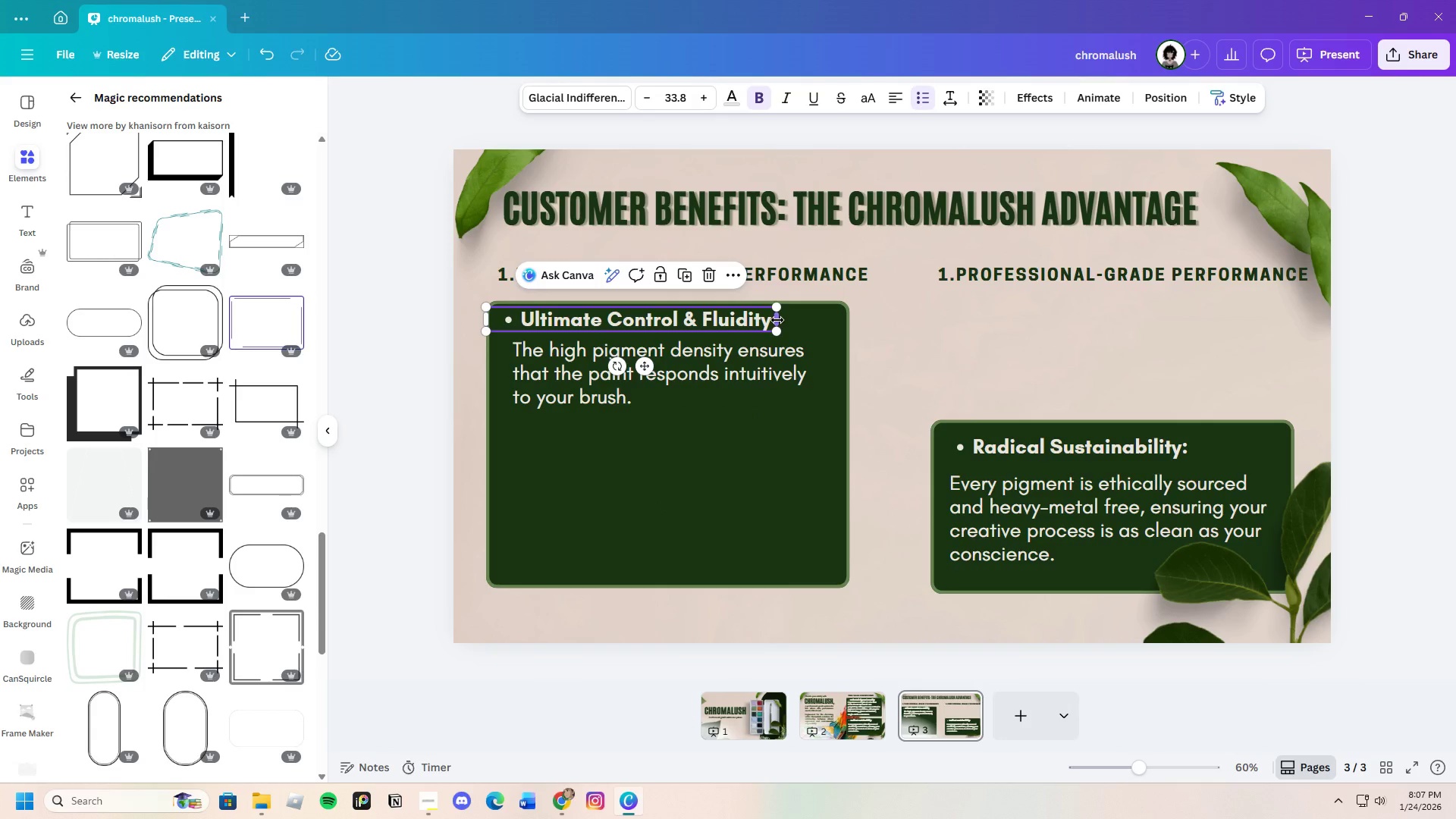 
left_click_drag(start_coordinate=[777, 320], to_coordinate=[778, 315])
 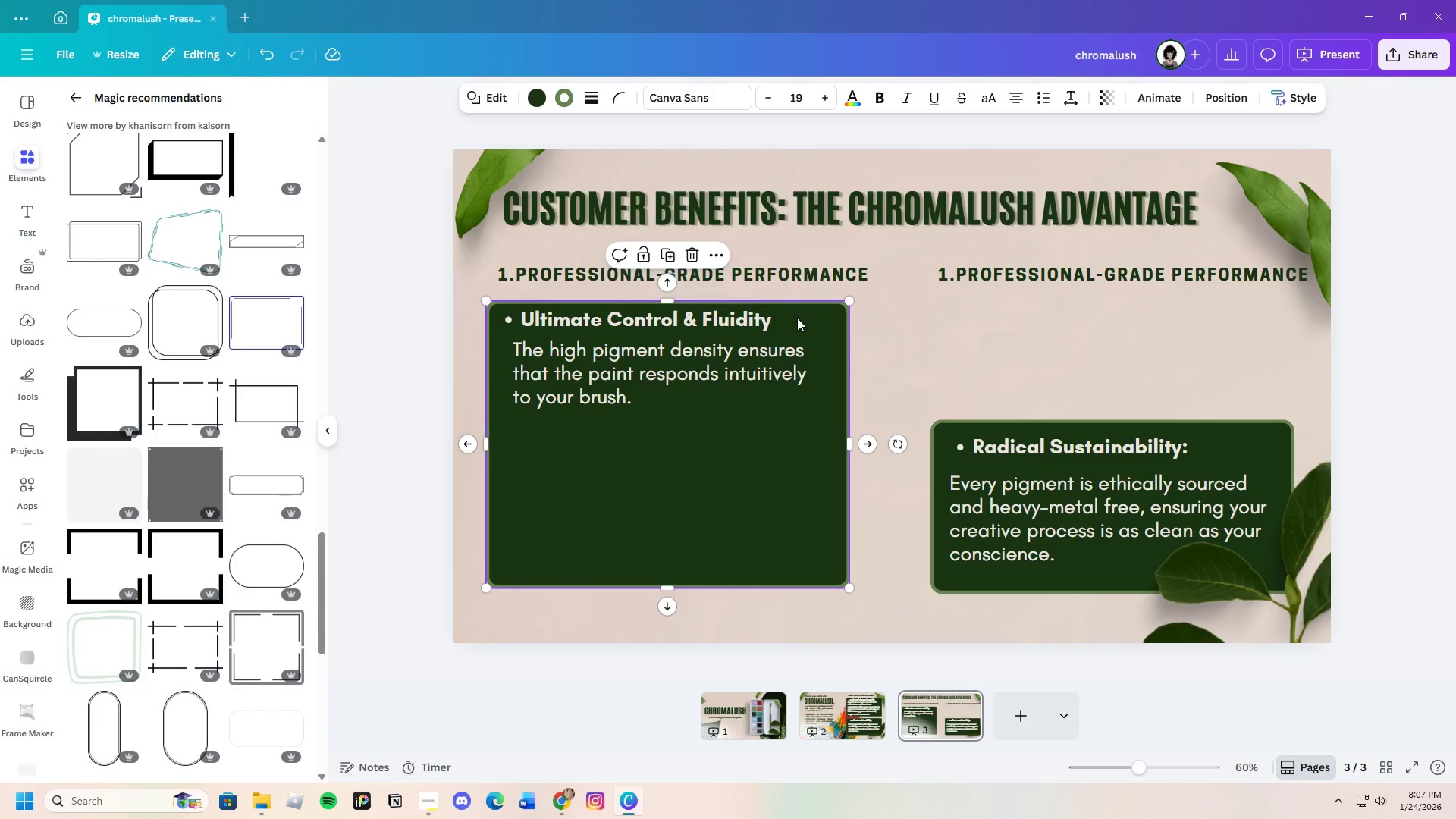 
left_click([797, 316])
 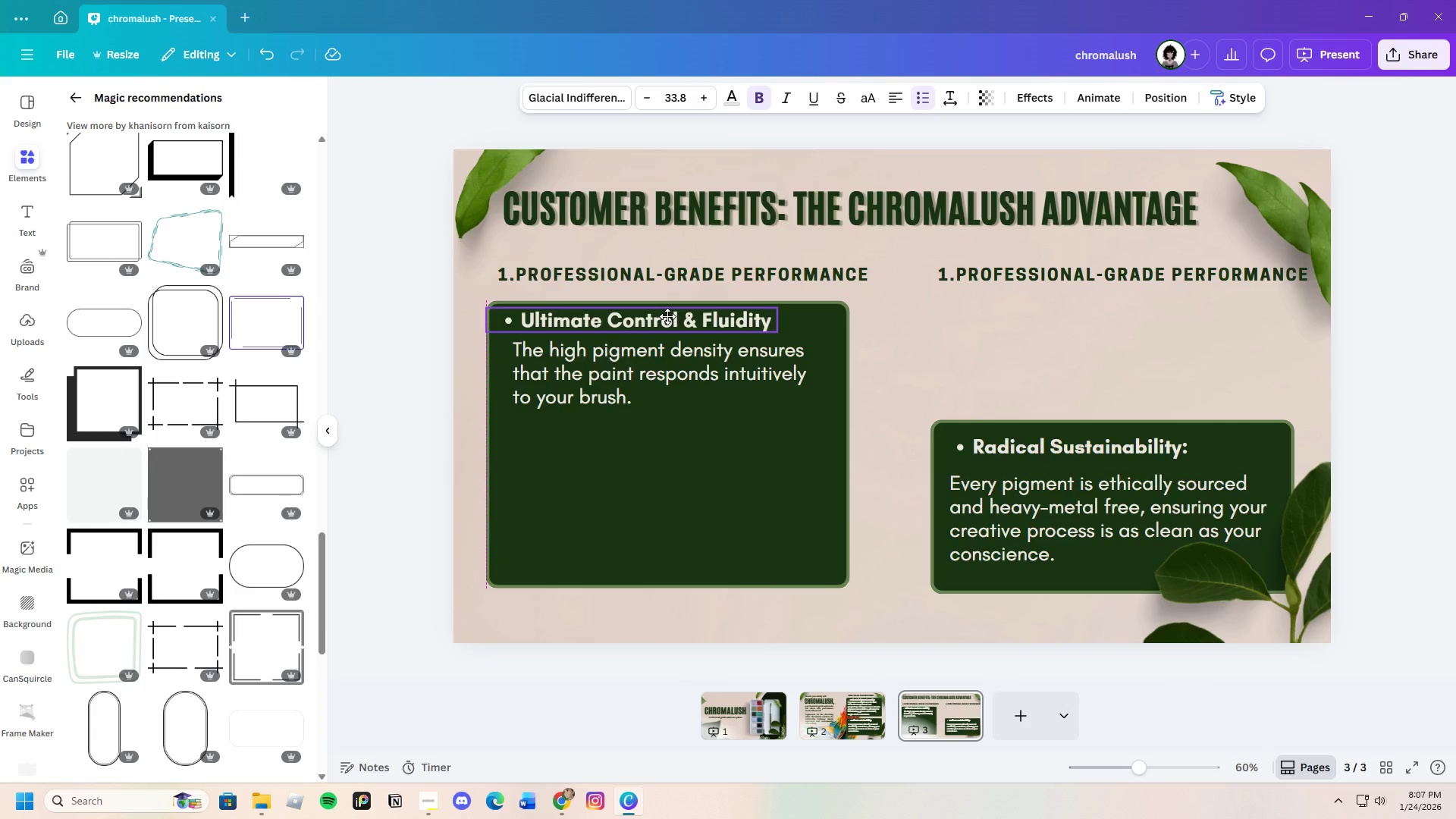 
left_click_drag(start_coordinate=[680, 375], to_coordinate=[686, 375])
 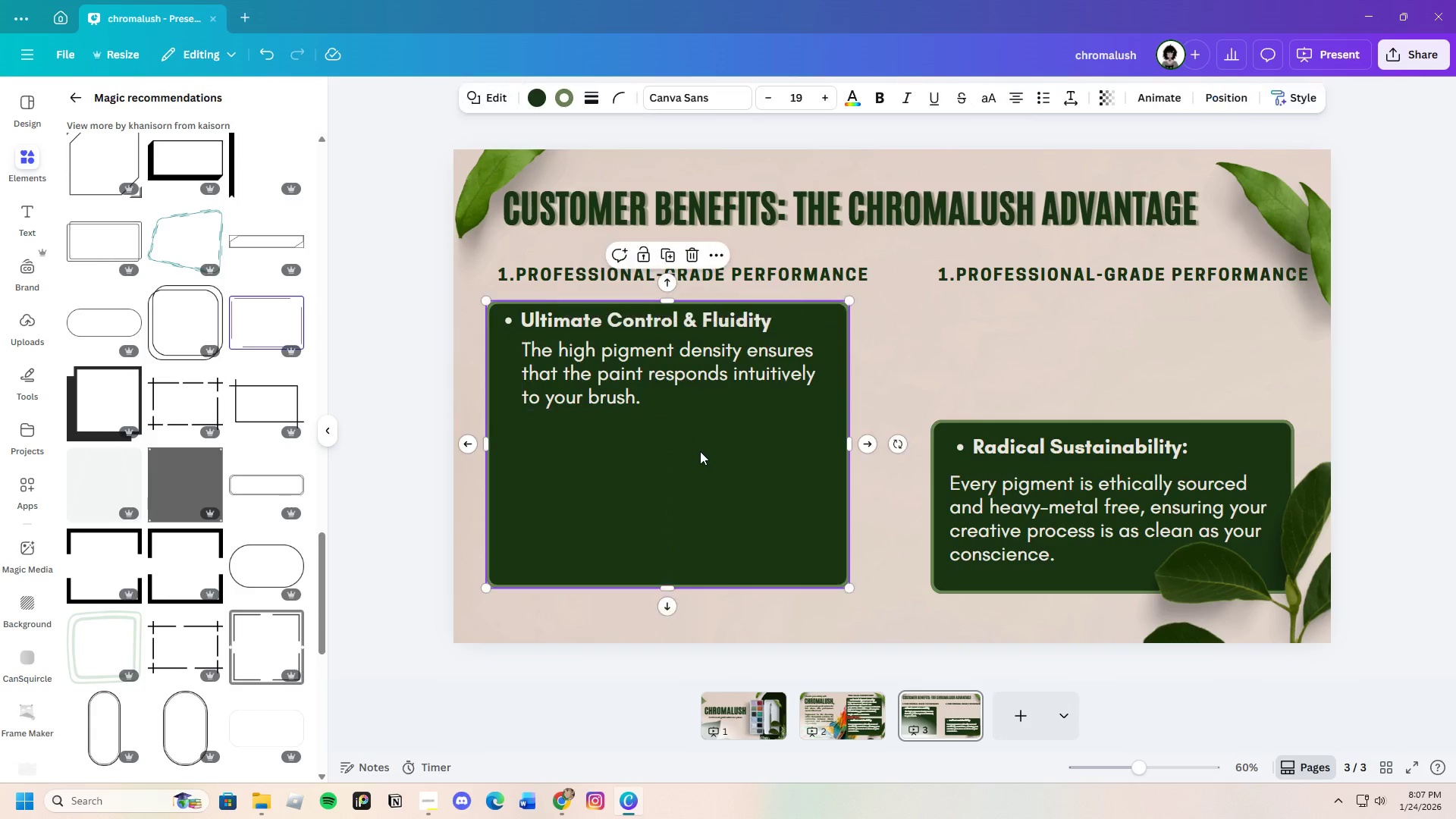 
left_click([700, 451])
 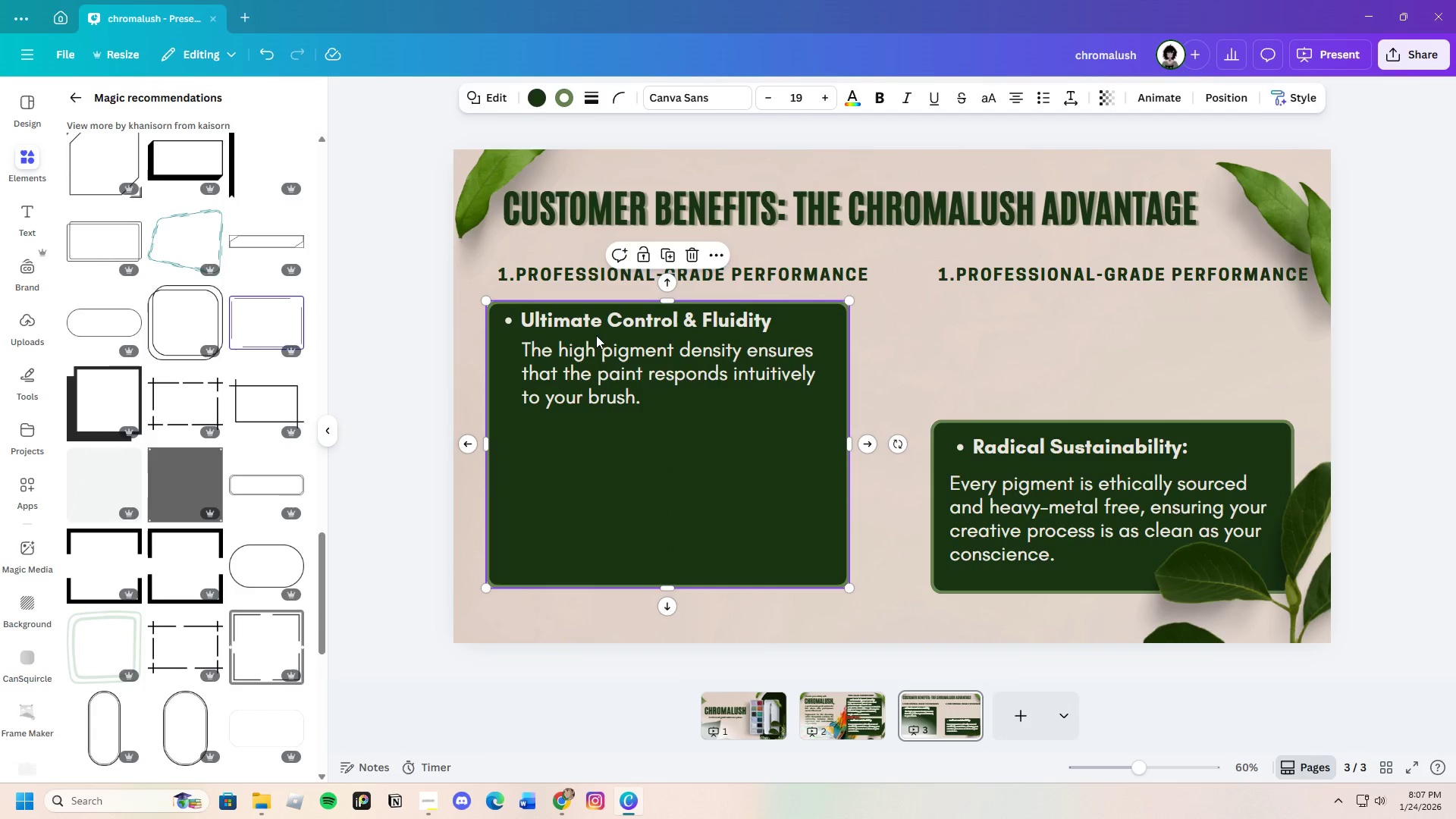 
left_click([599, 325])
 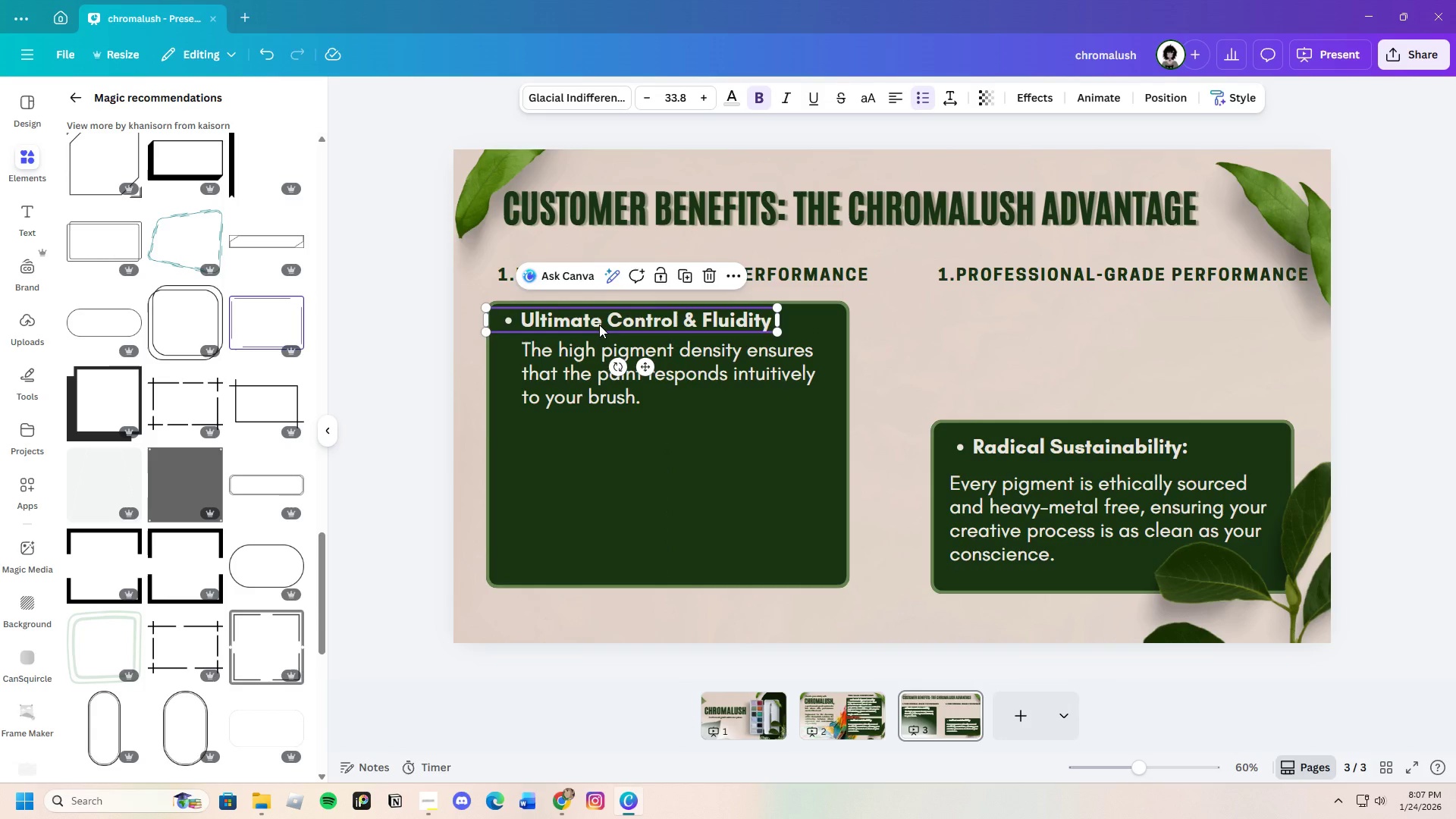 
key(Control+C)
 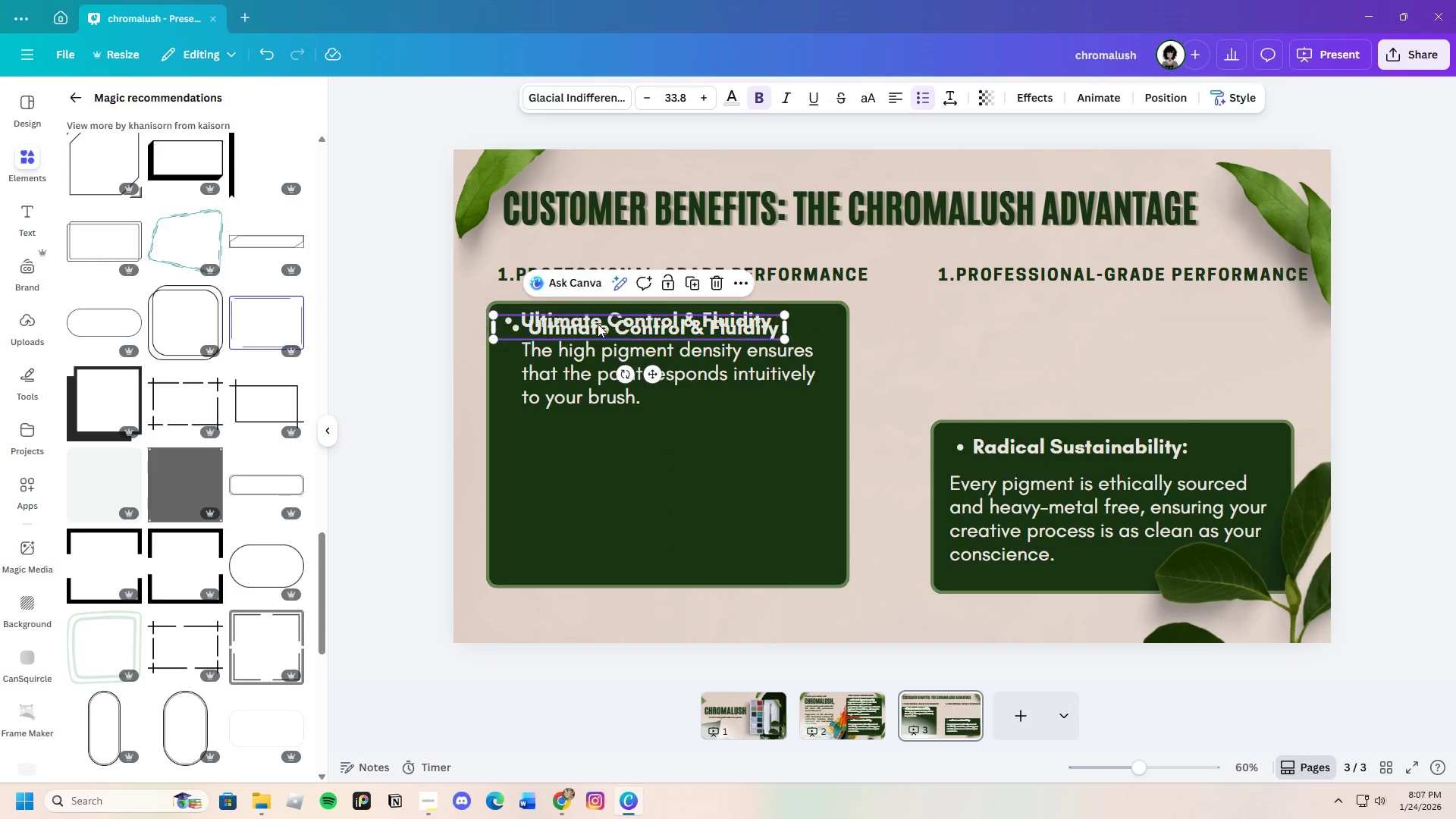 
key(Control+V)
 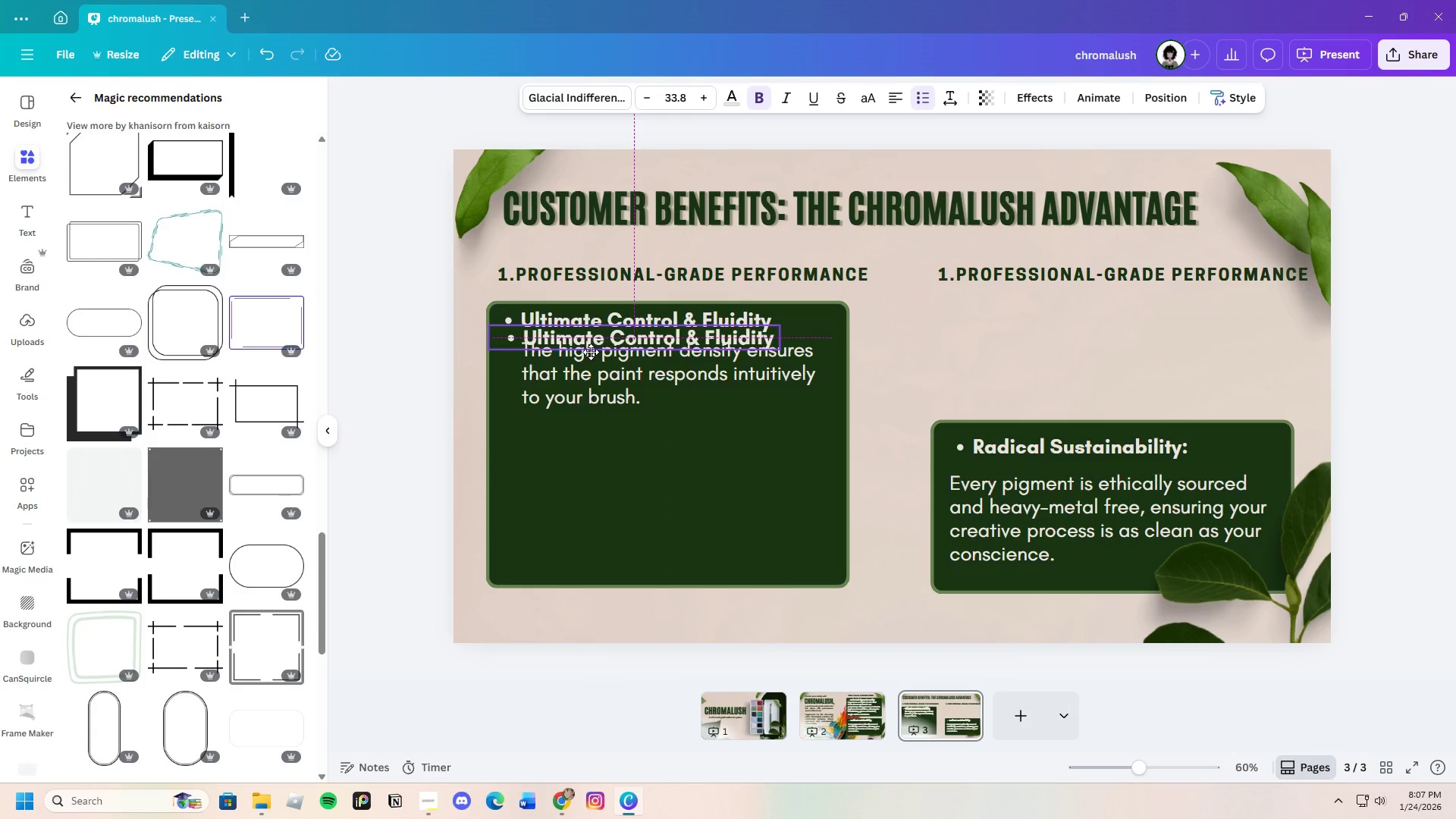 
left_click_drag(start_coordinate=[600, 325], to_coordinate=[590, 424])
 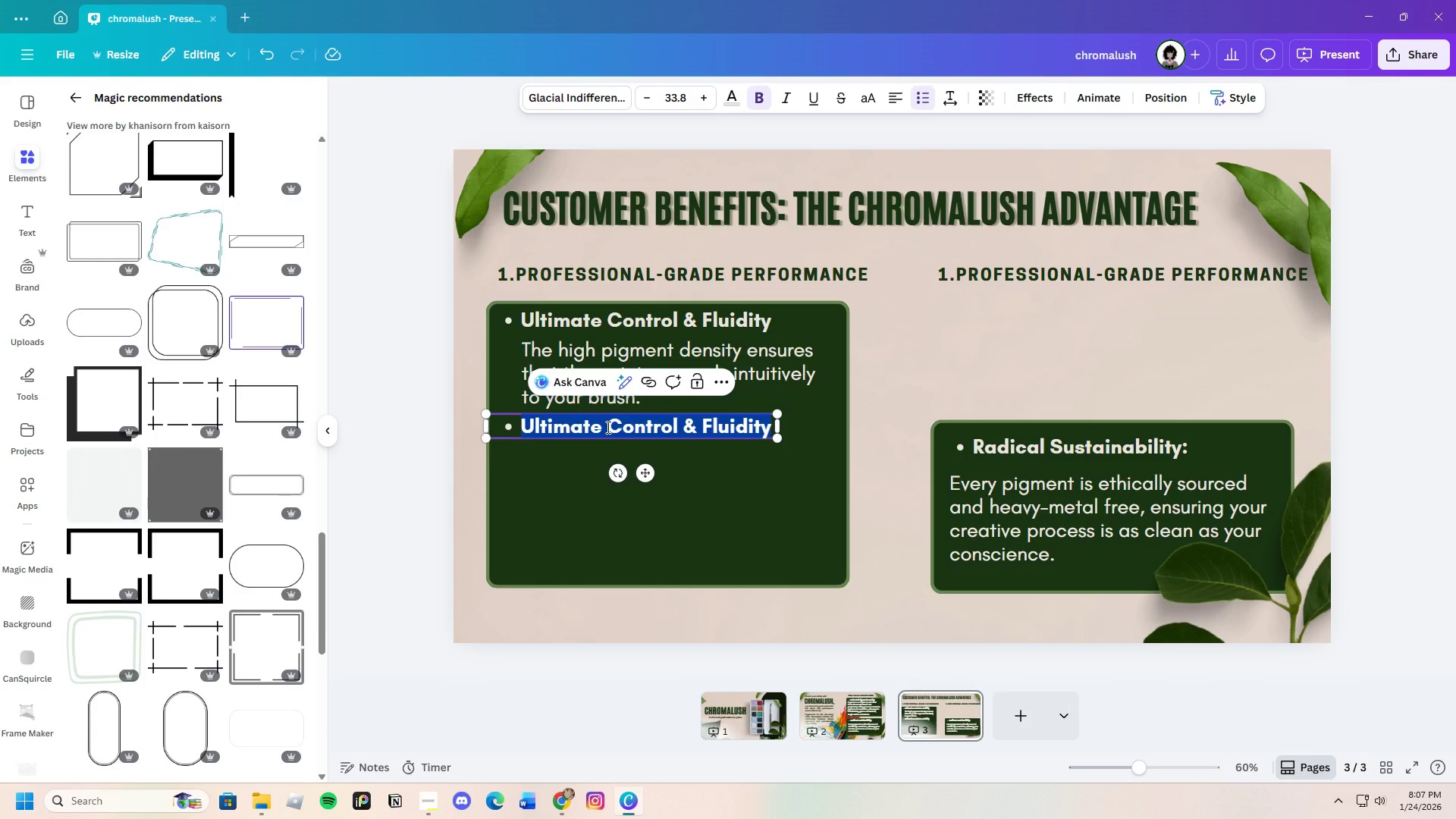 
key(Backspace)
type(Economical Excellemce )
key(Backspace)
key(Backspace)
key(Backspace)
key(Backspace)
type(nce )
 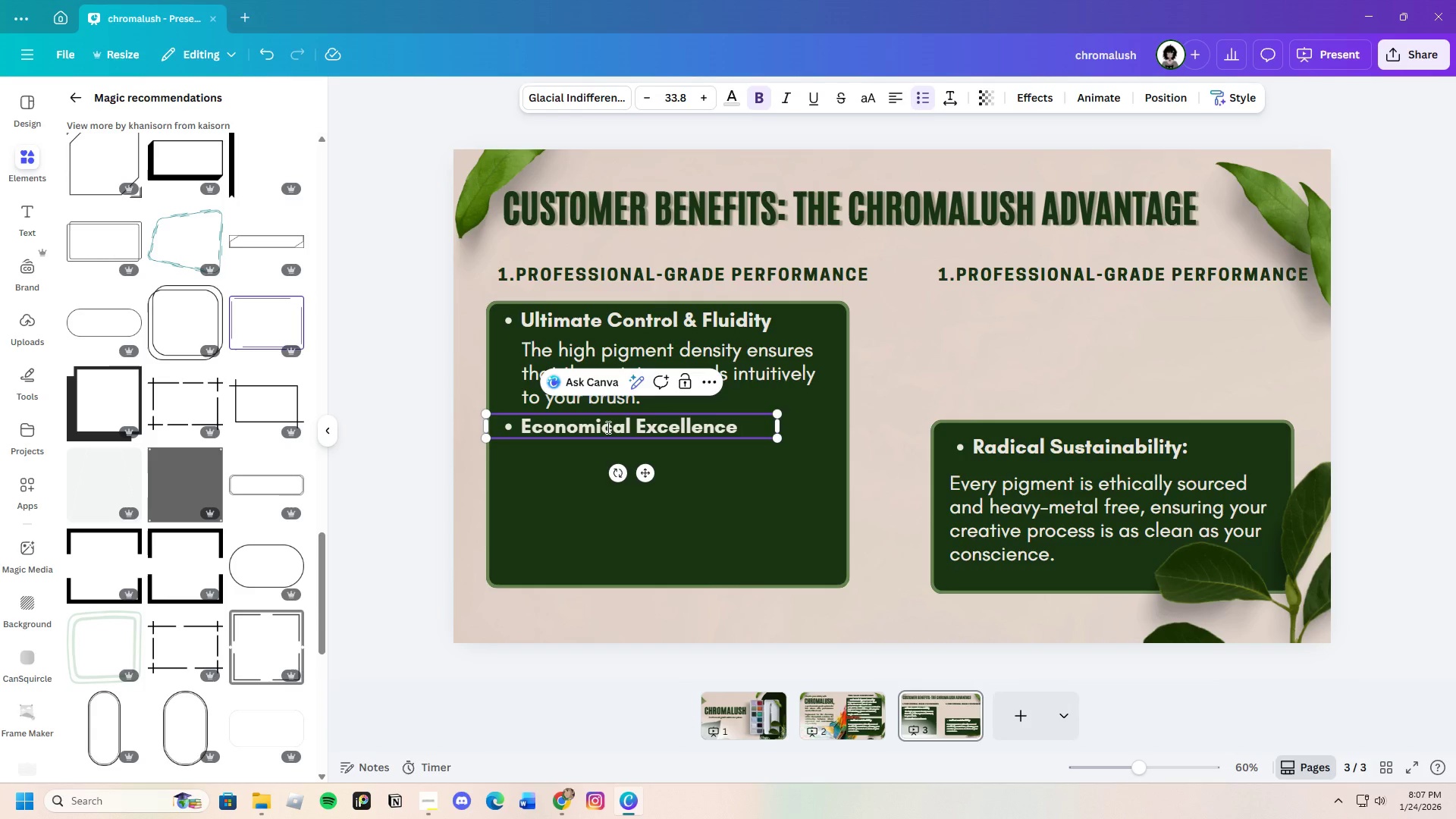 
wait(17.92)
 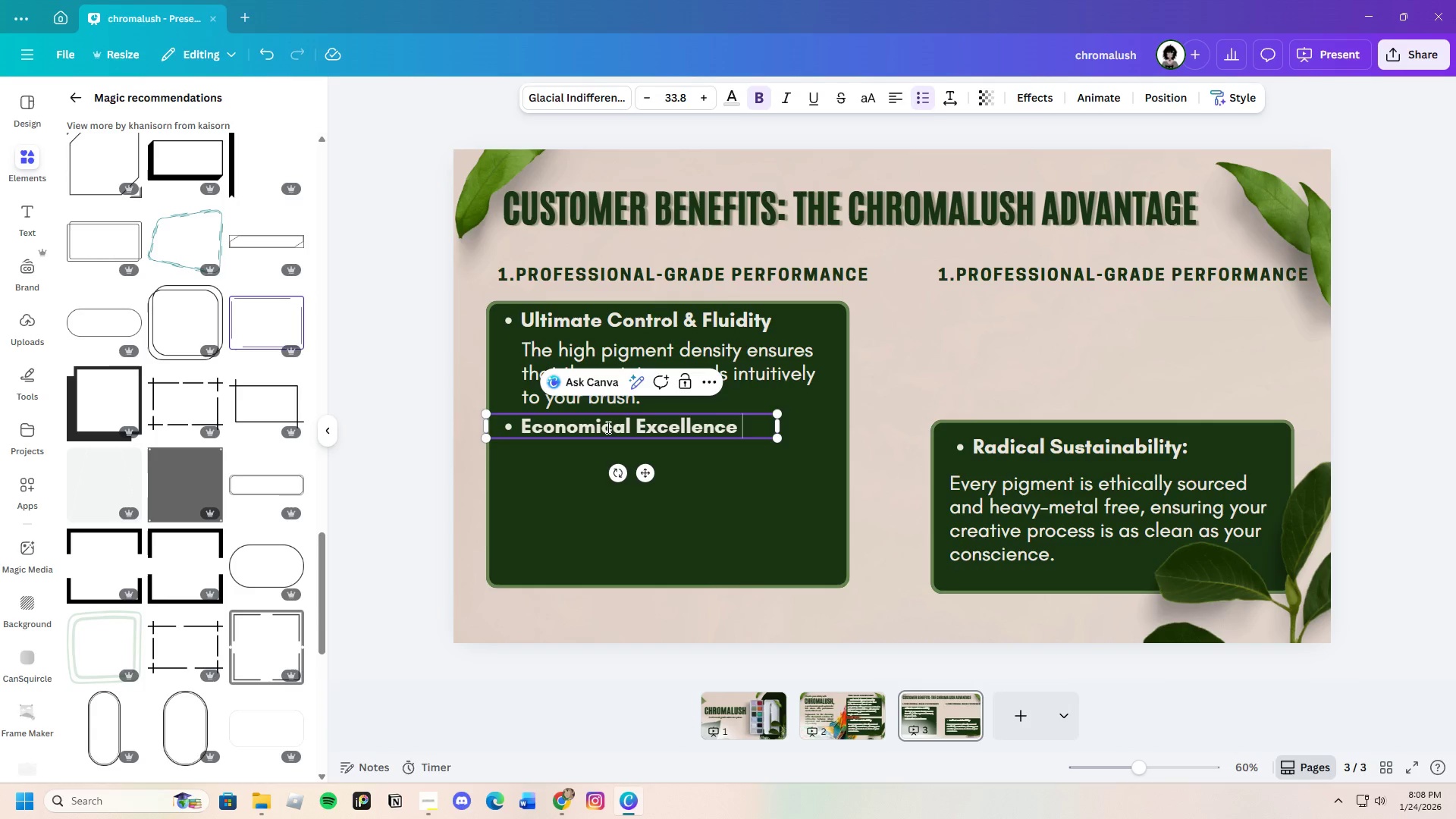 
left_click_drag(start_coordinate=[780, 428], to_coordinate=[742, 425])
 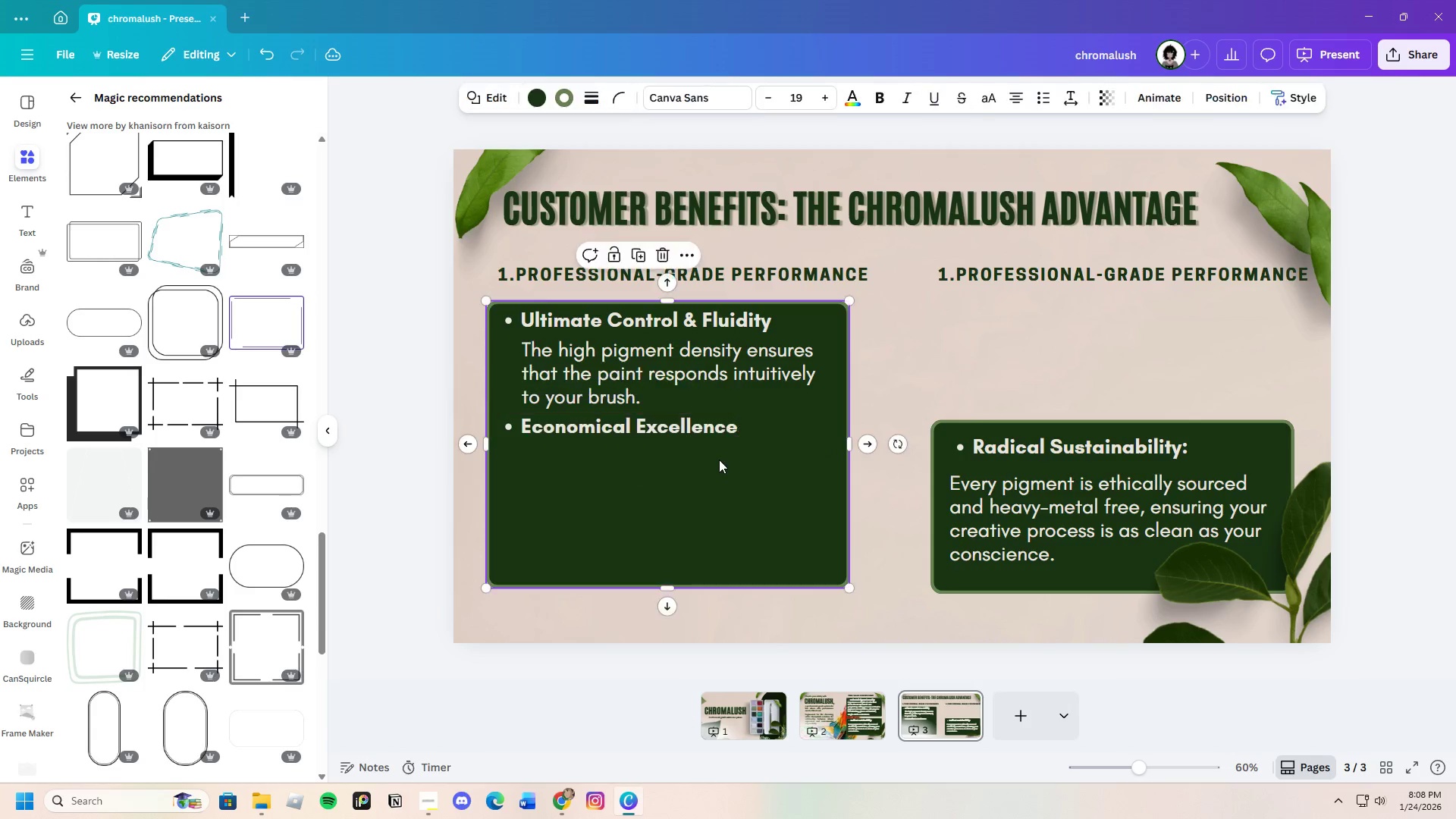 
left_click([719, 460])
 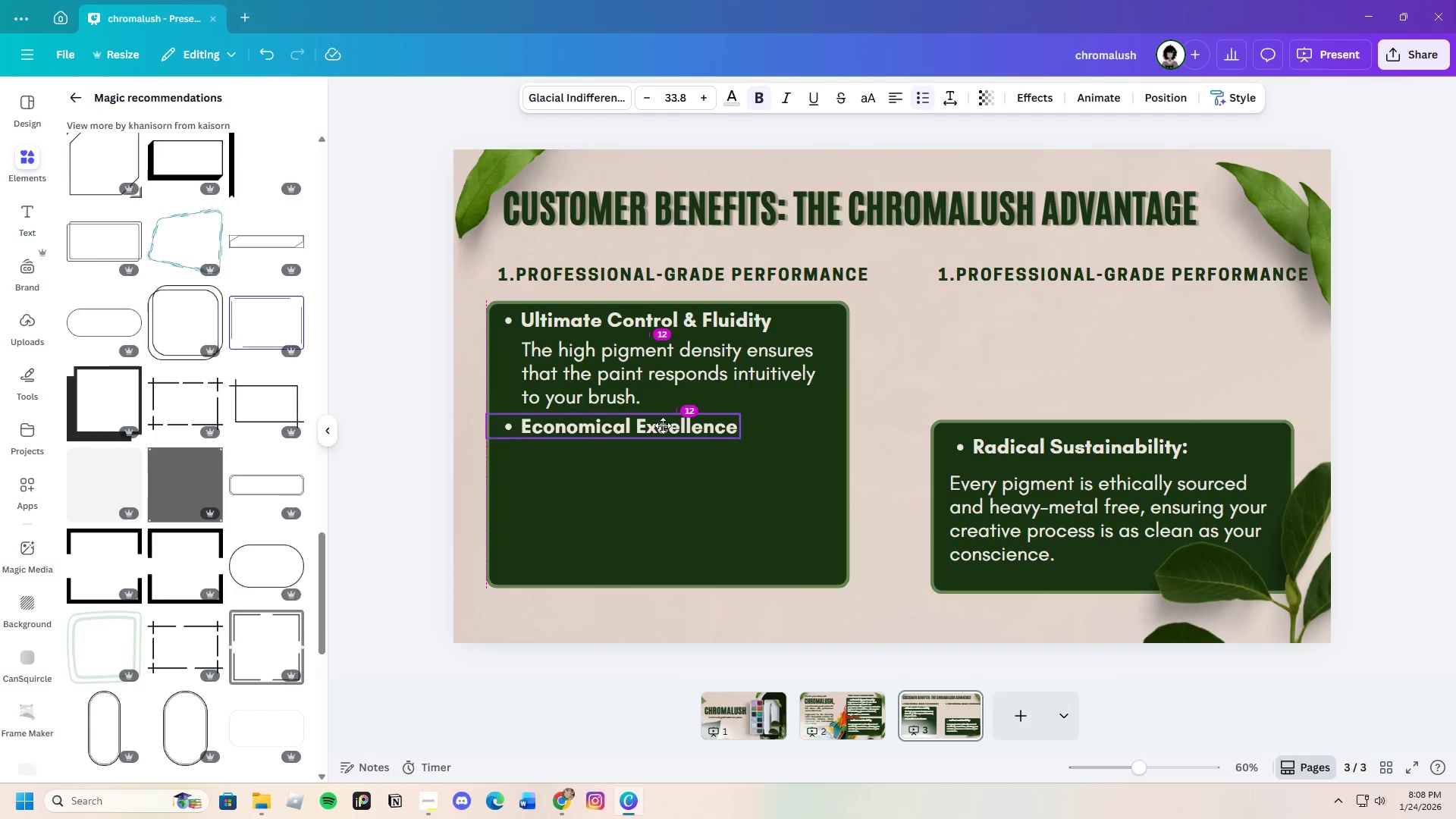 
left_click_drag(start_coordinate=[657, 430], to_coordinate=[662, 424])
 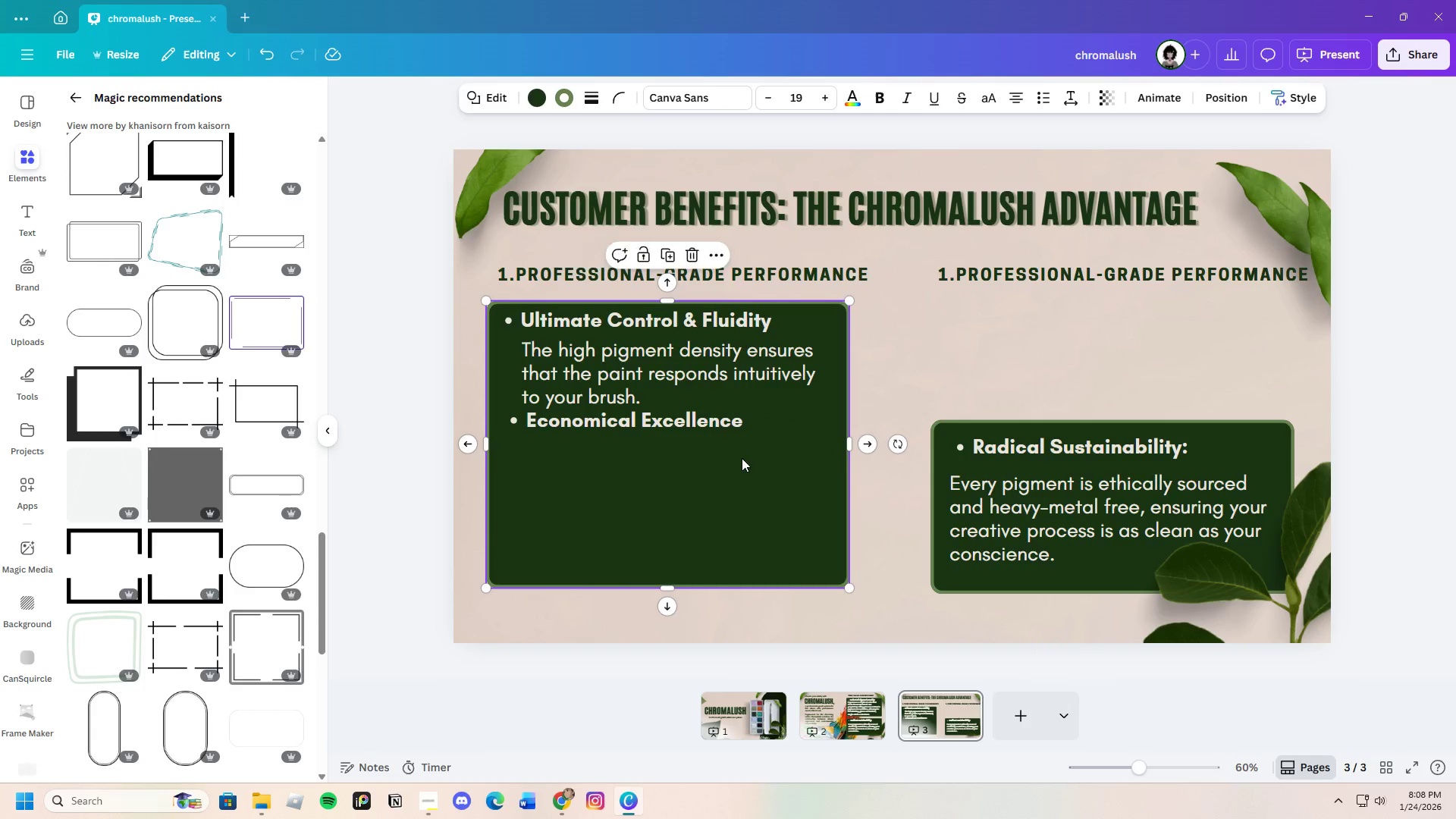 
left_click([740, 458])
 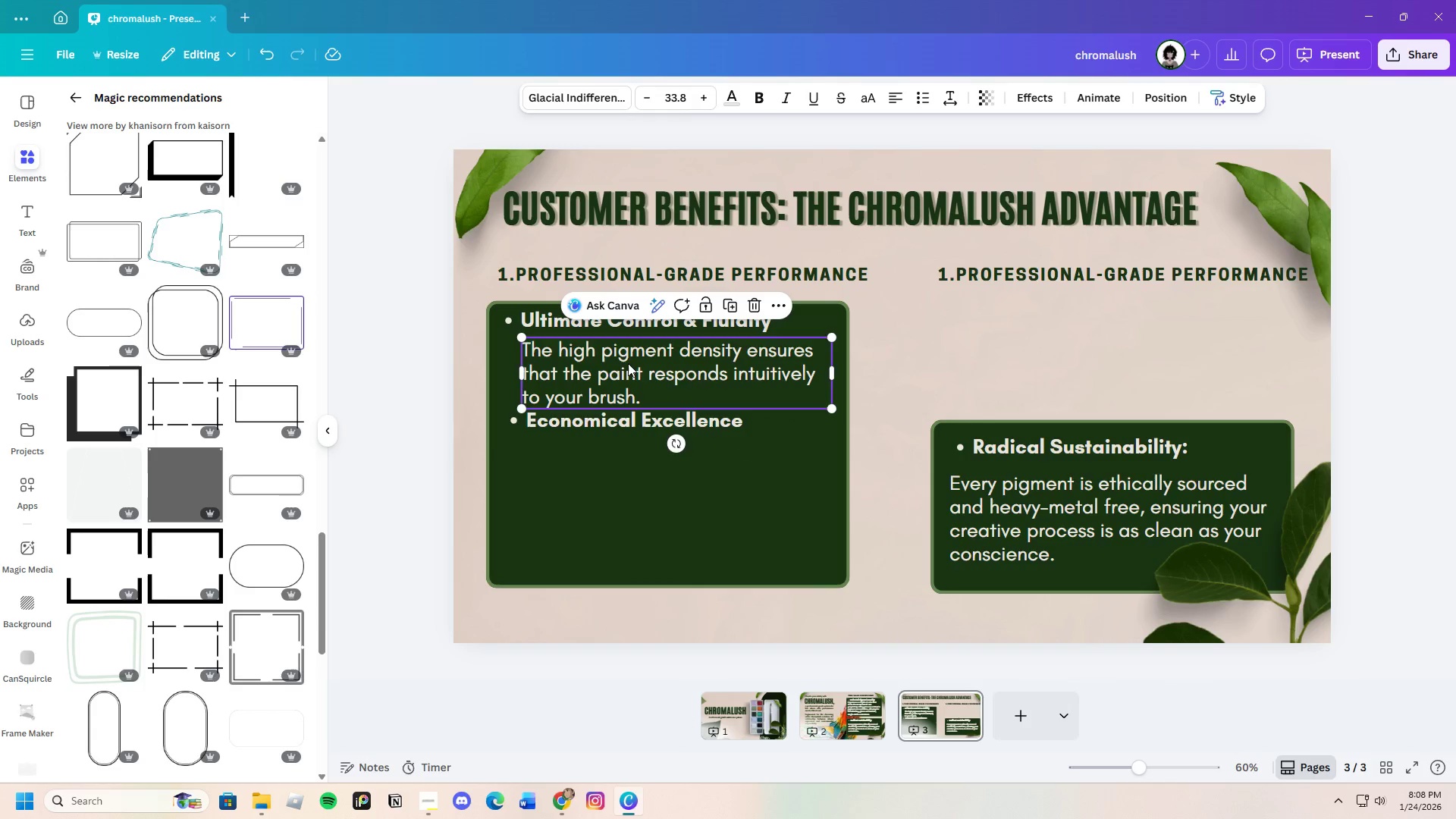 
left_click([628, 363])
 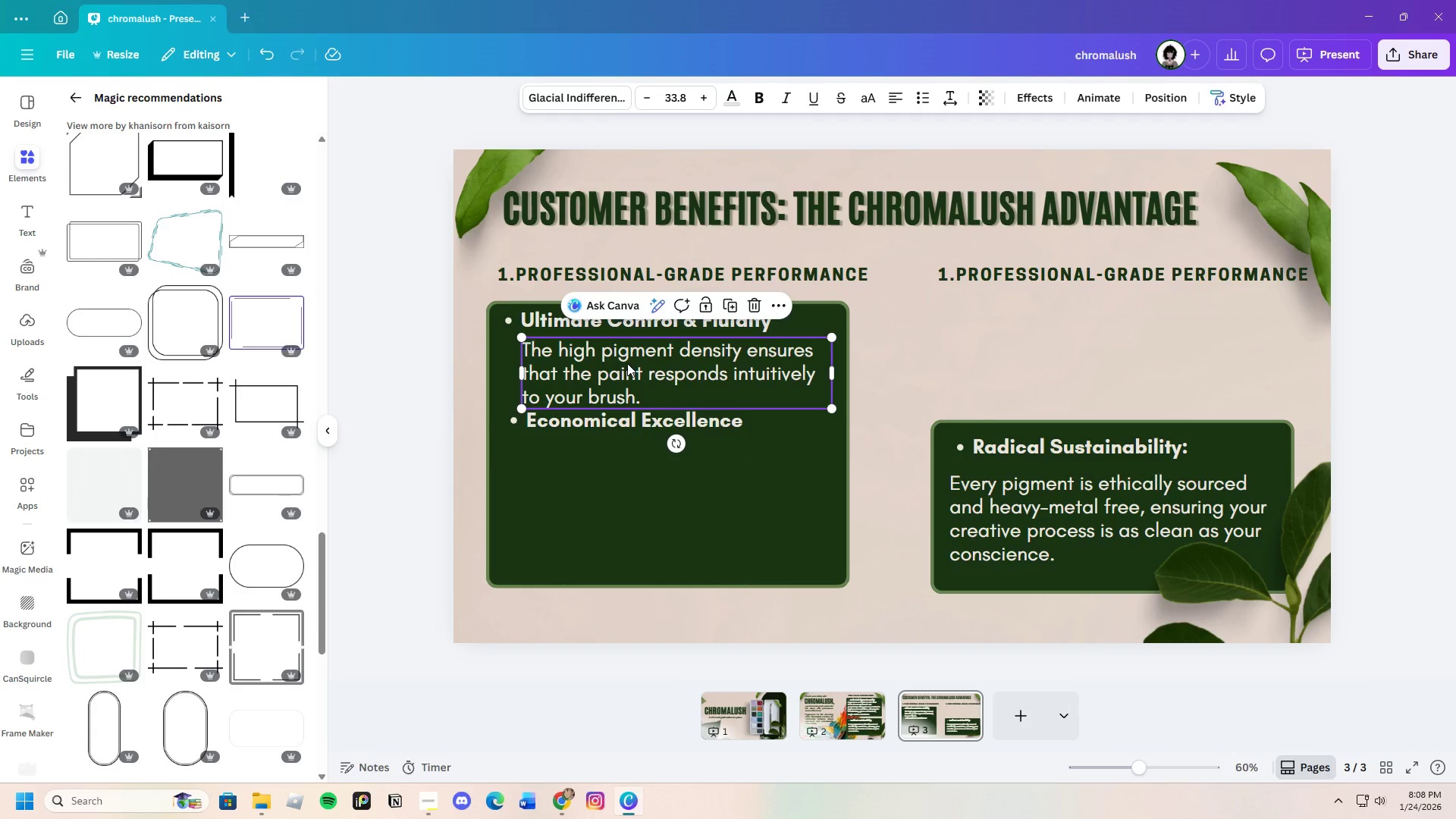 
key(Control+C)
 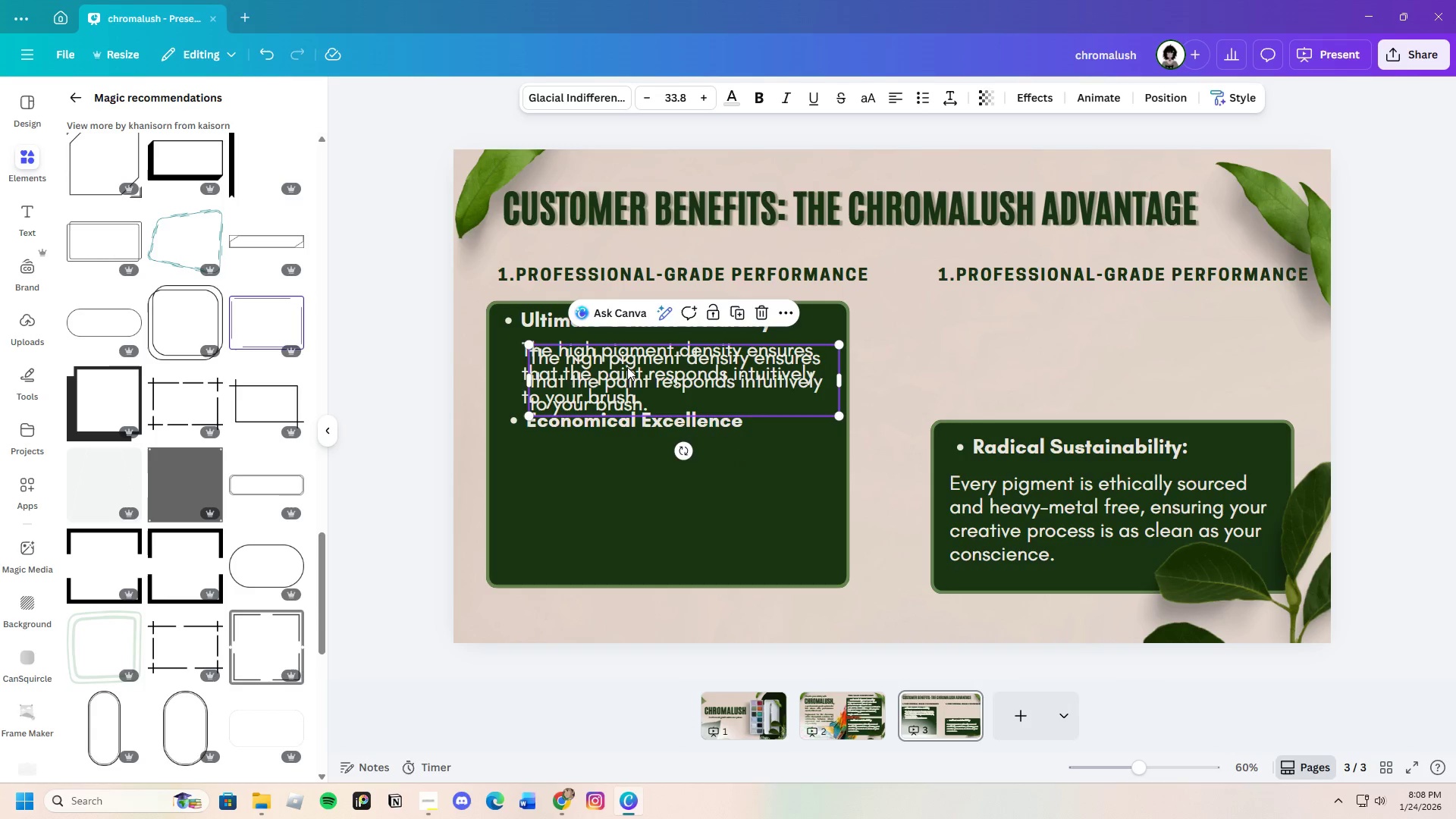 
key(Control+V)
 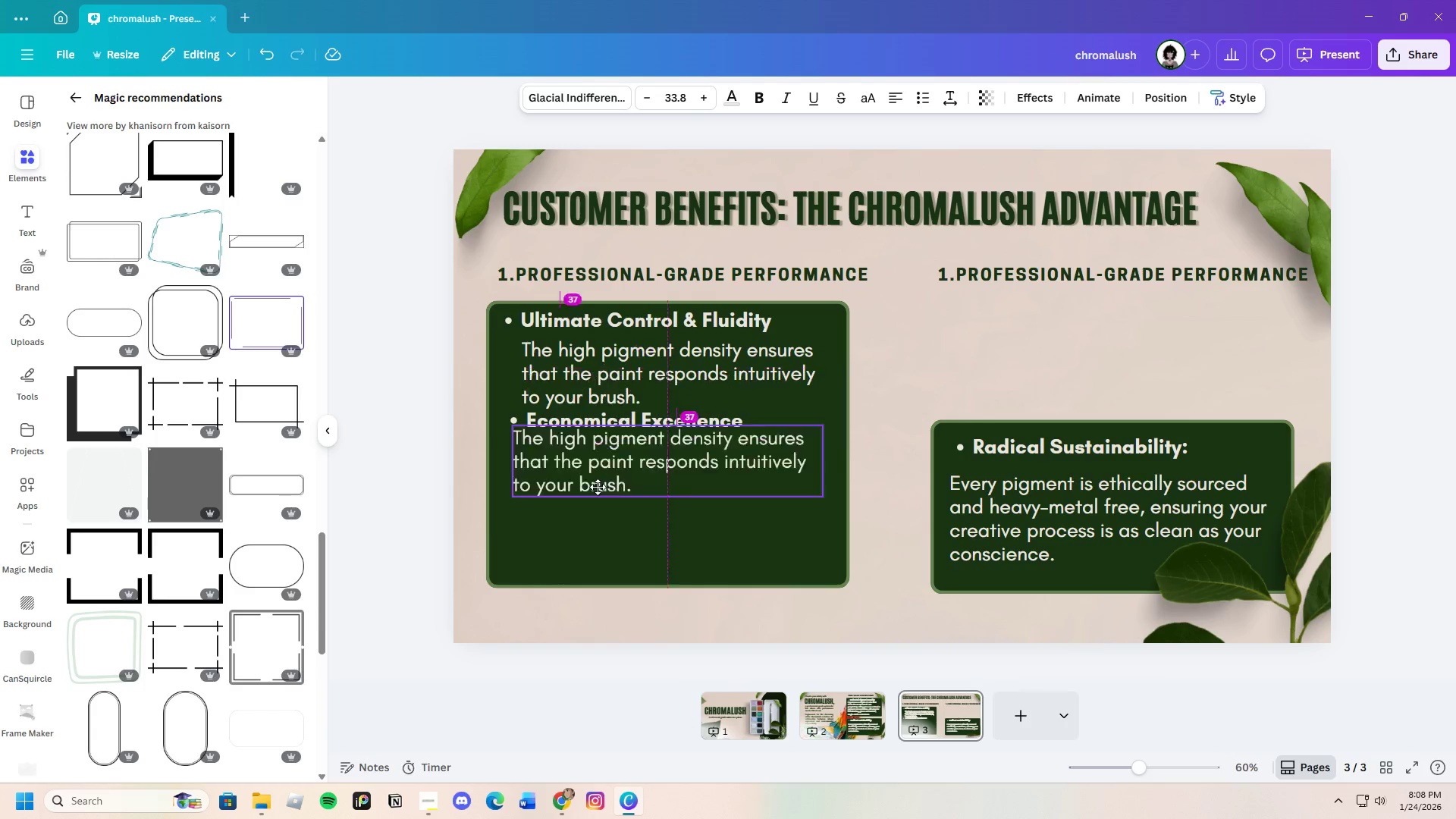 
left_click_drag(start_coordinate=[629, 372], to_coordinate=[617, 463])
 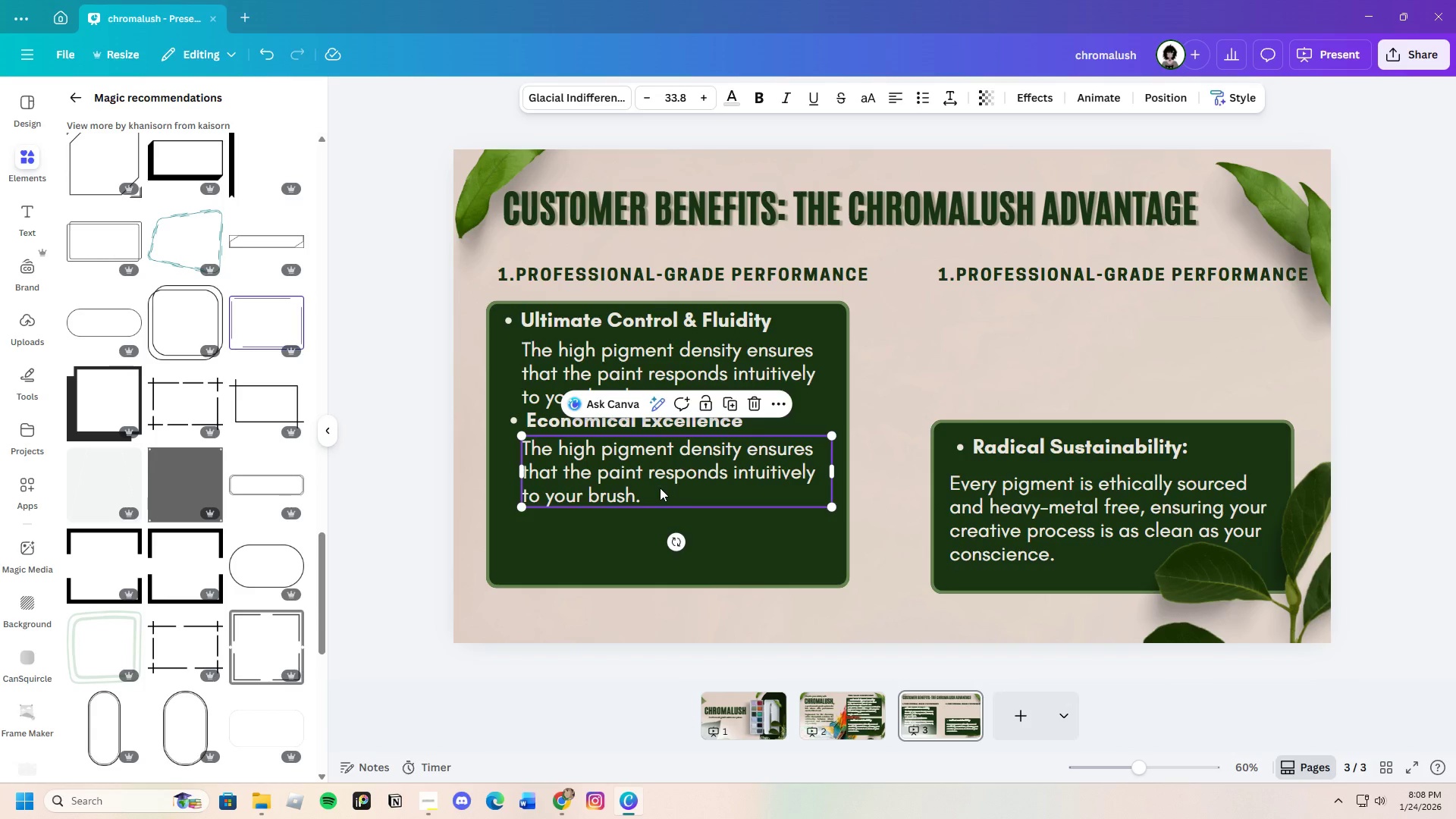 
left_click([660, 488])
 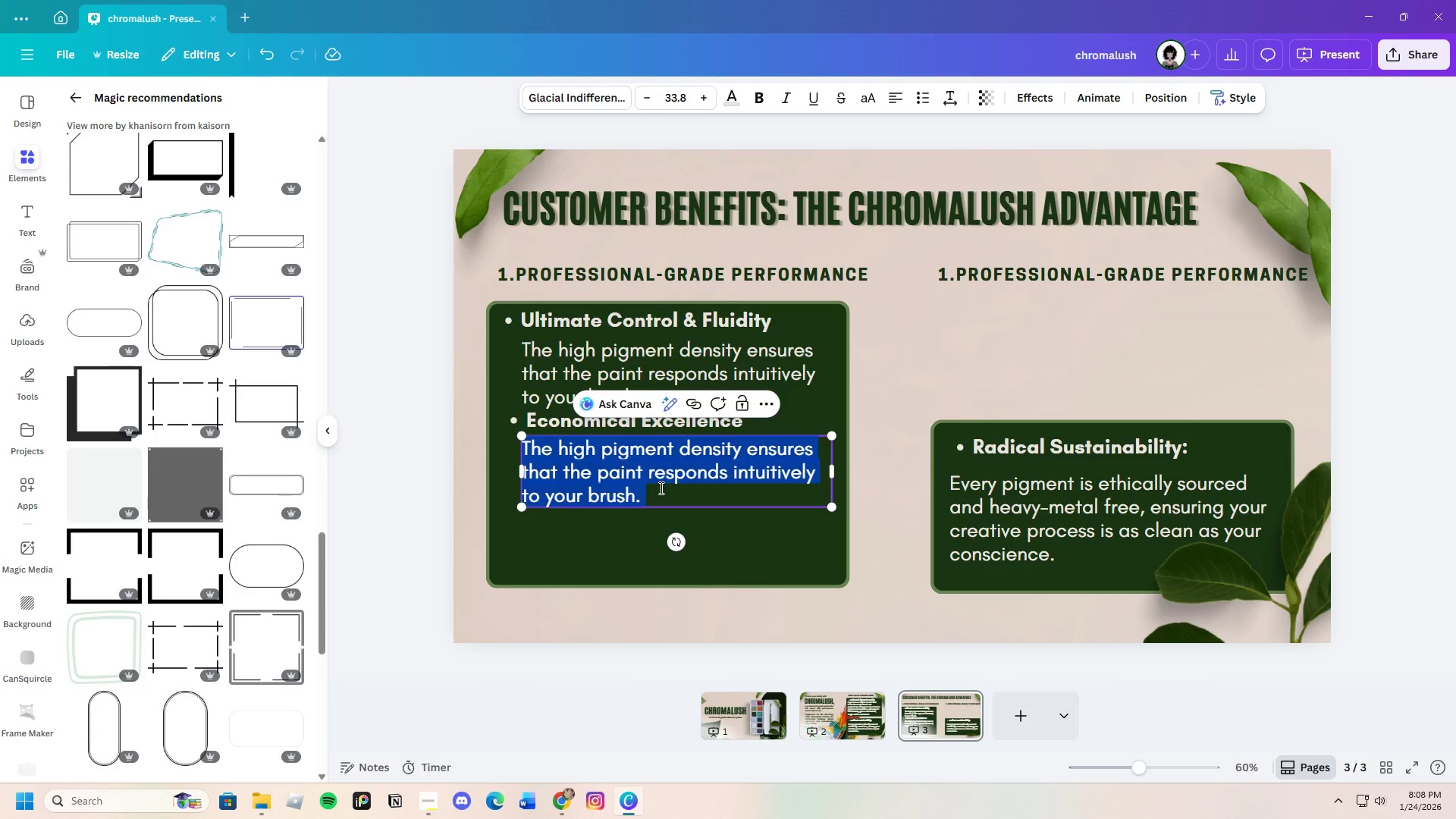 
wait(16.41)
 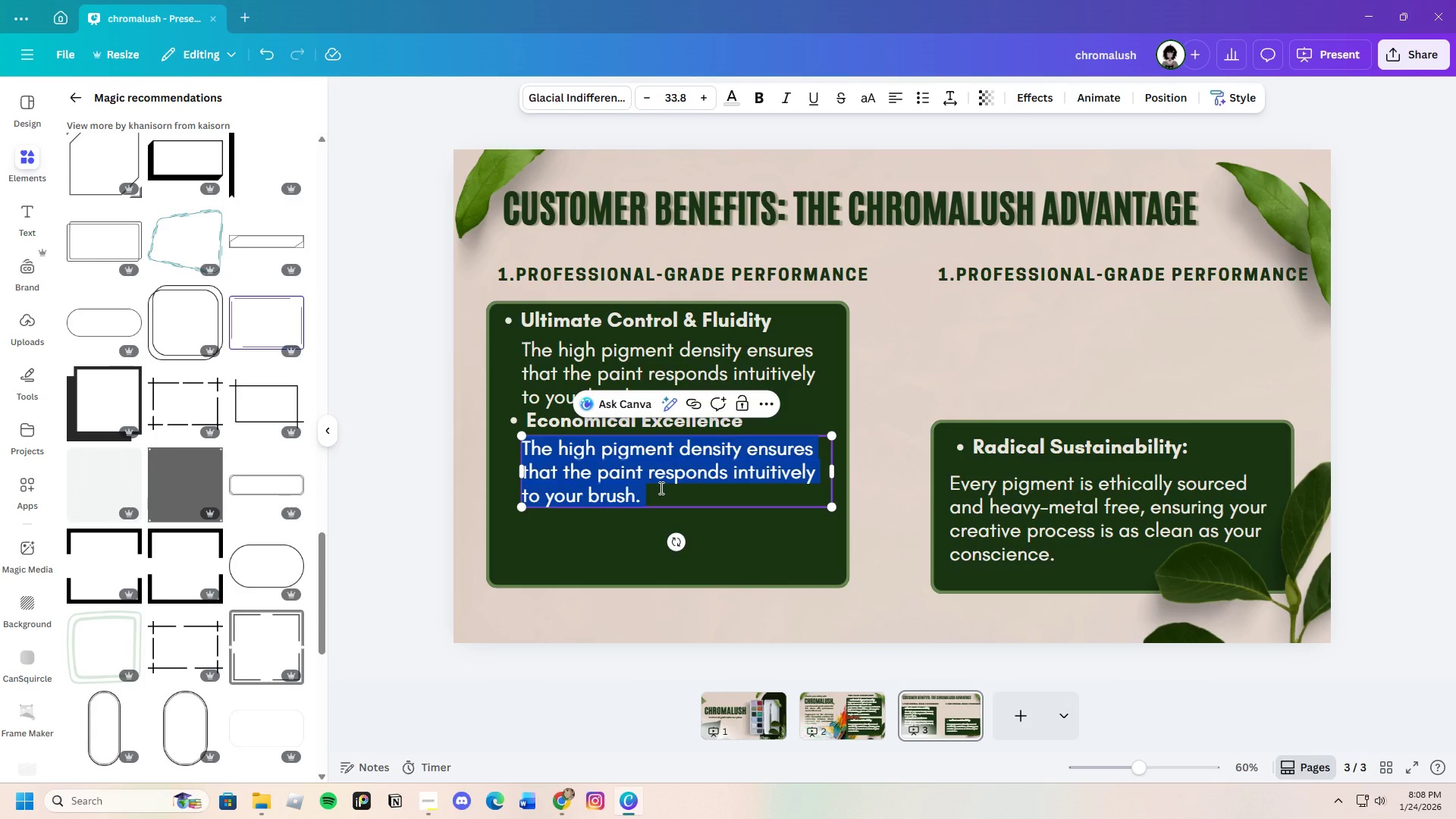 
key(Backspace)
type(Becua)
key(Backspace)
key(Backspace)
type(ause our concen)
 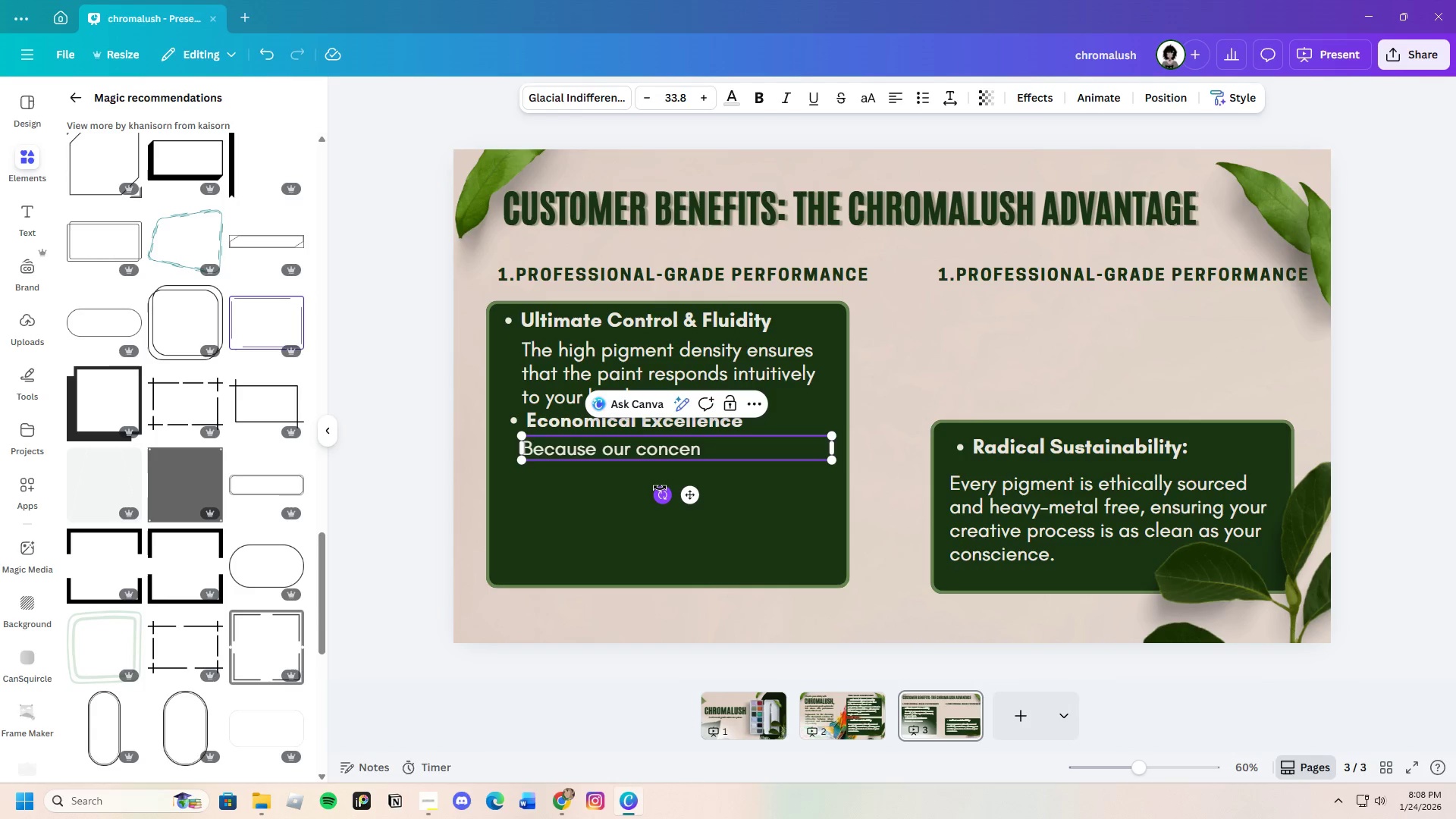 
type(tration )
 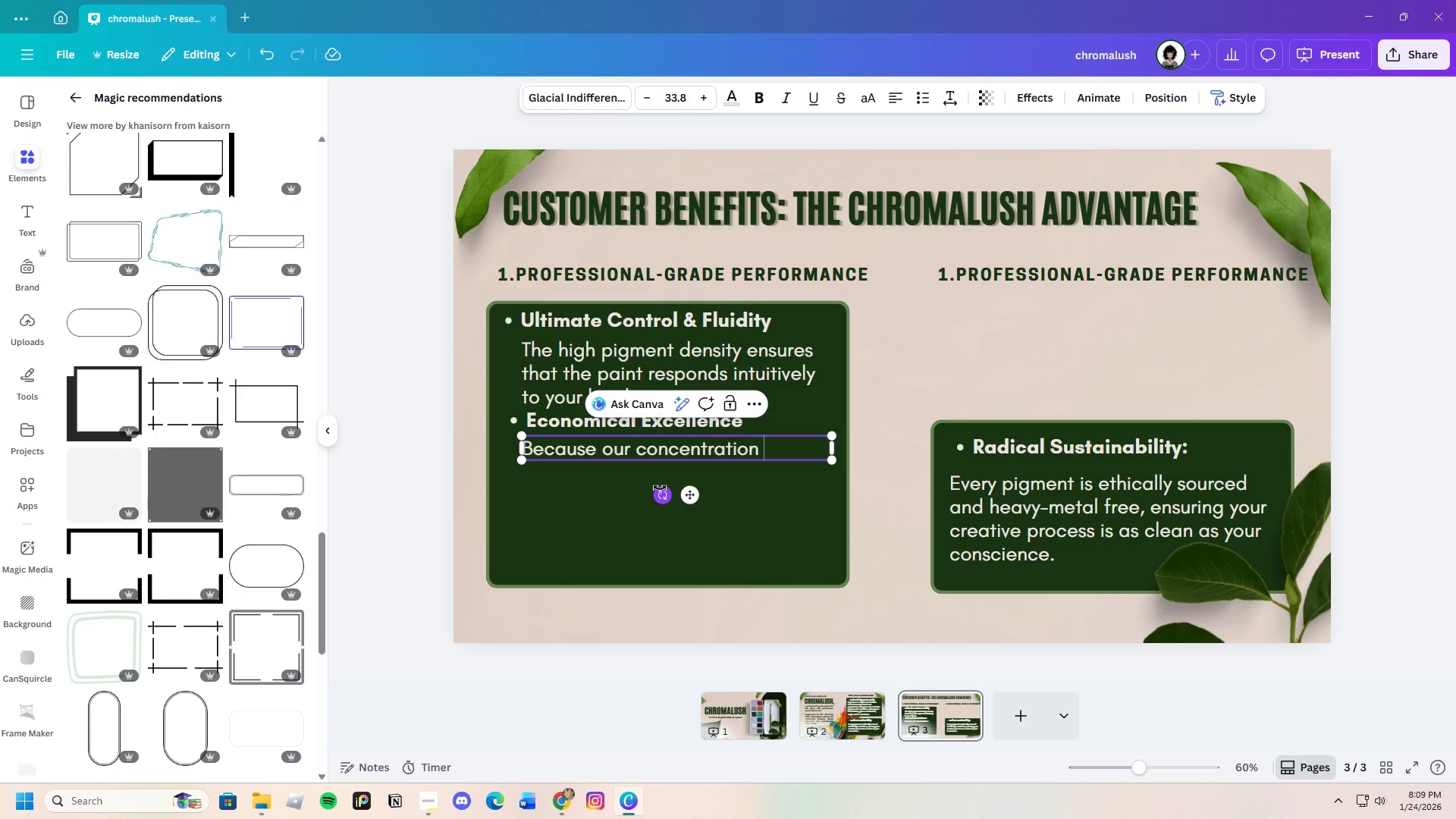 
wait(6.84)
 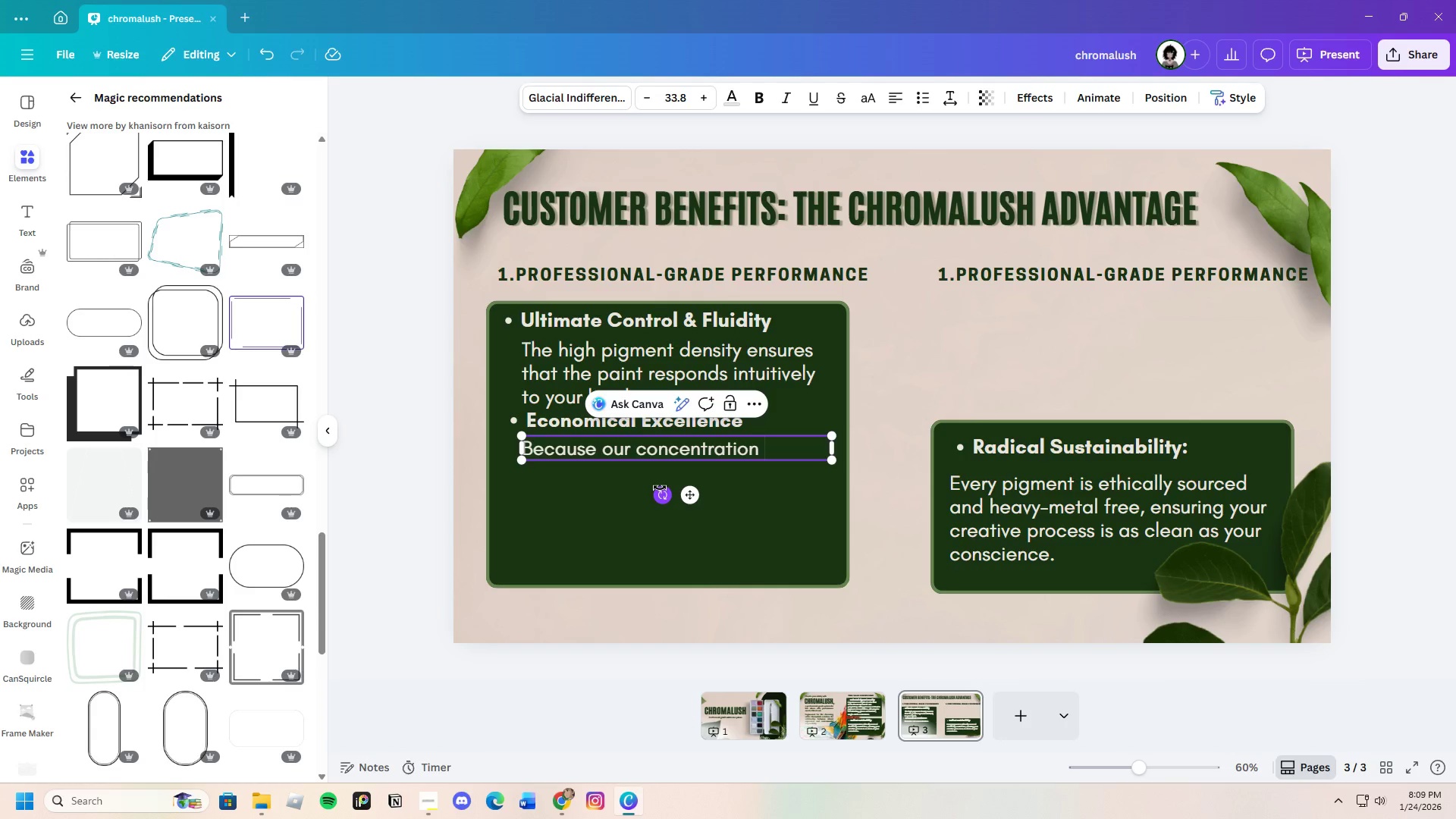 
type(is significantly )
 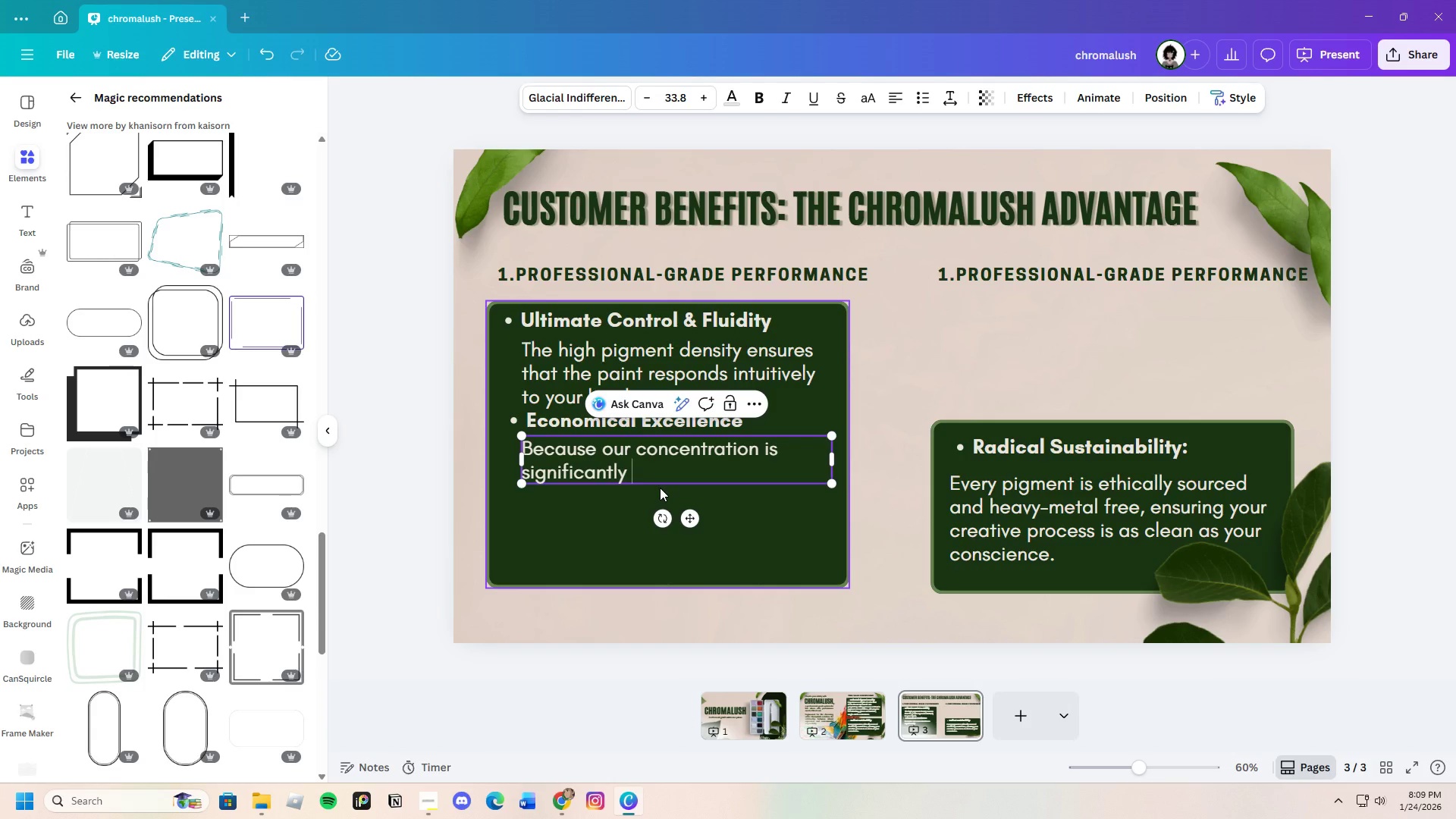 
wait(5.38)
 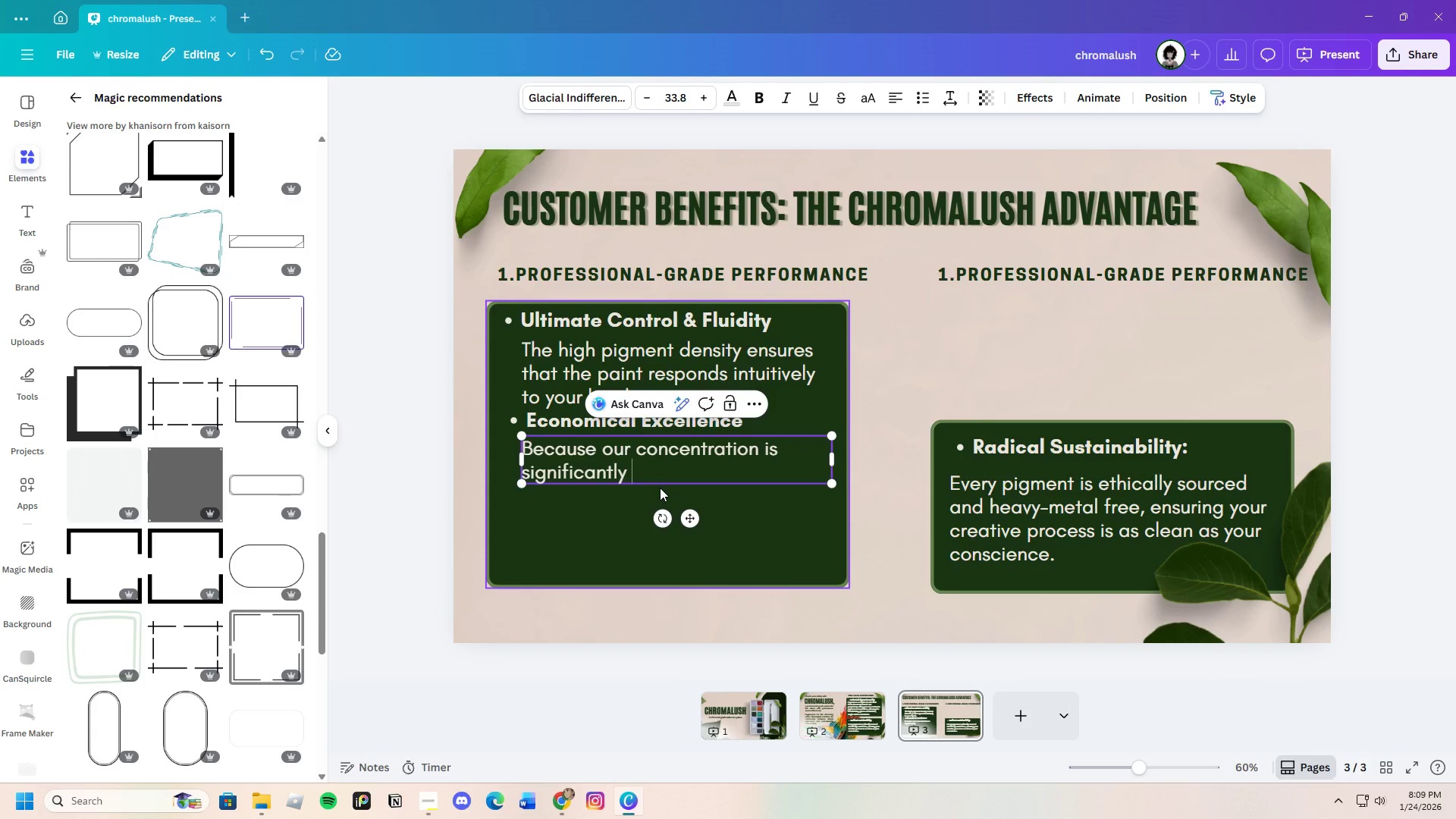 
type(higher )
 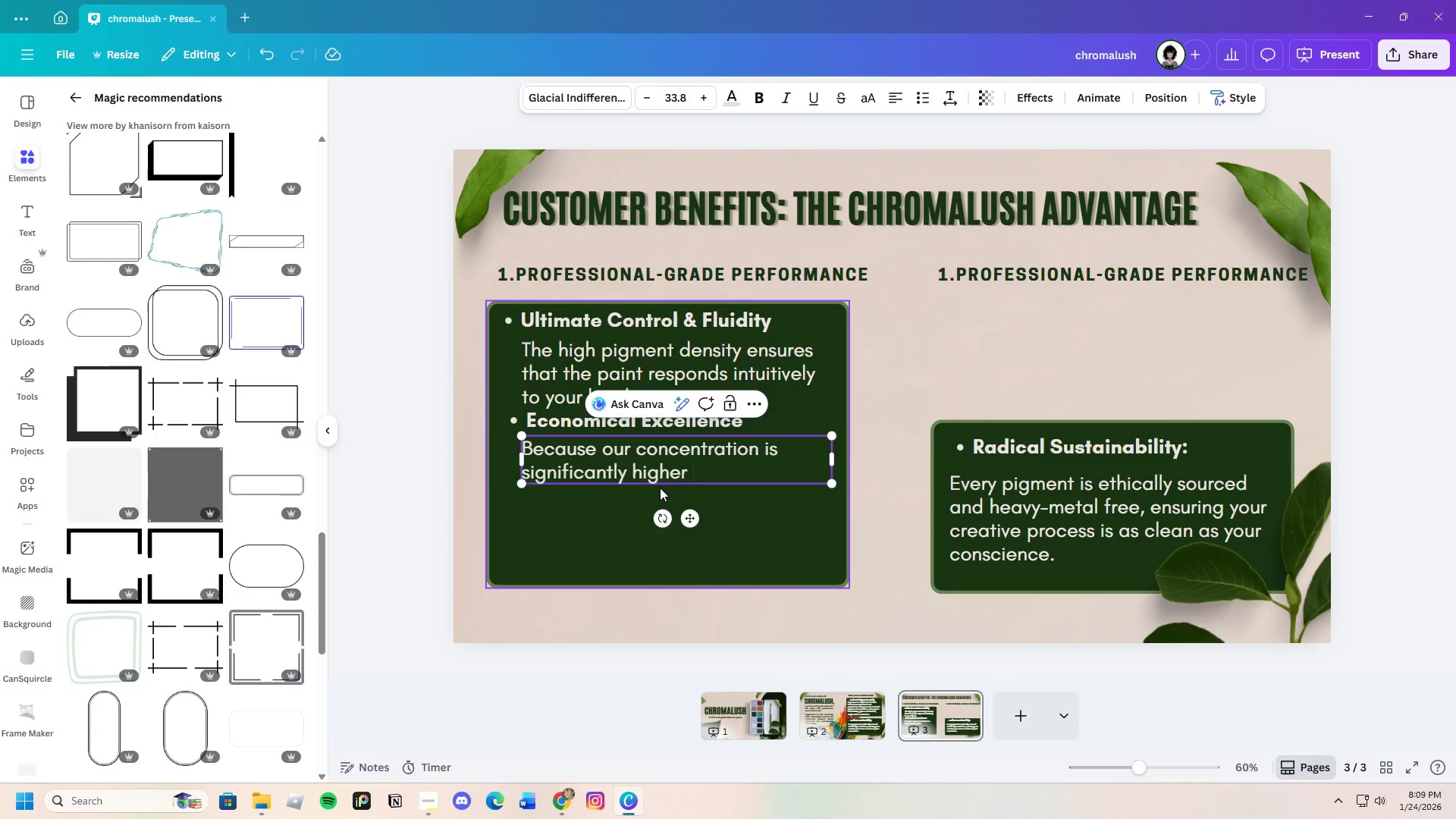 
wait(6.7)
 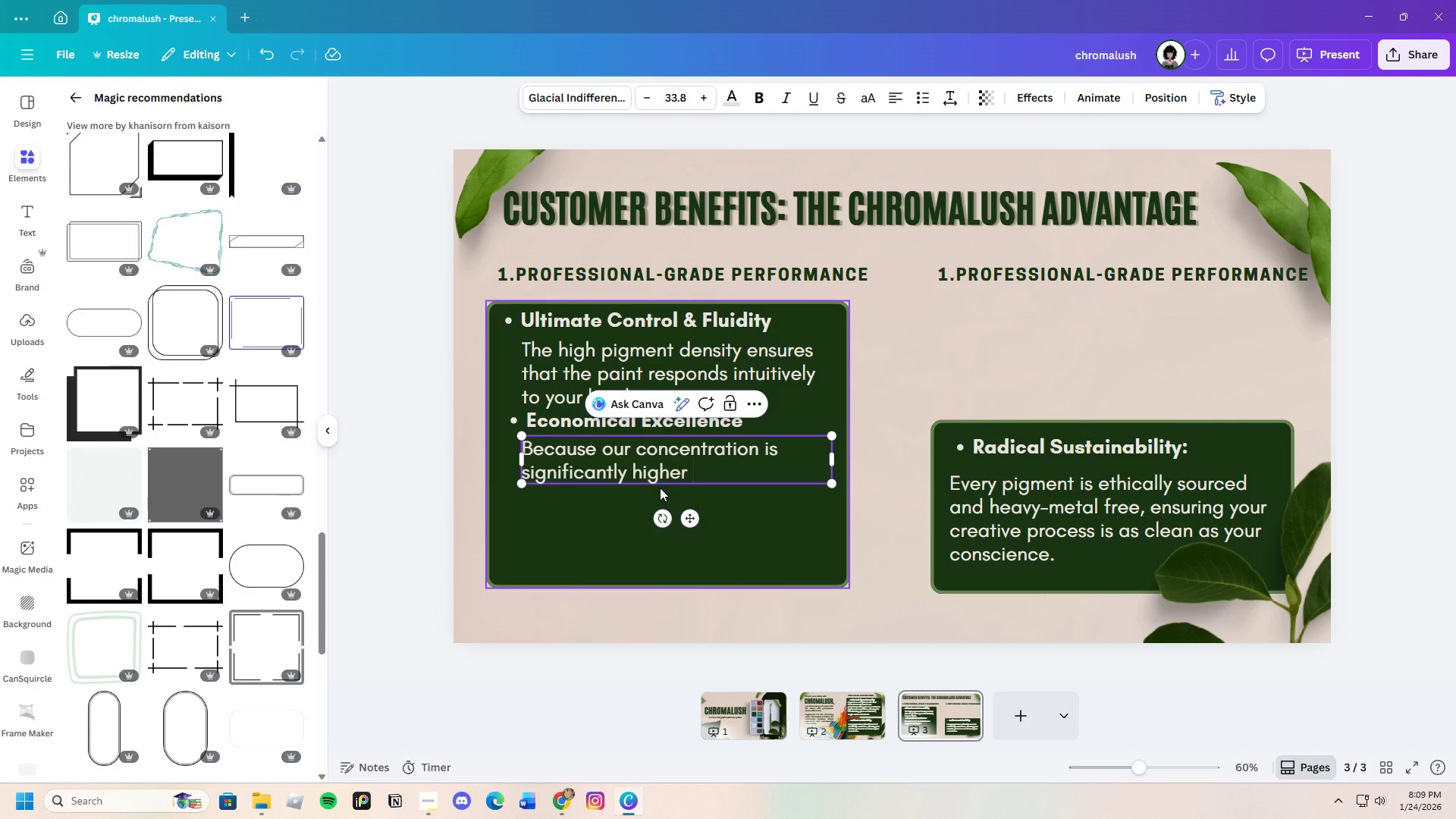 
type(than standard )
 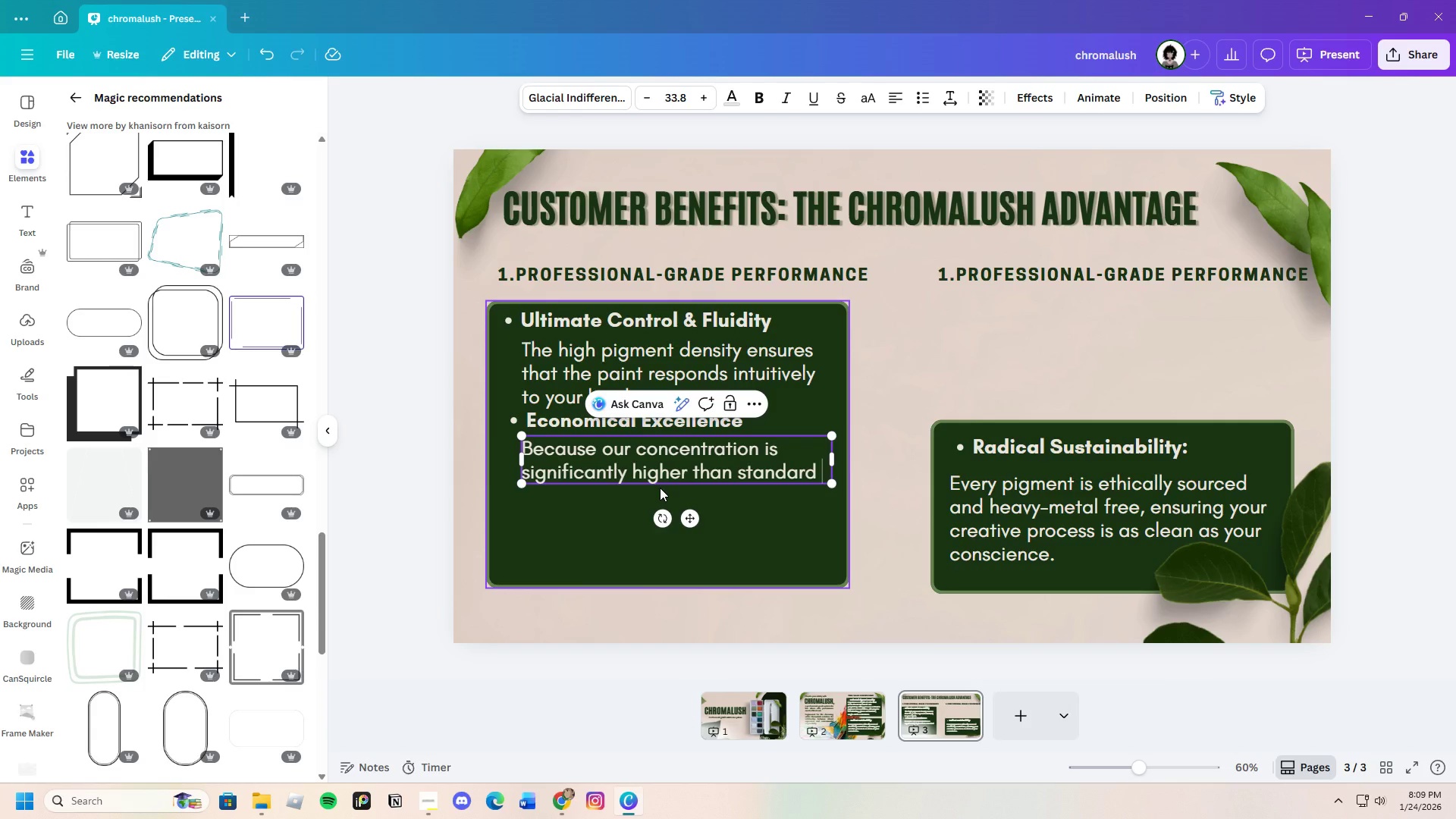 
wait(8.41)
 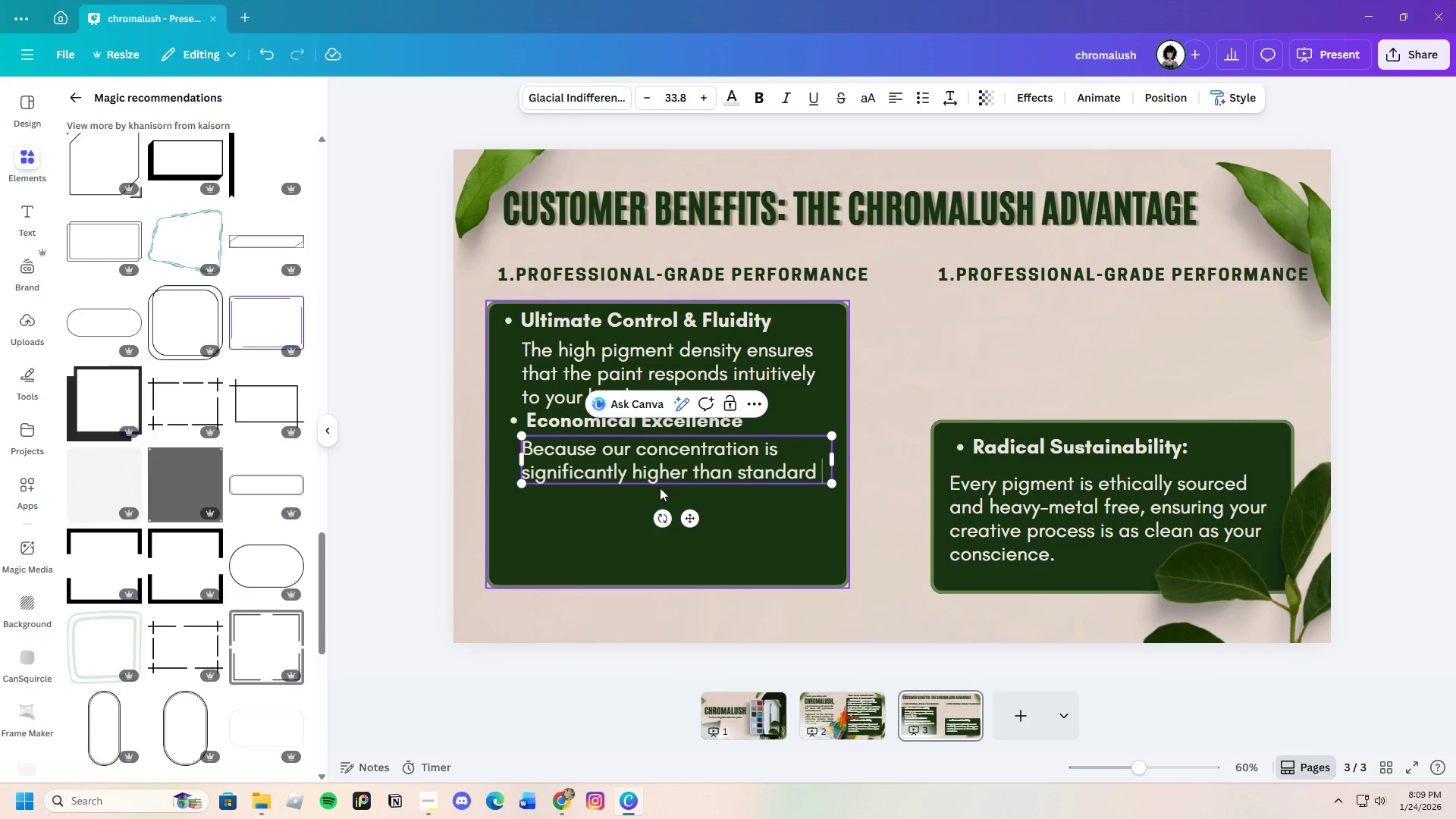 
type(professional )
 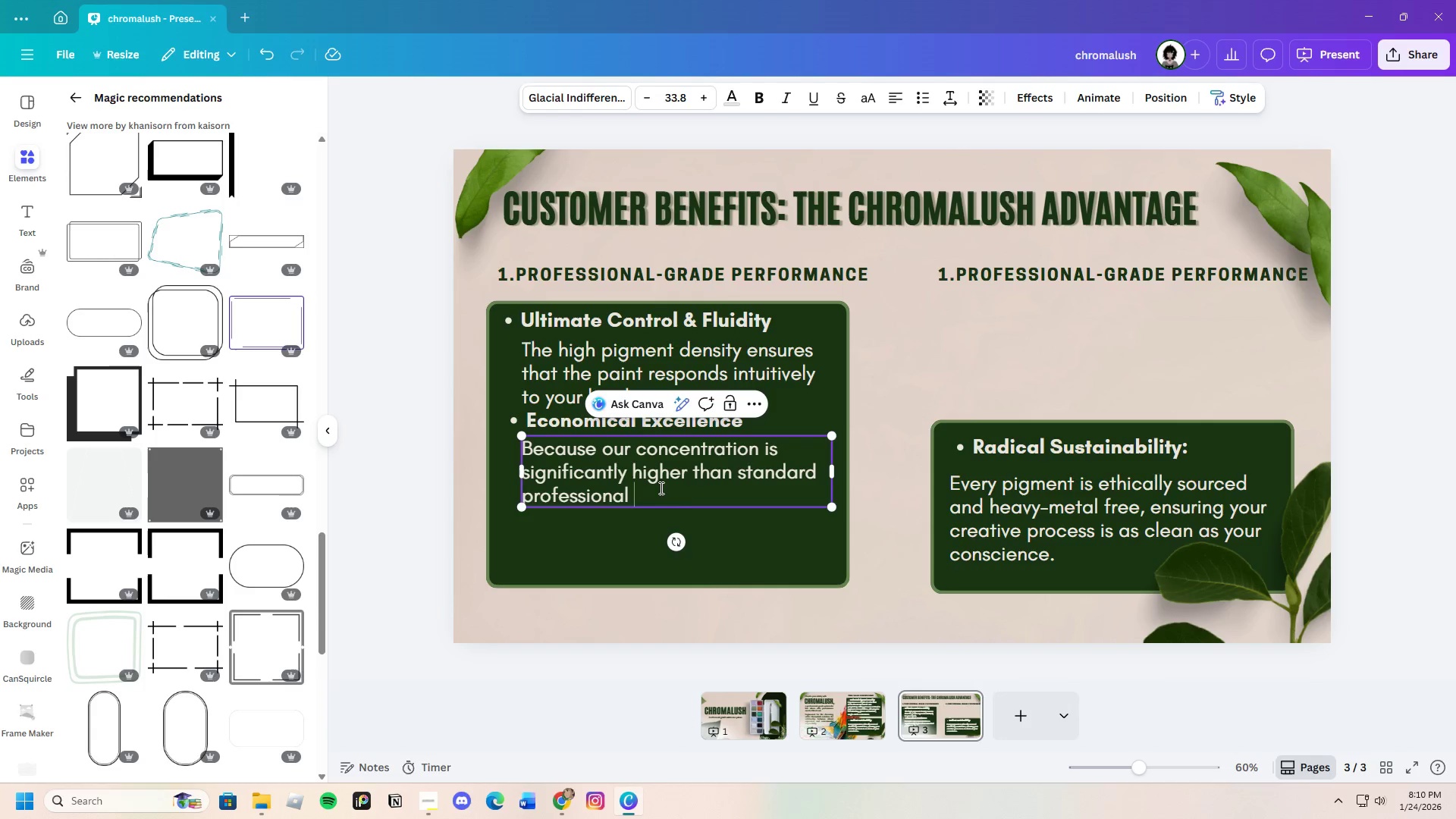 
wait(37.02)
 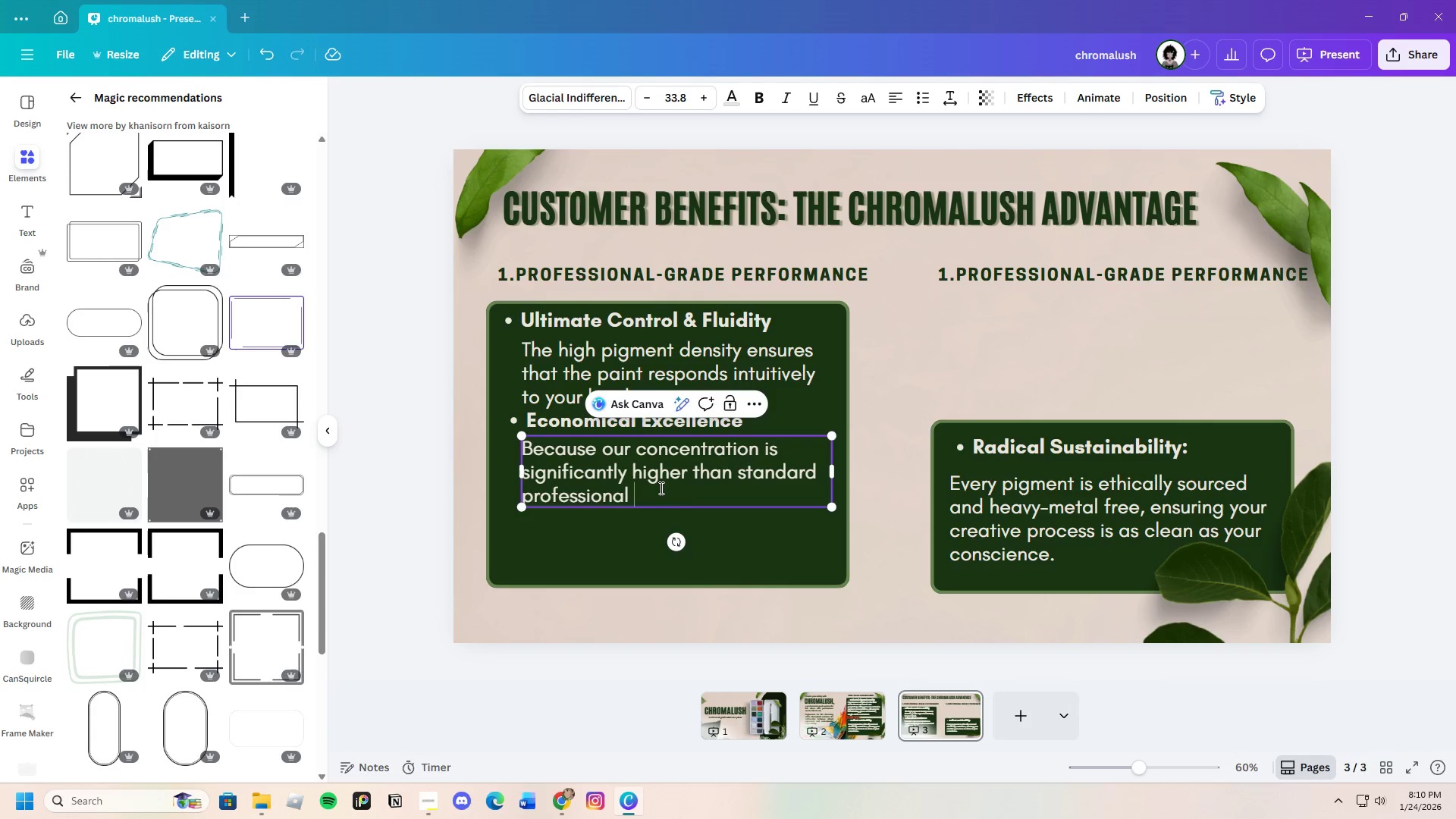 
type(brands,, )
key(Backspace)
key(Backspace)
type( you less )
 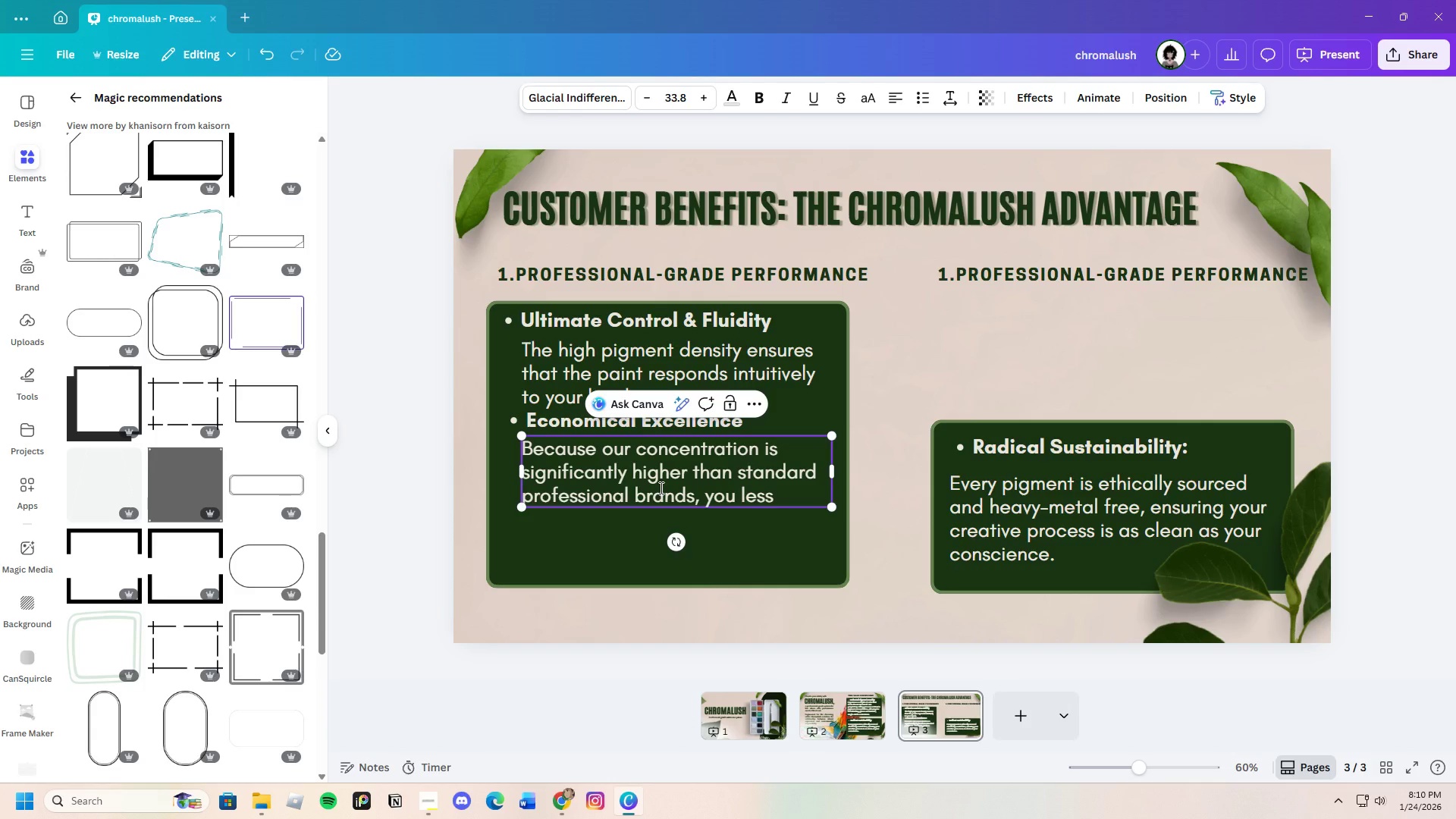 
type(paint to achieve )
 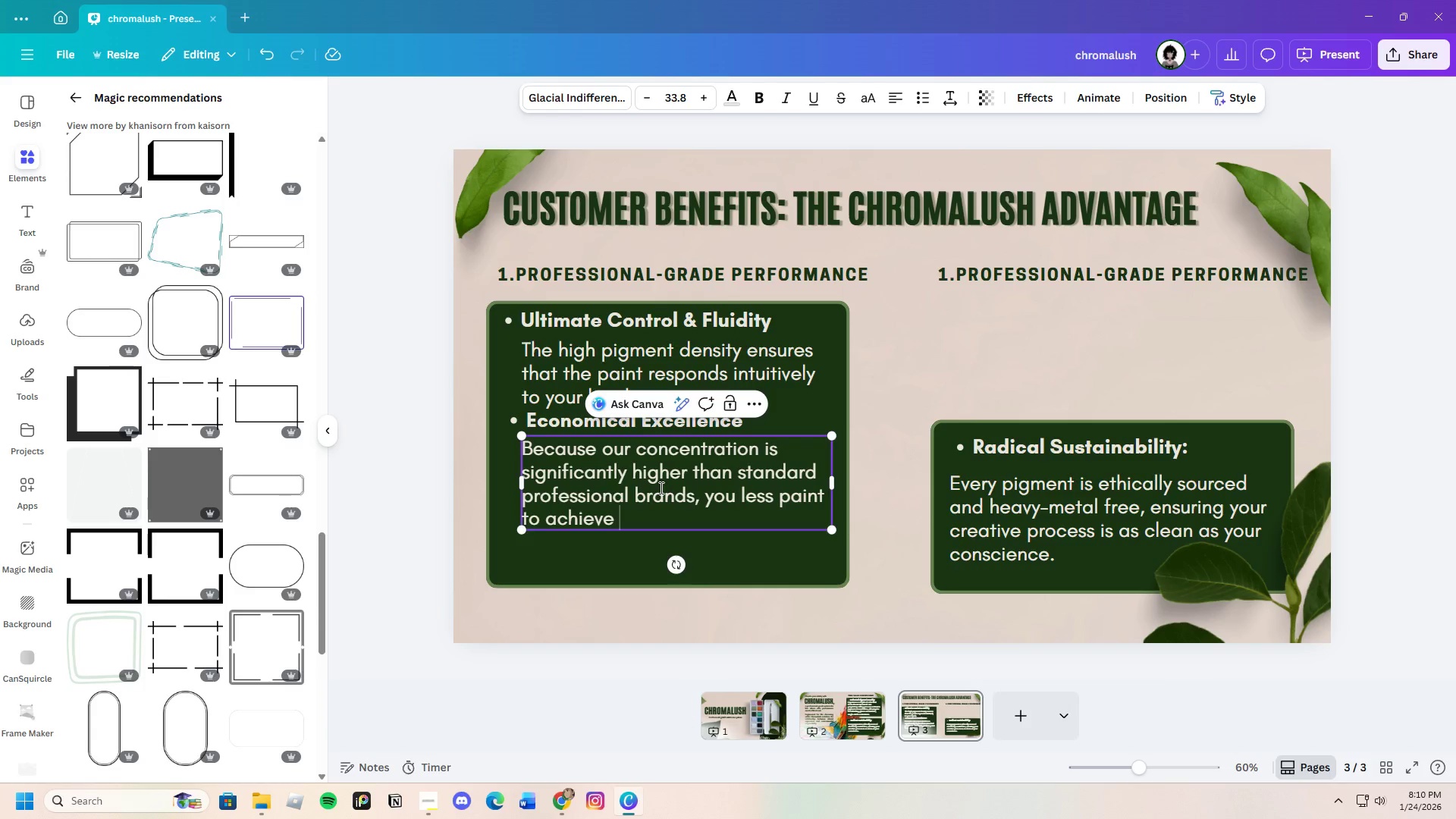 
wait(5.92)
 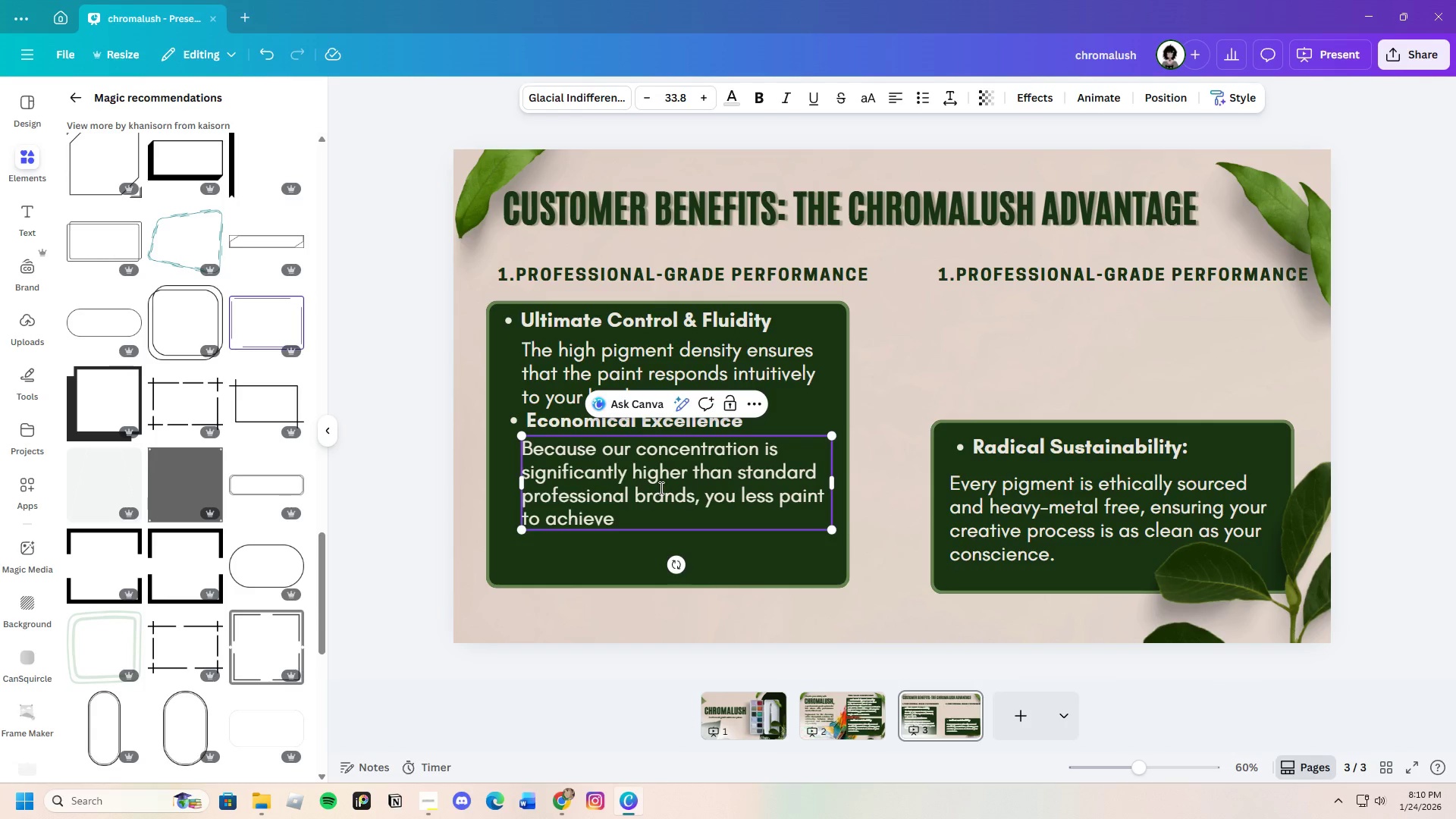 
type(the )
 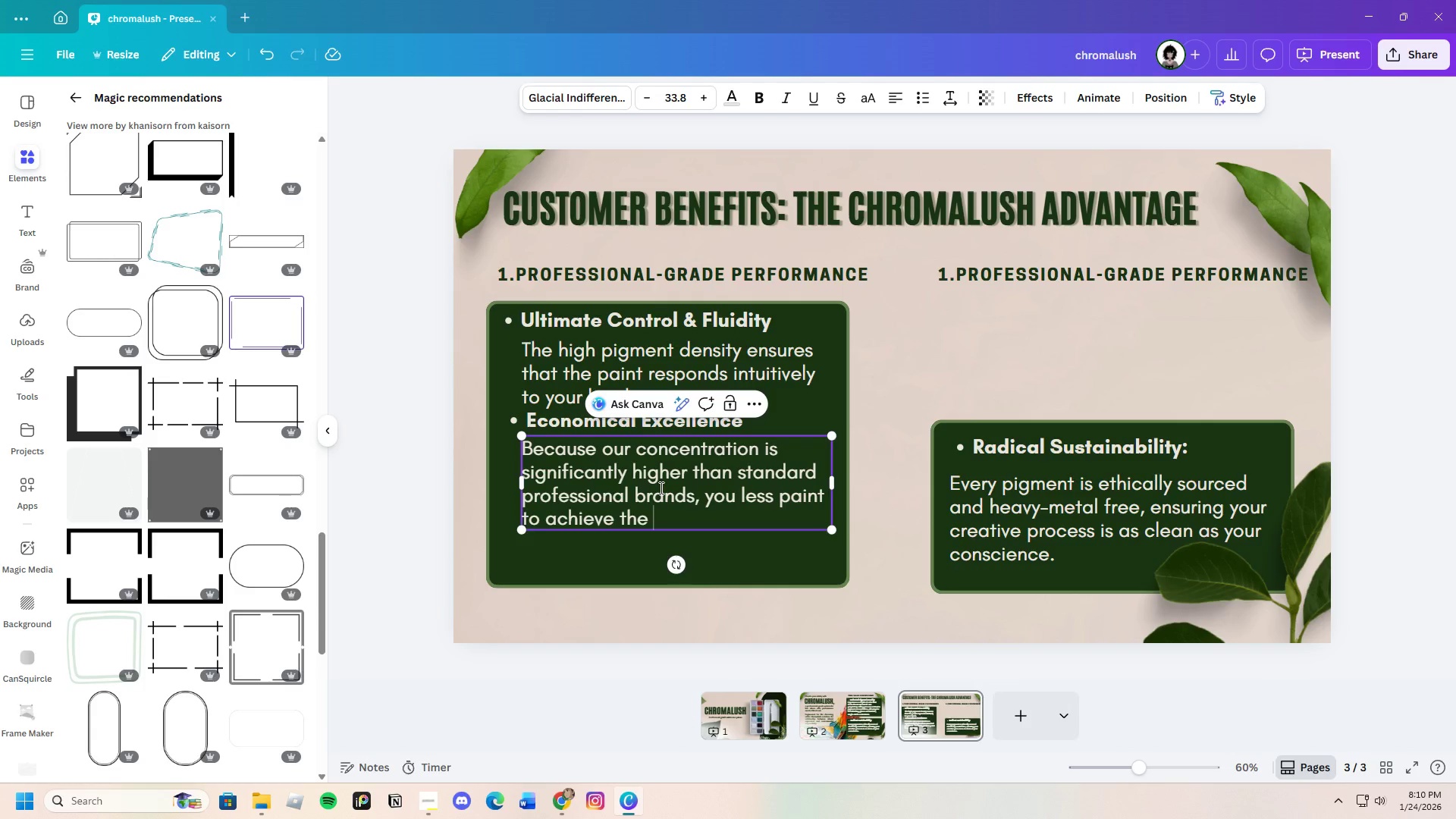 
type(sam we)
key(Backspace)
key(Backspace)
key(Backspace)
type(e saturation.)
 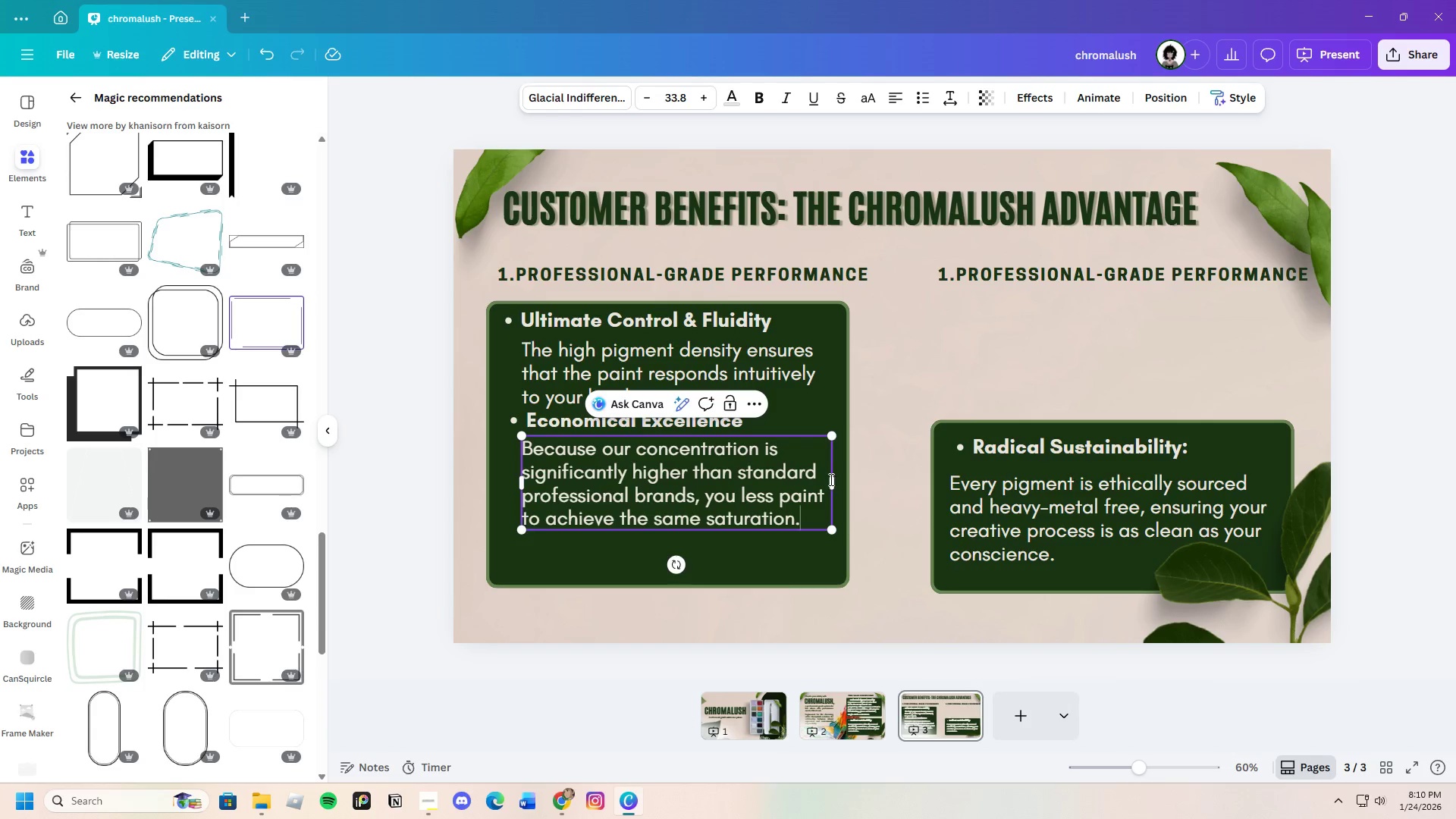 
wait(5.5)
 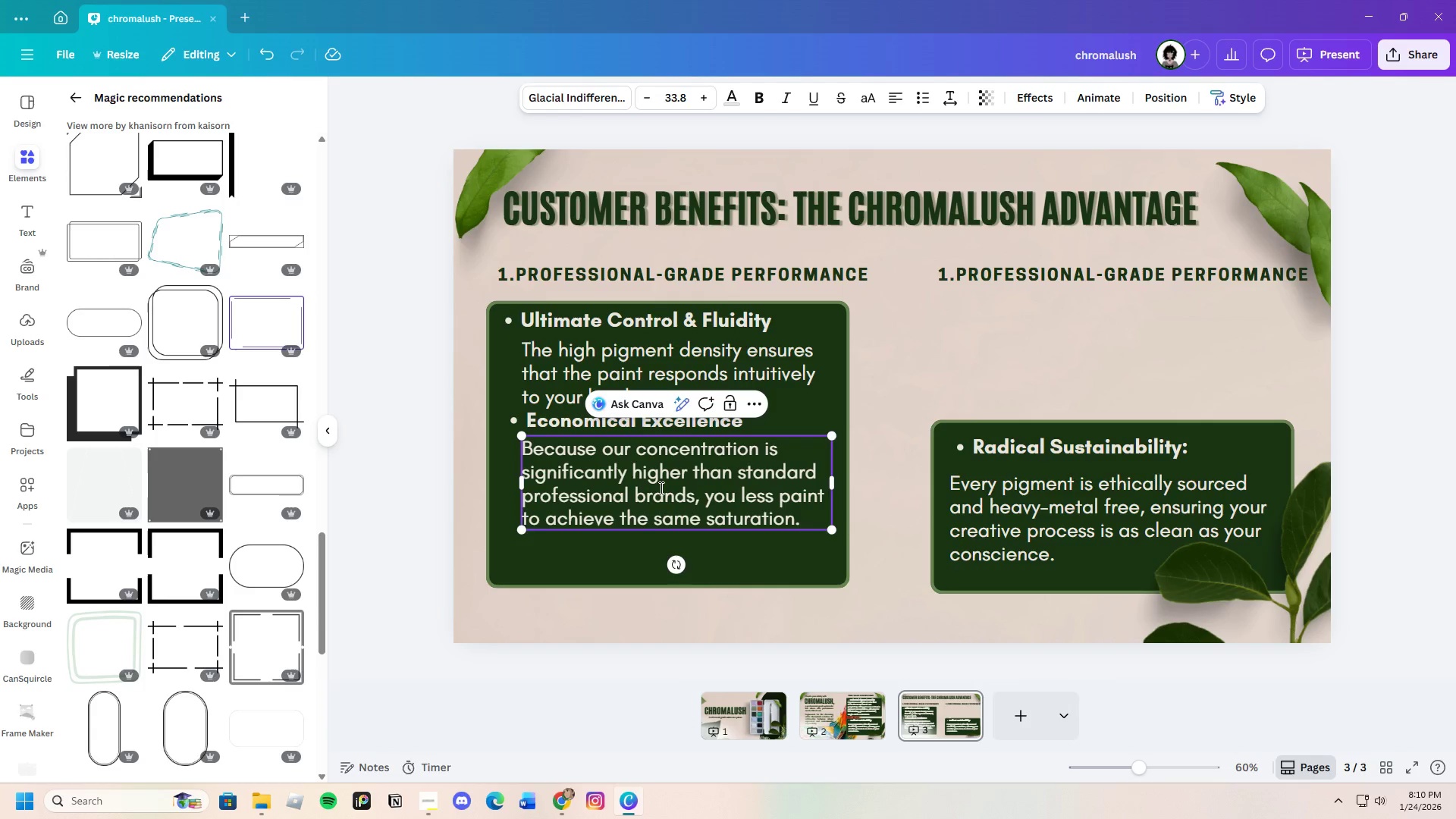 
left_click_drag(start_coordinate=[834, 484], to_coordinate=[827, 479])
 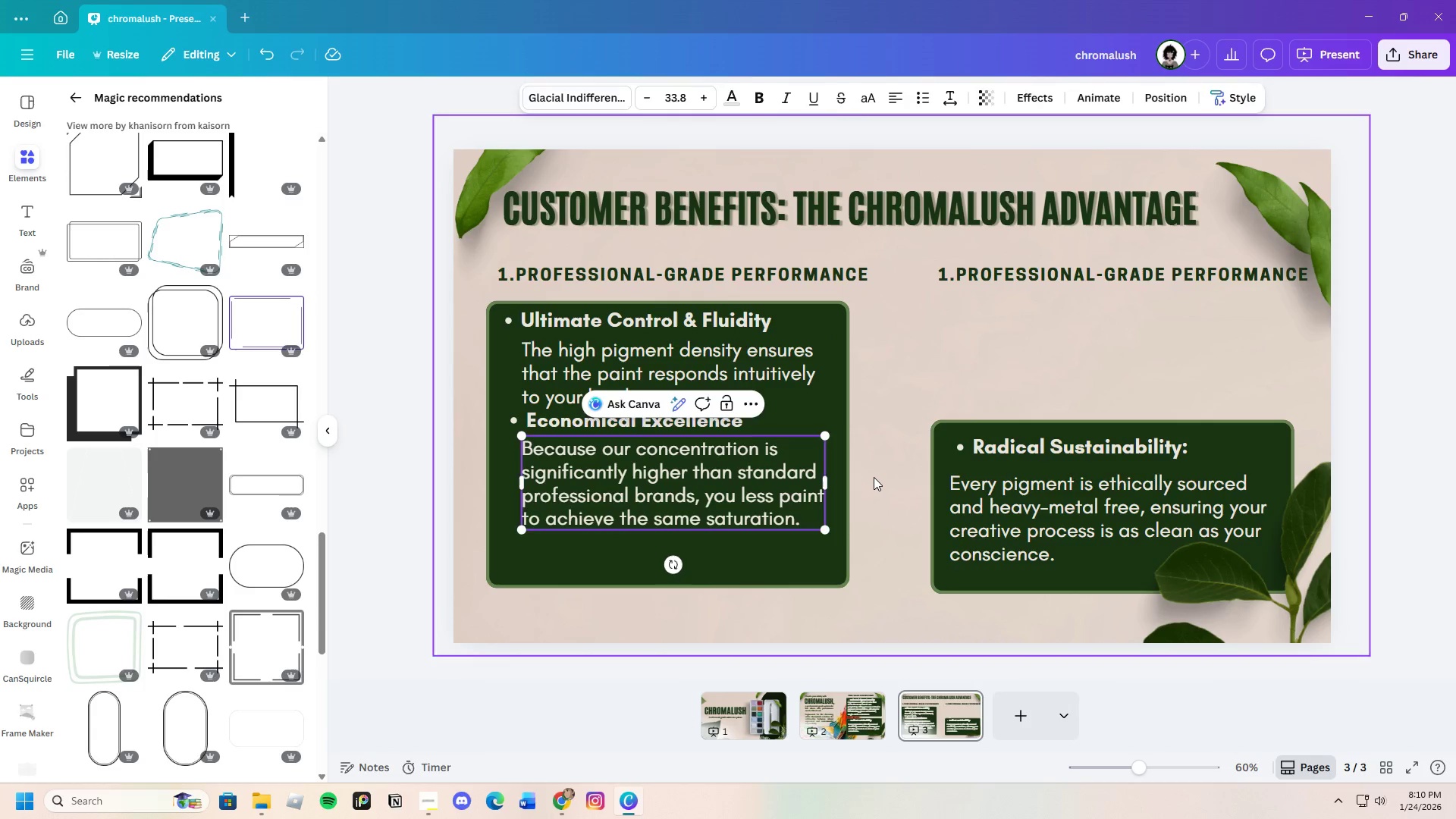 
left_click([874, 477])
 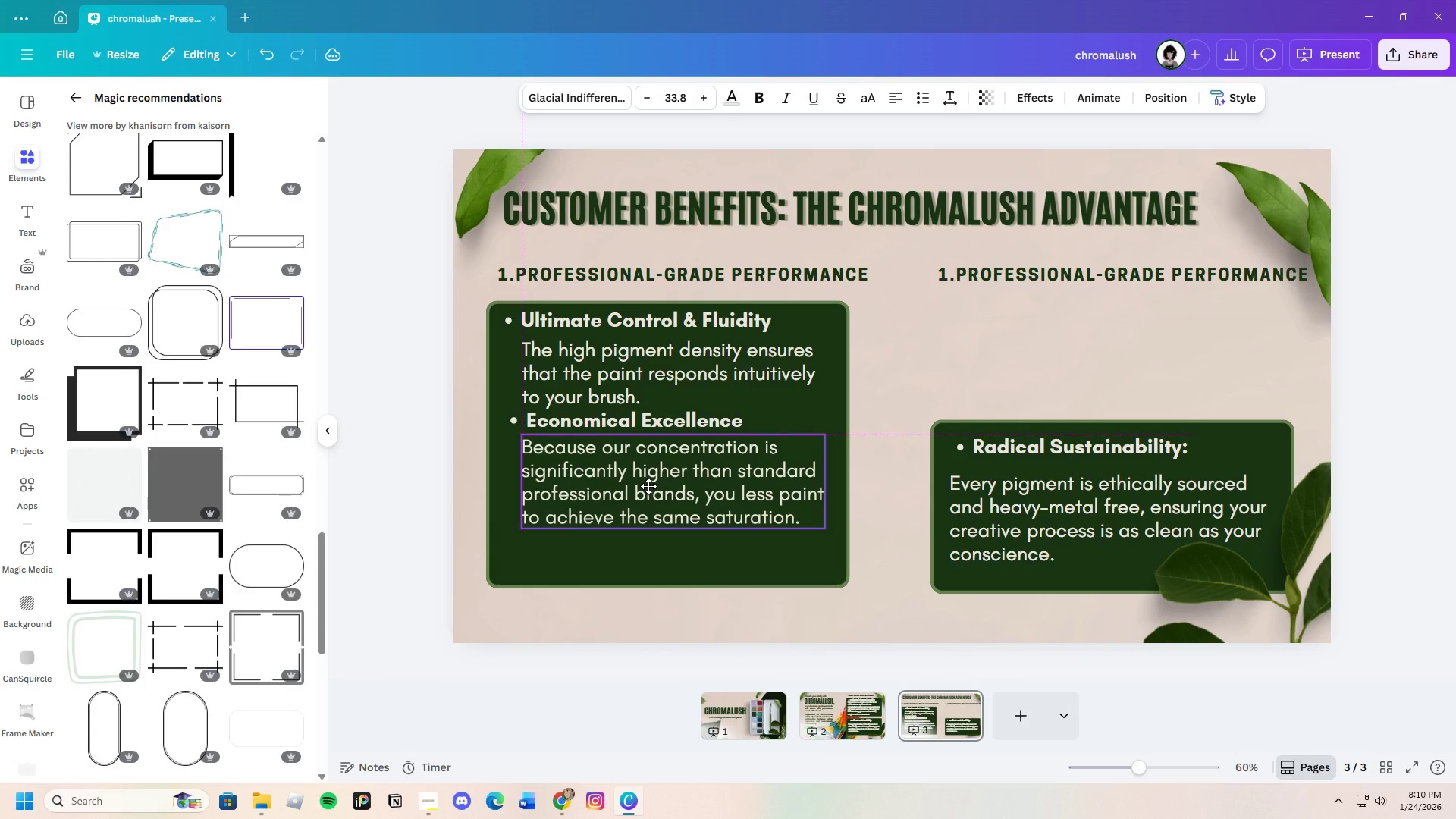 
left_click([762, 541])
 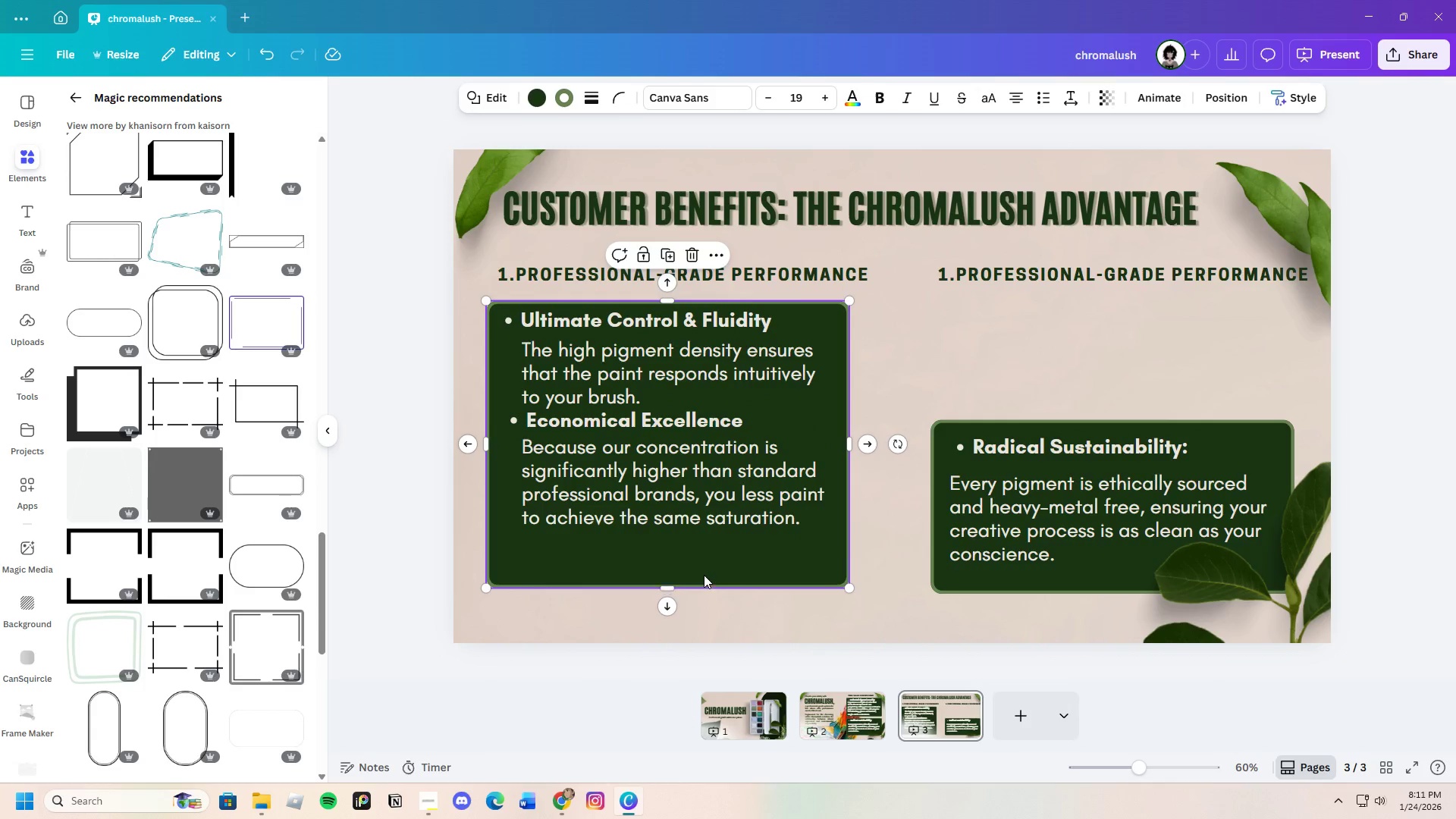 
left_click([704, 575])
 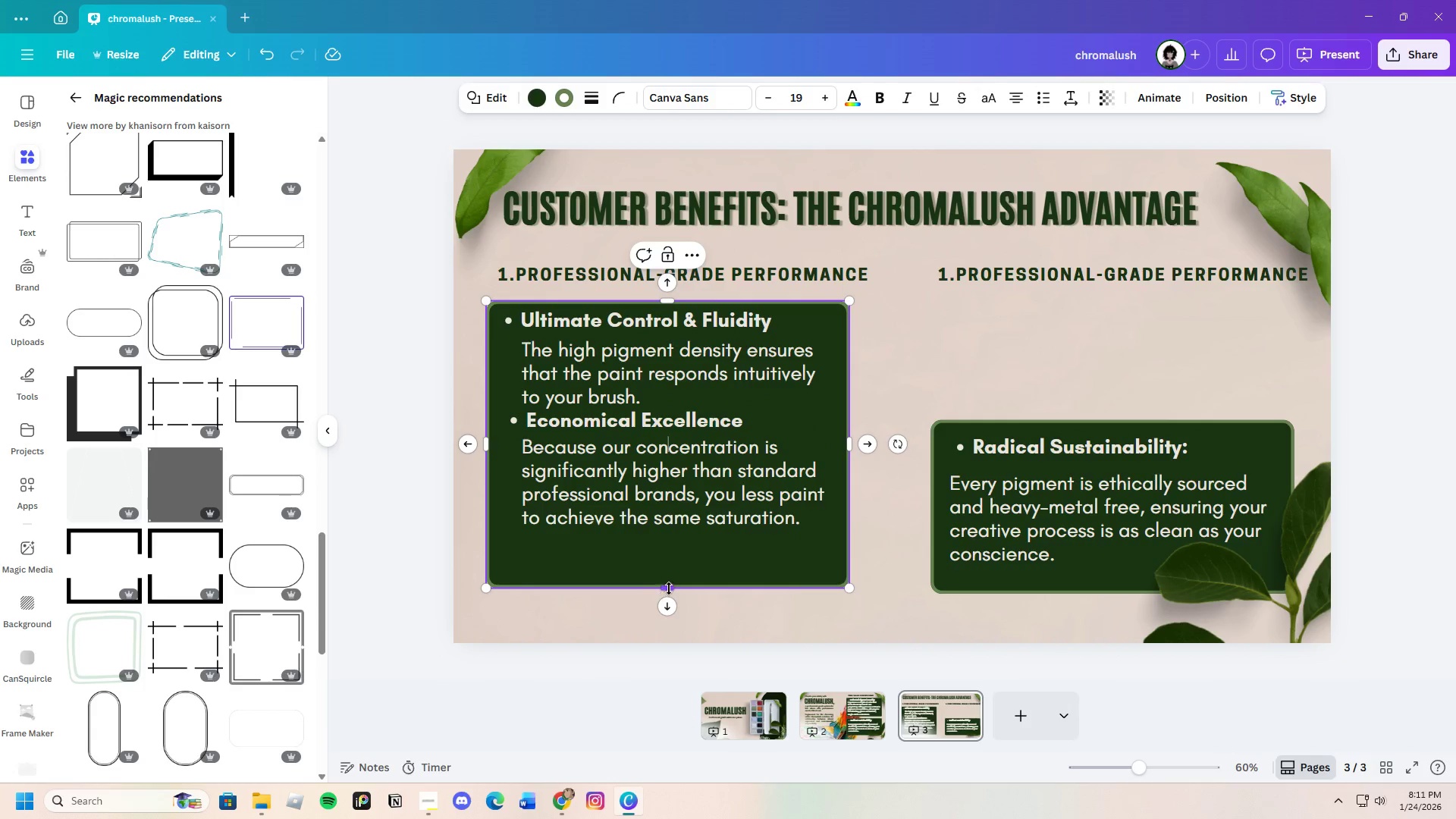 
left_click_drag(start_coordinate=[668, 588], to_coordinate=[678, 625])
 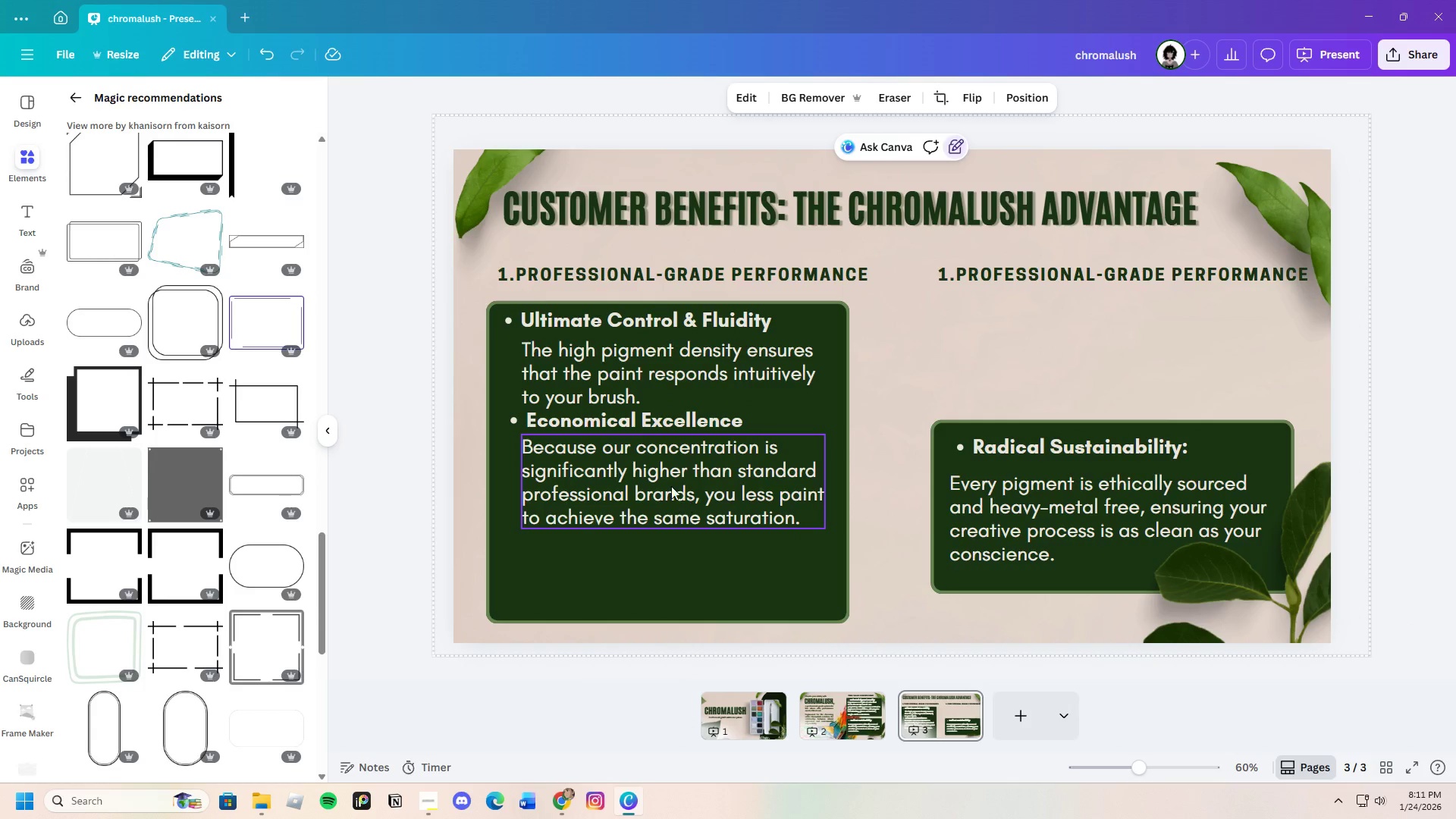 
left_click([643, 422])
 